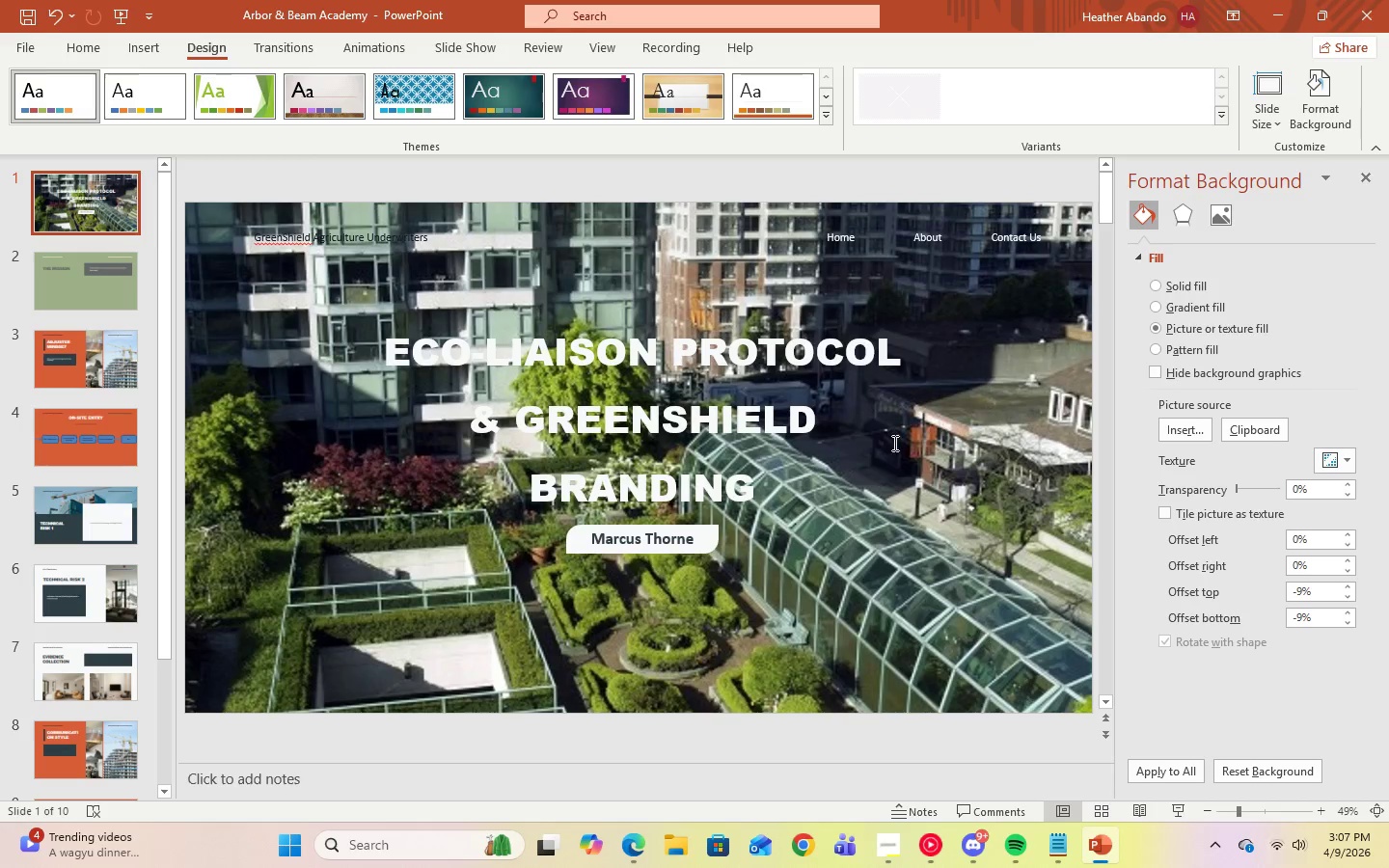 
left_click([1000, 462])
 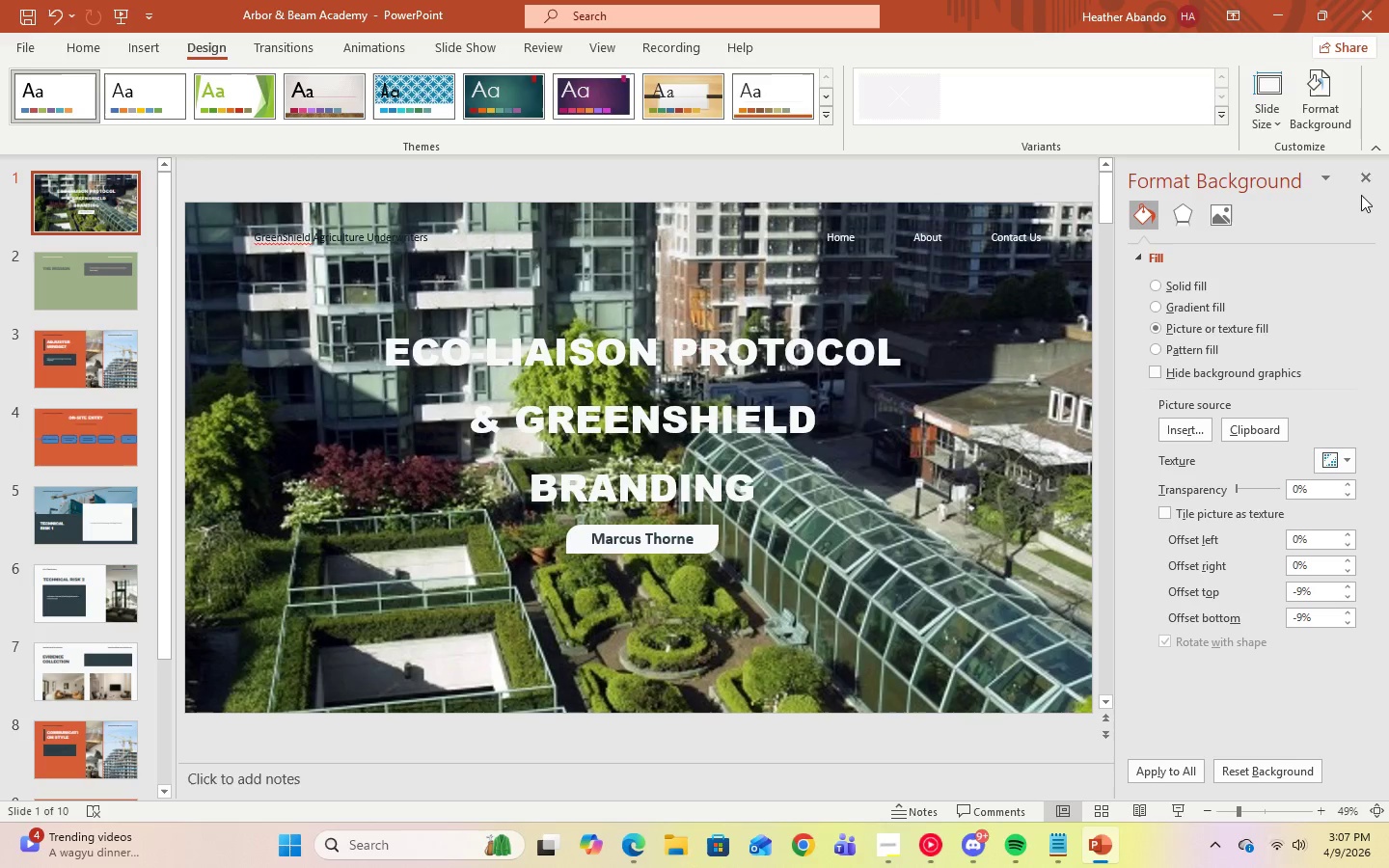 
left_click([1367, 184])
 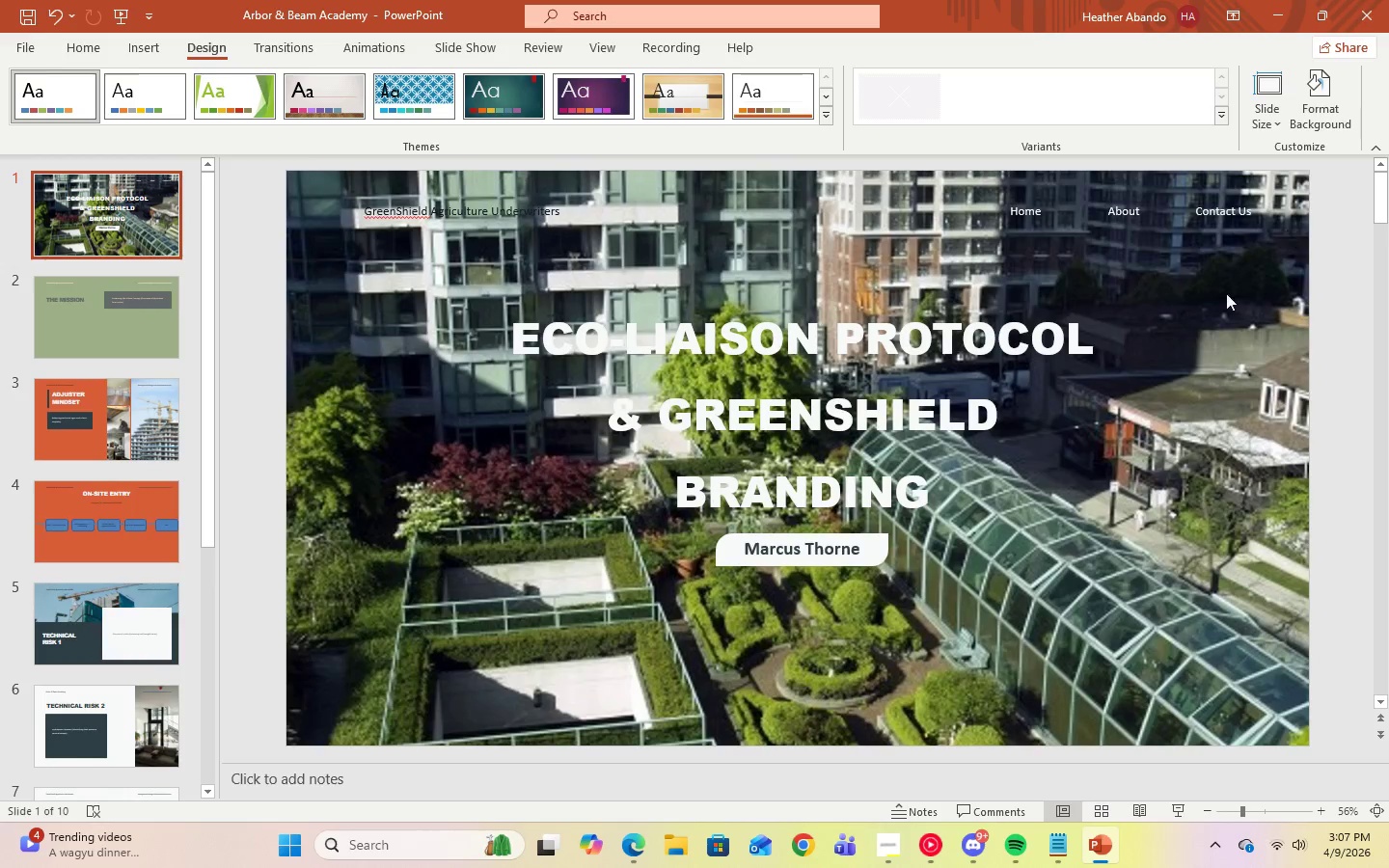 
left_click([1208, 346])
 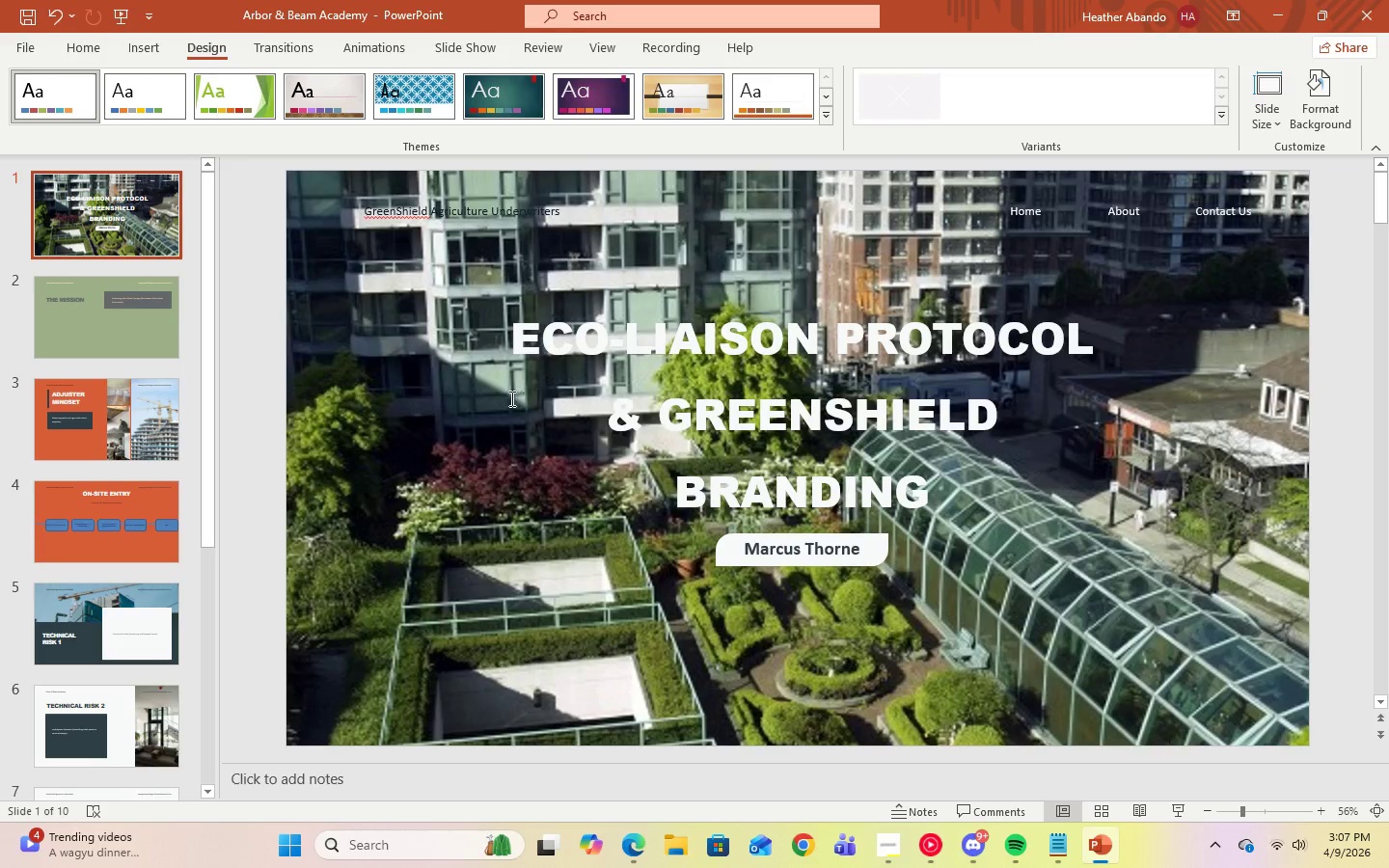 
left_click([505, 399])
 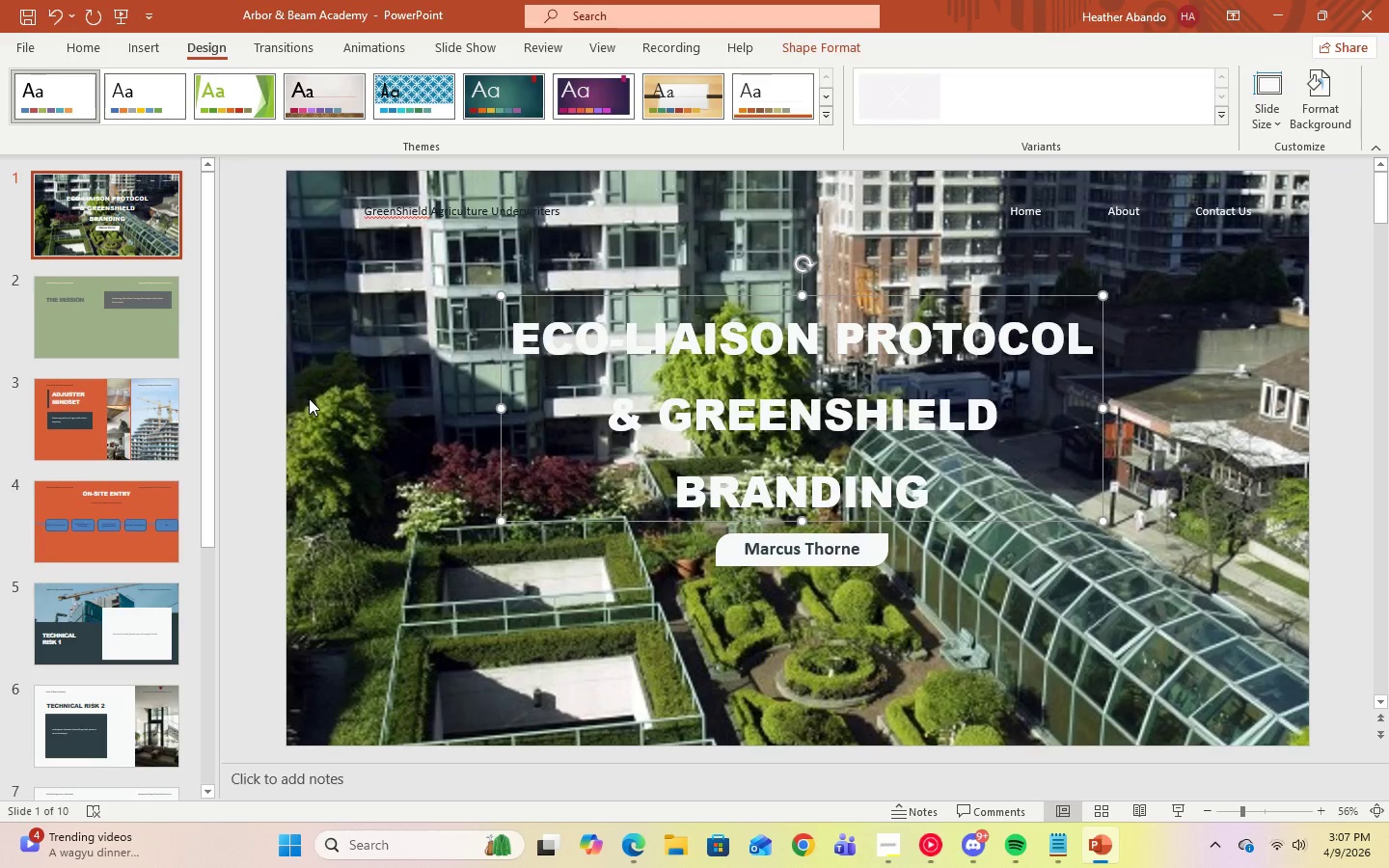 
left_click([325, 397])
 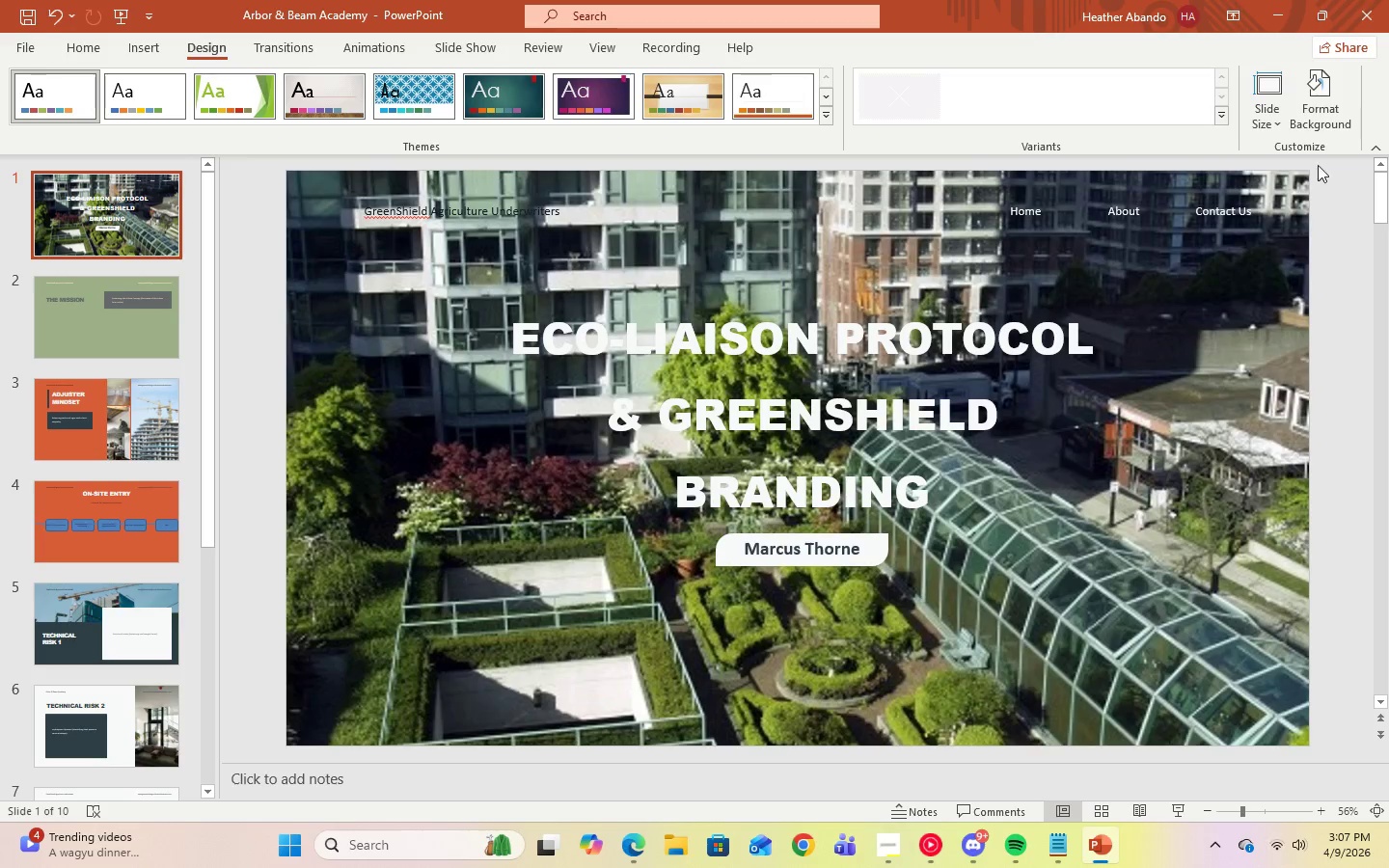 
left_click([1321, 130])
 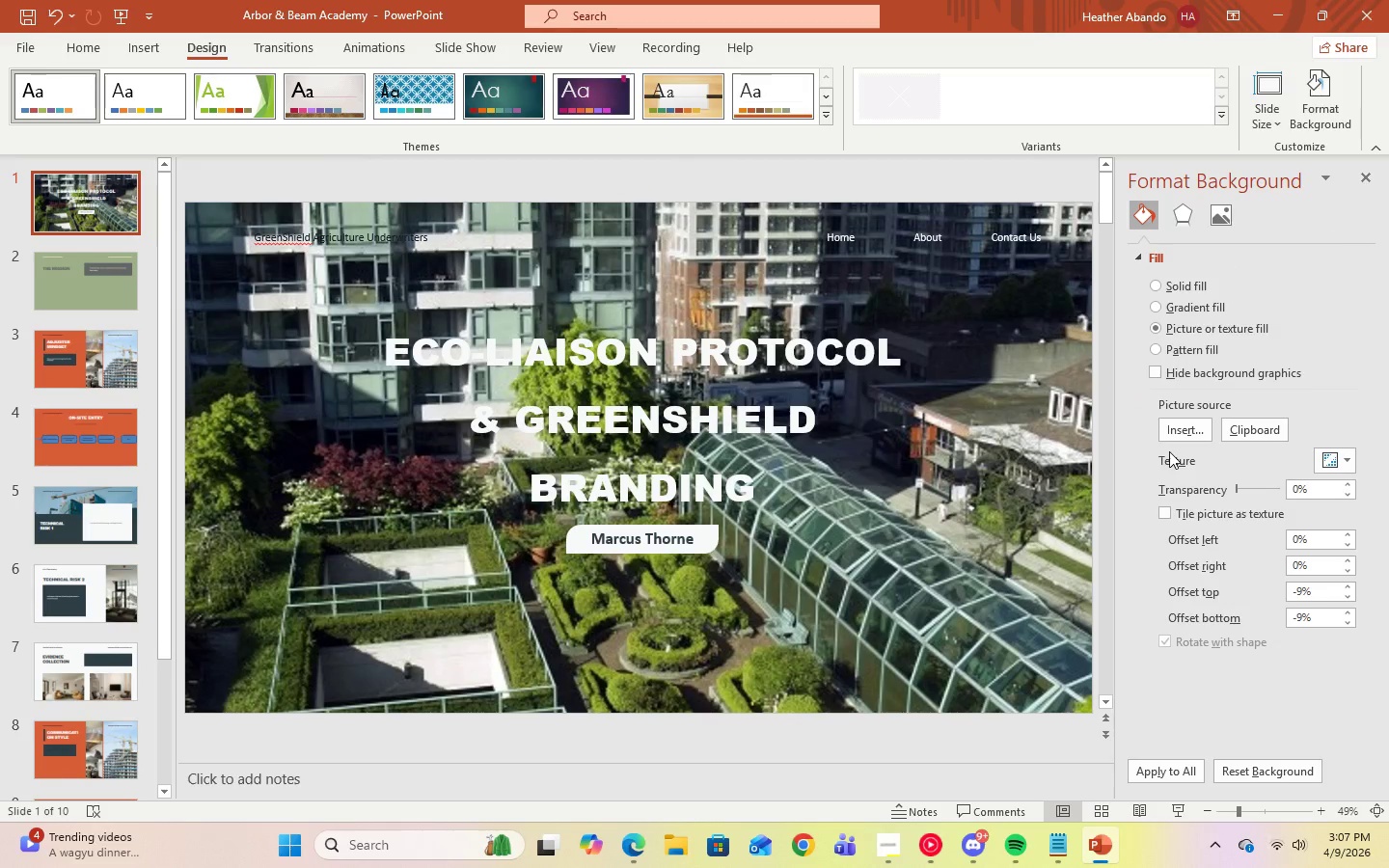 
left_click([1183, 431])
 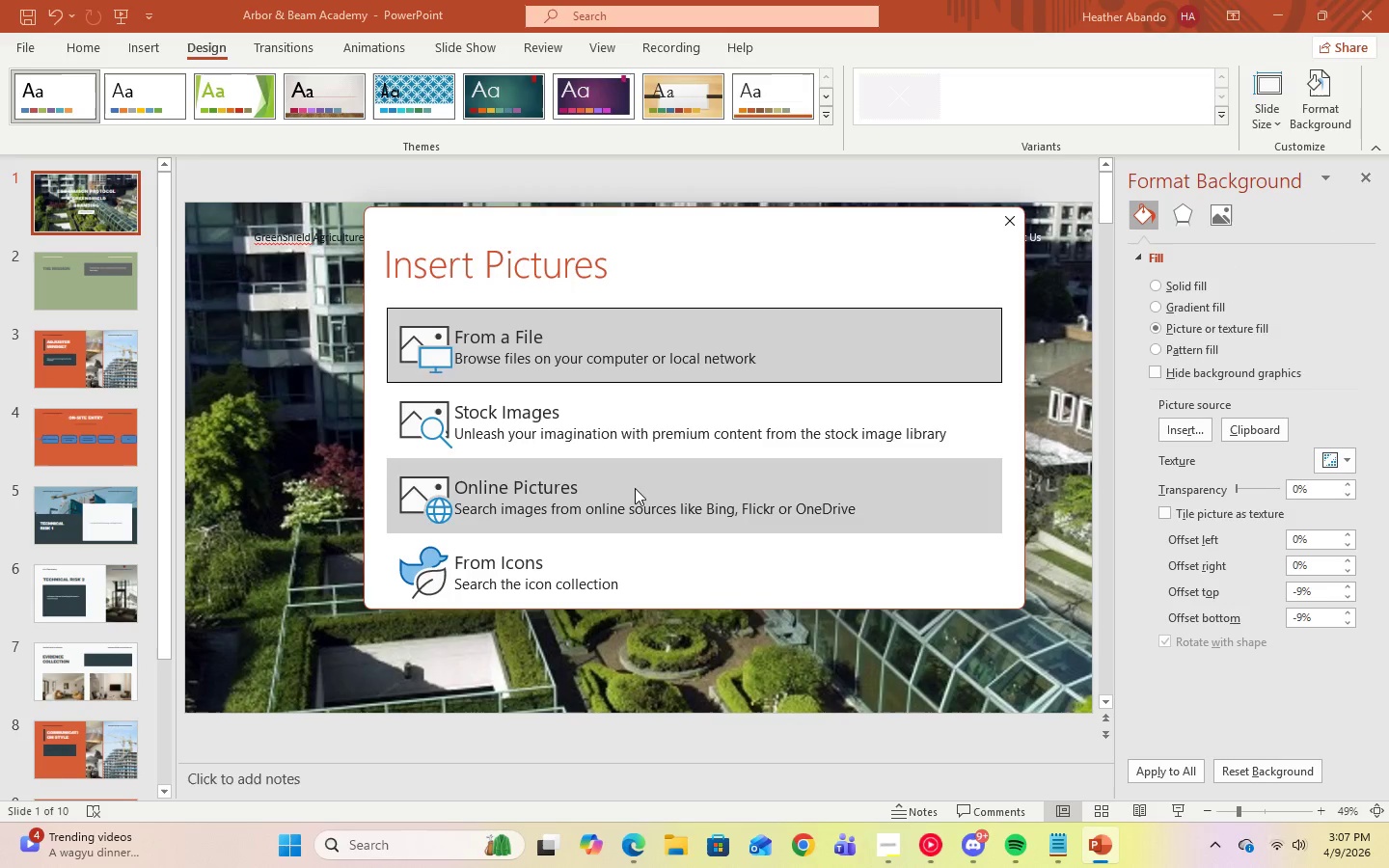 
left_click([635, 493])
 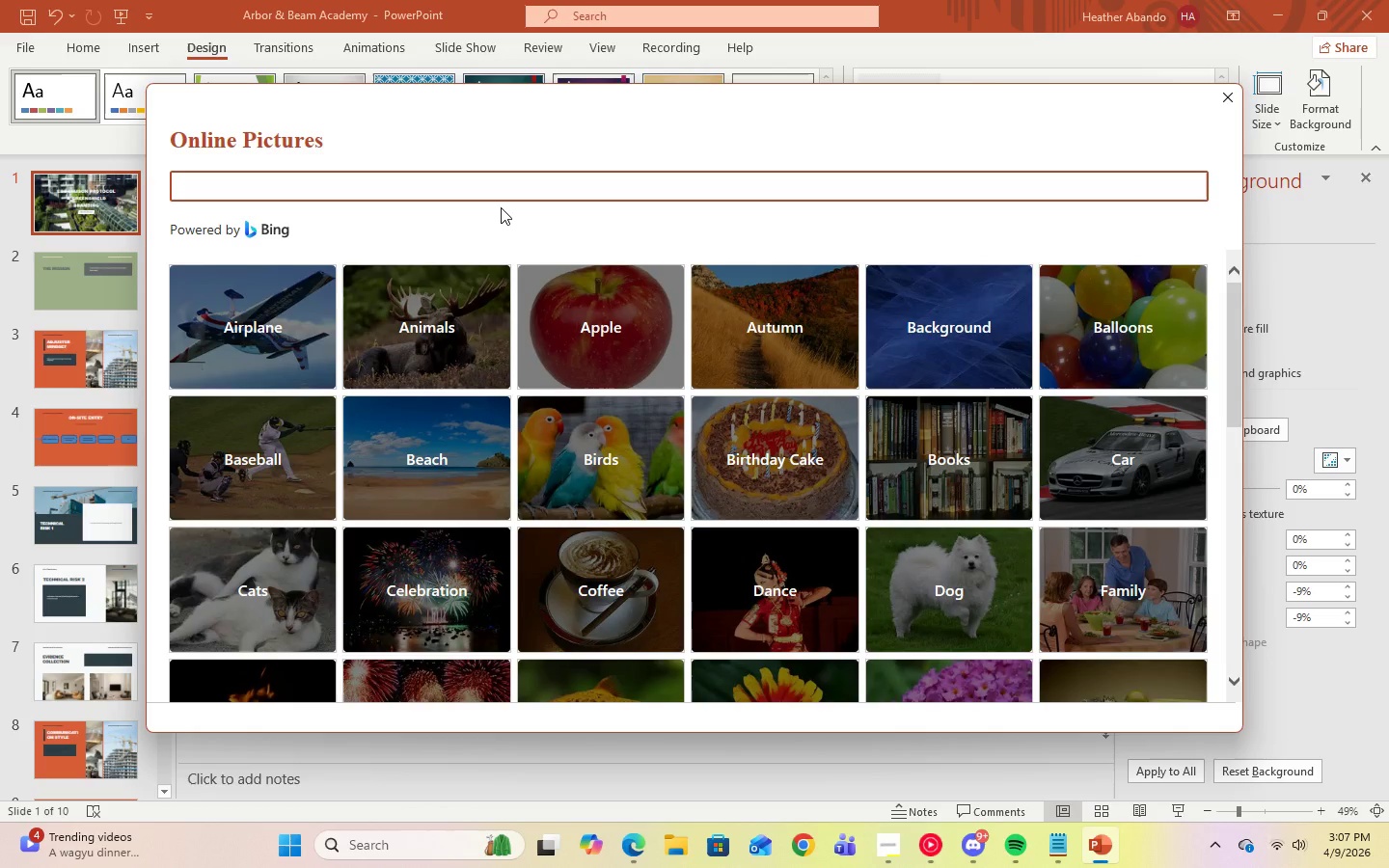 
type(rooftop garden)
 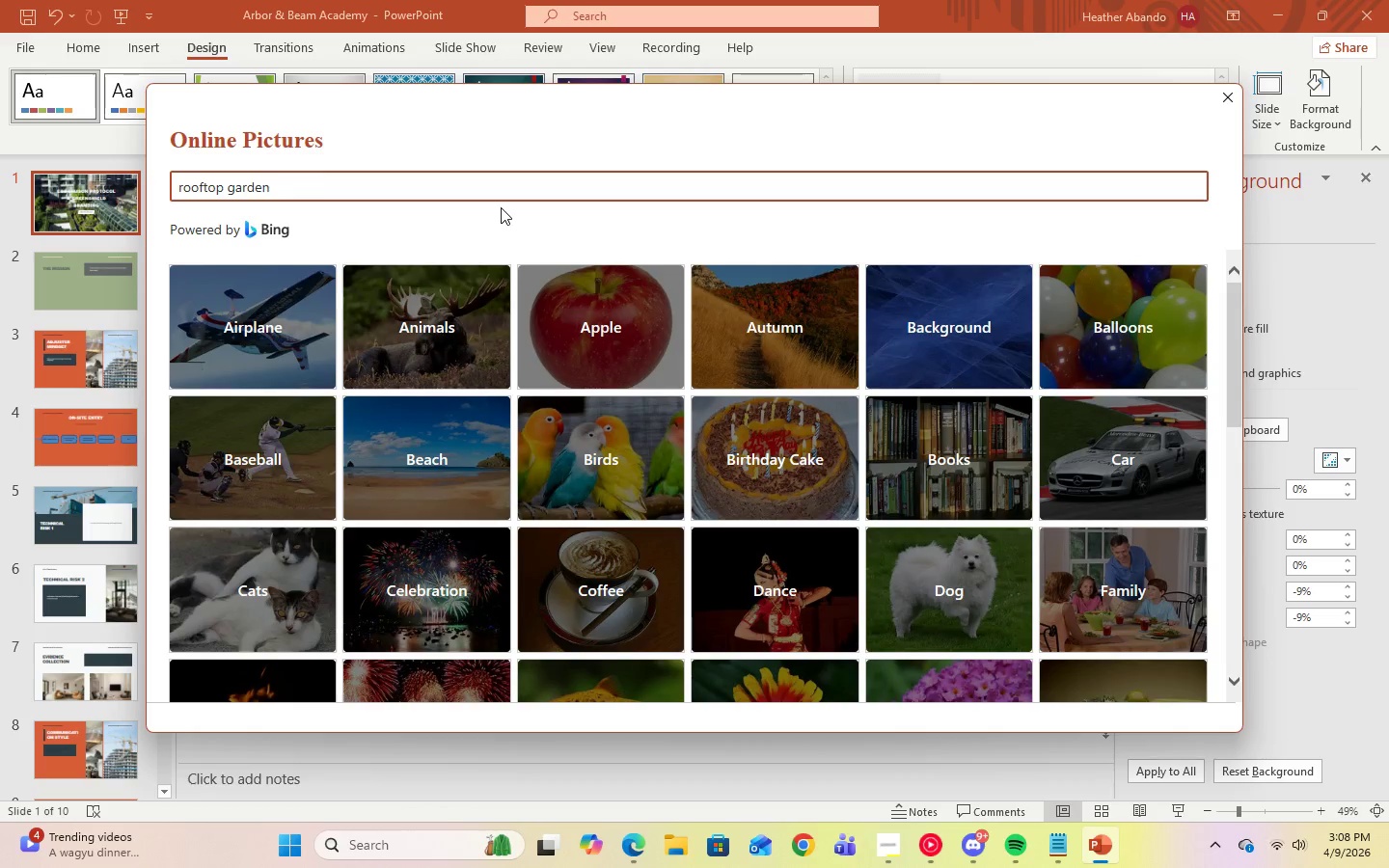 
key(Enter)
 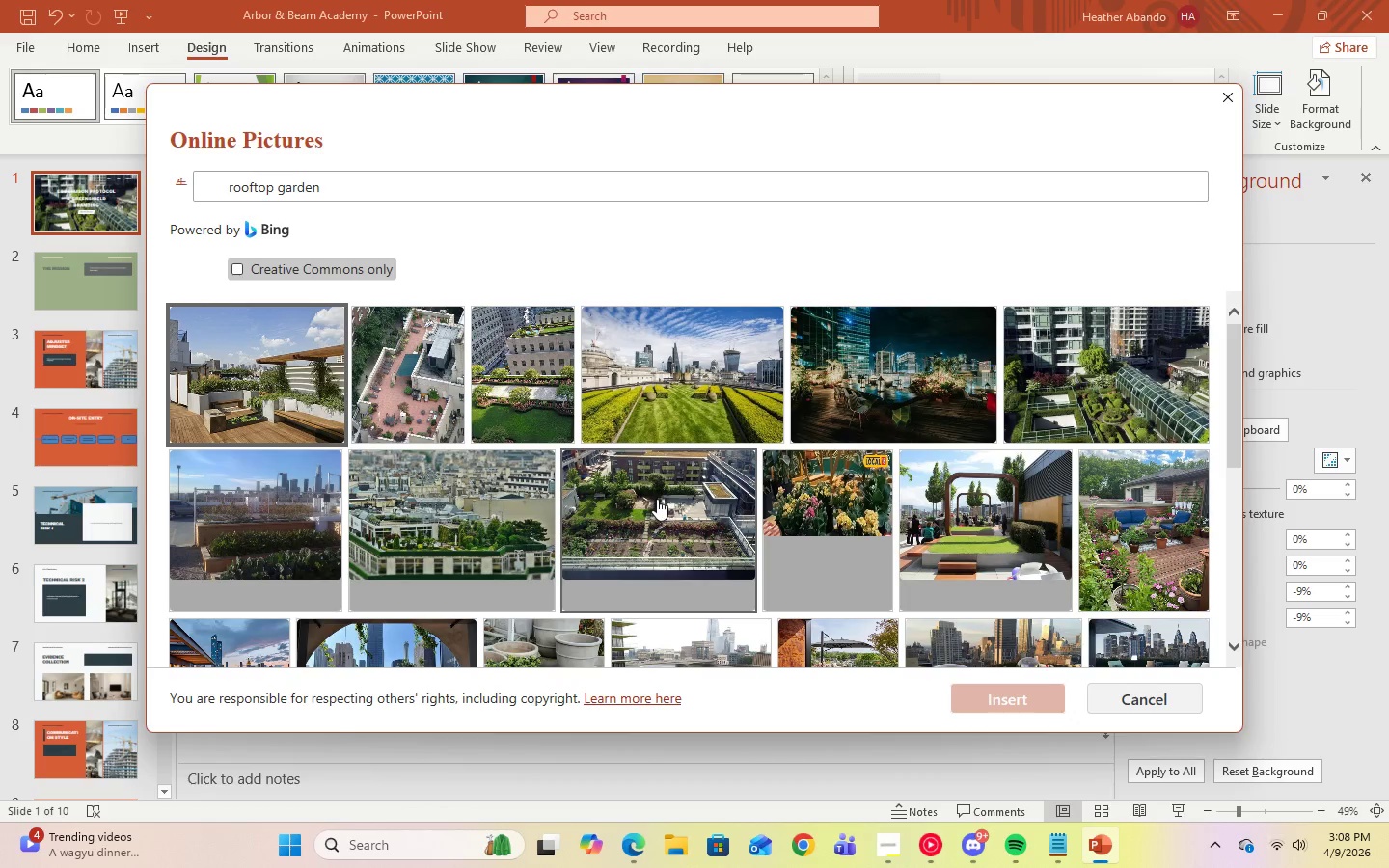 
wait(6.44)
 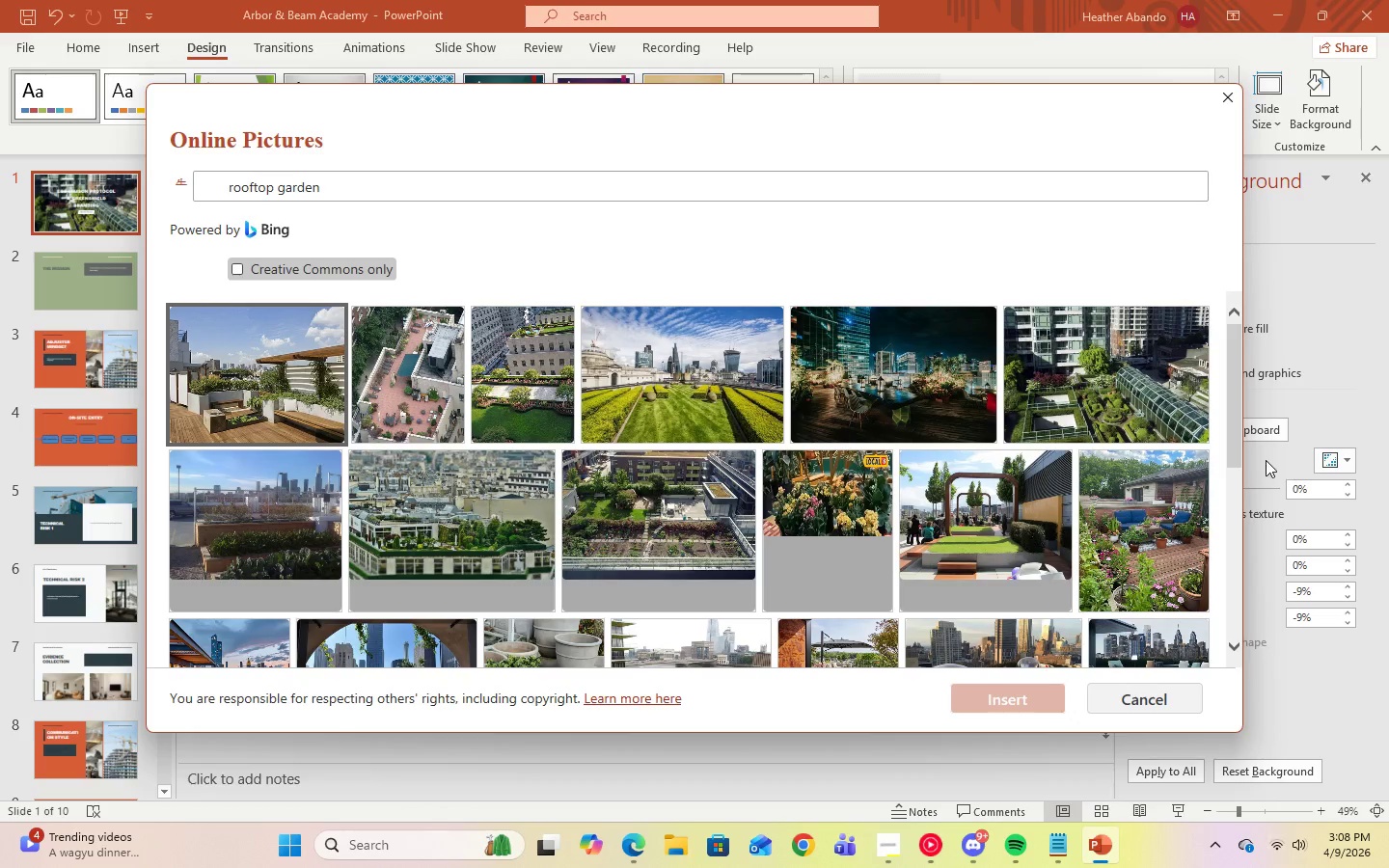 
left_click([477, 530])
 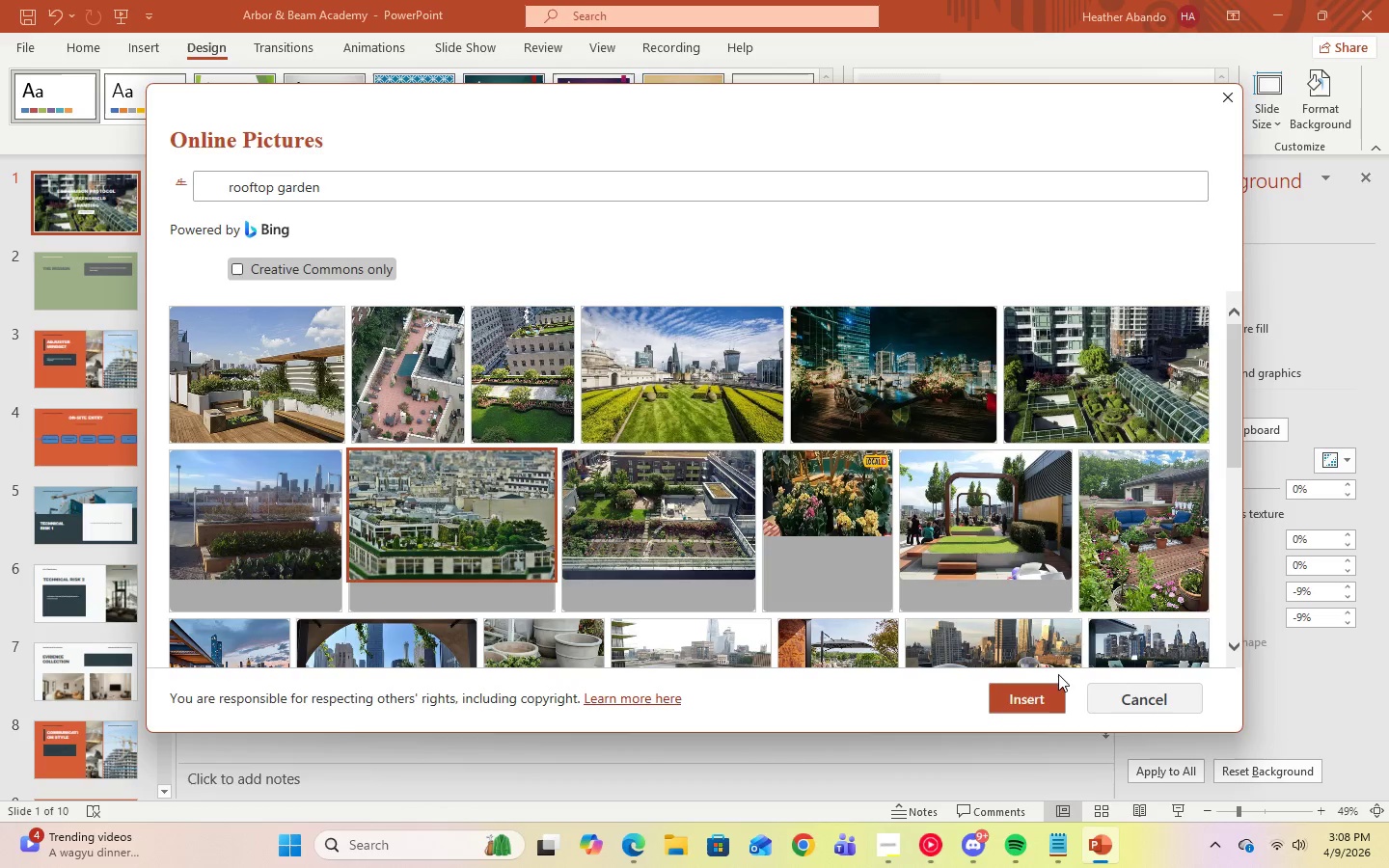 
left_click([1033, 696])
 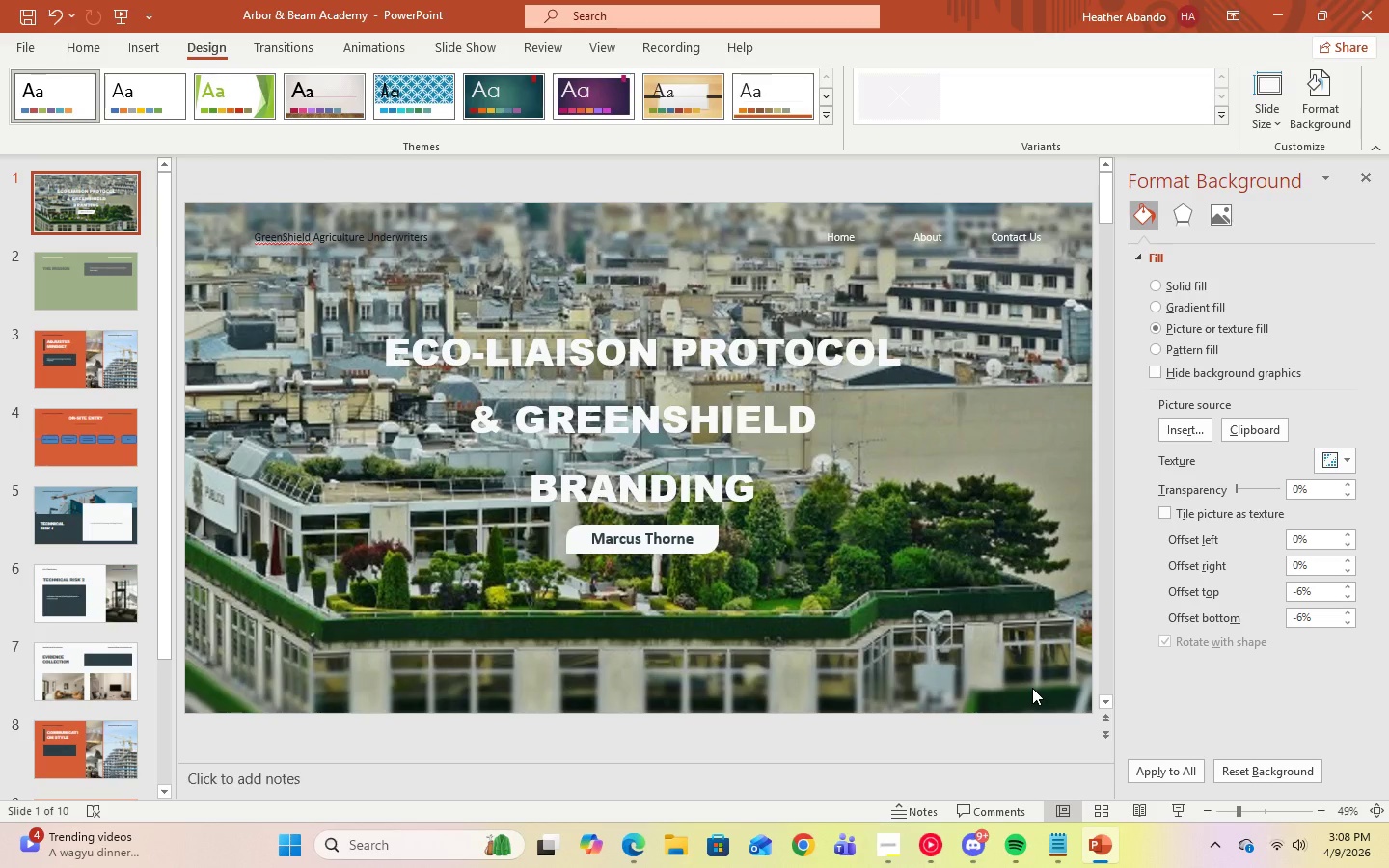 
wait(8.94)
 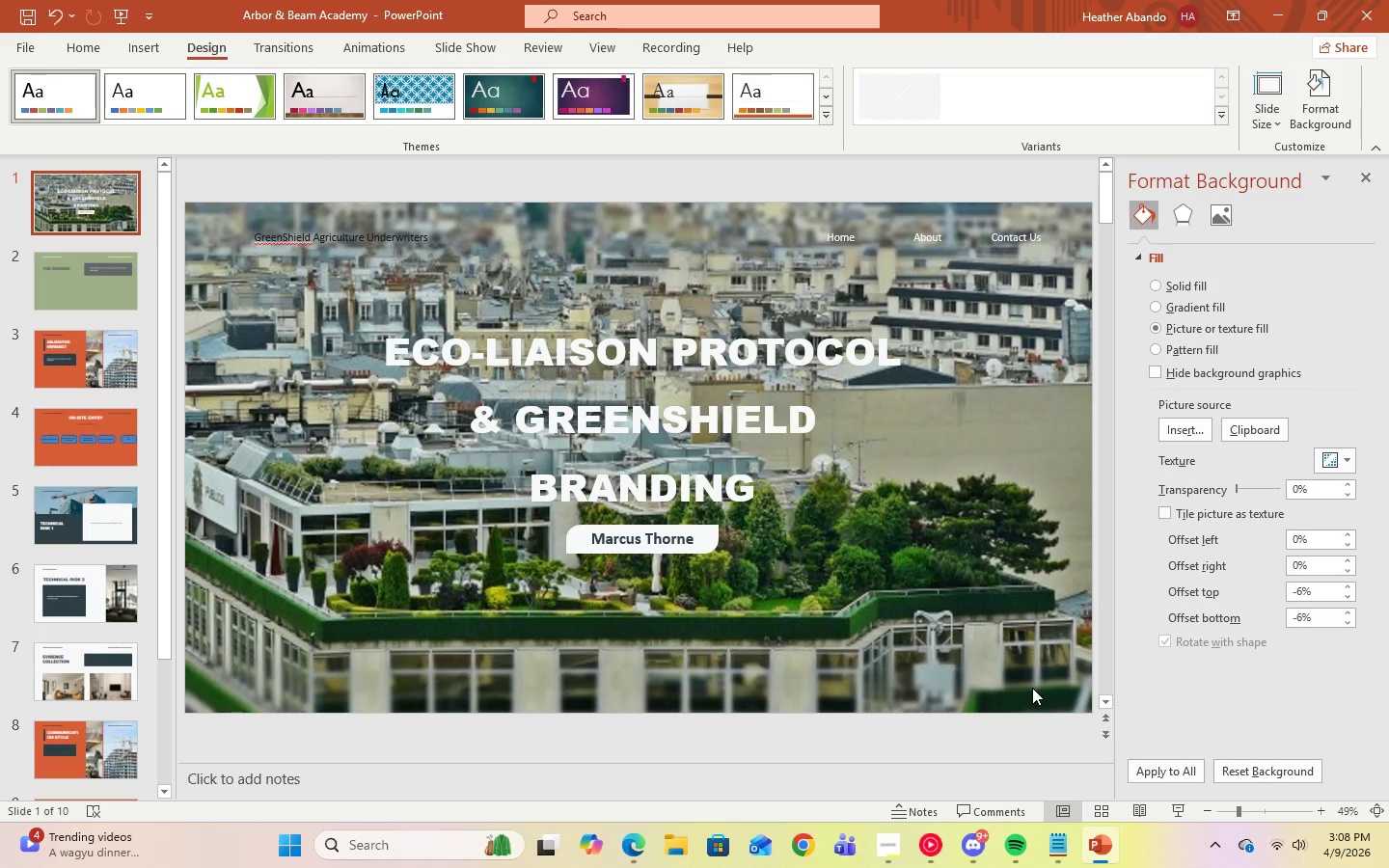 
left_click([779, 488])
 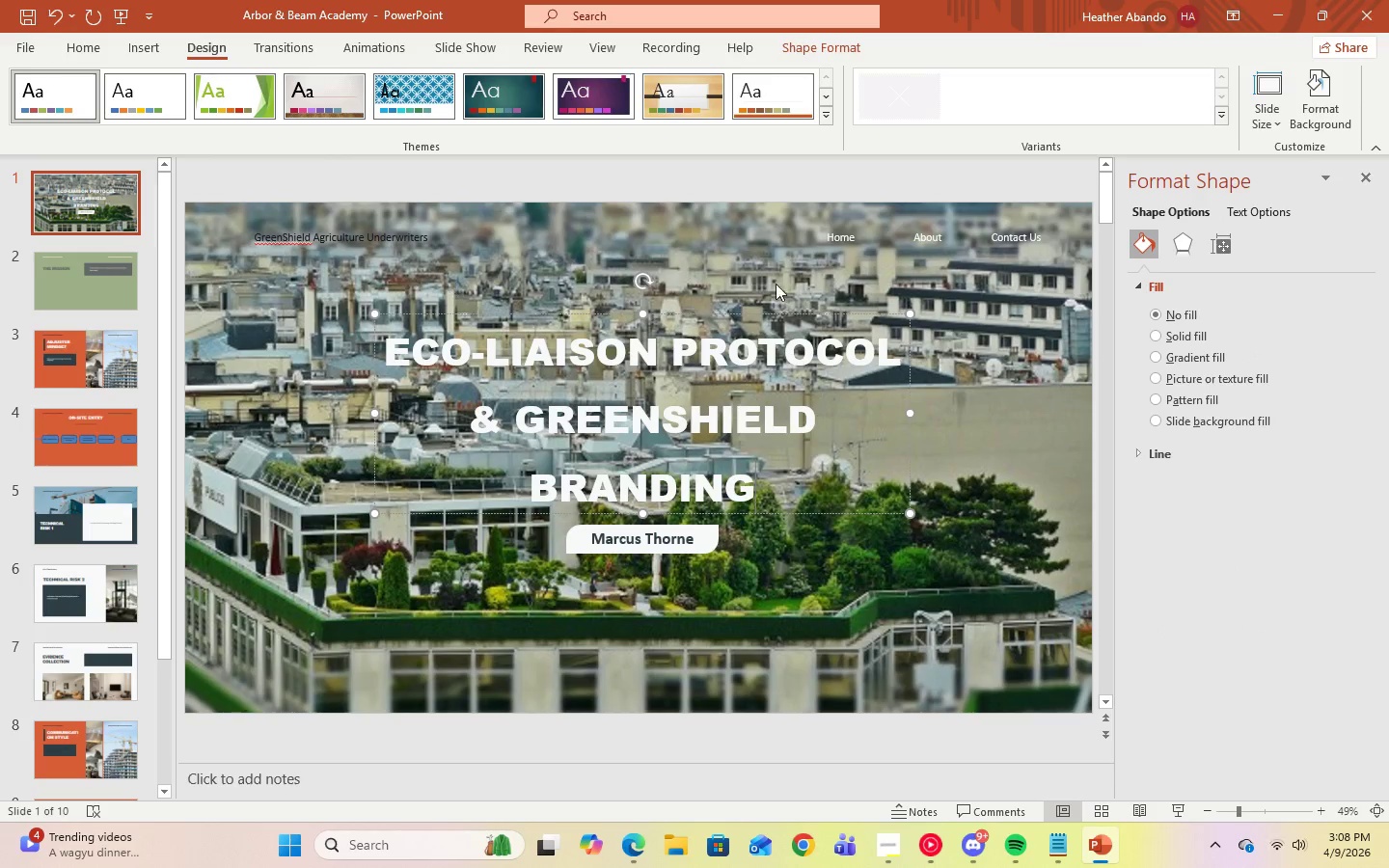 
left_click([1158, 381])
 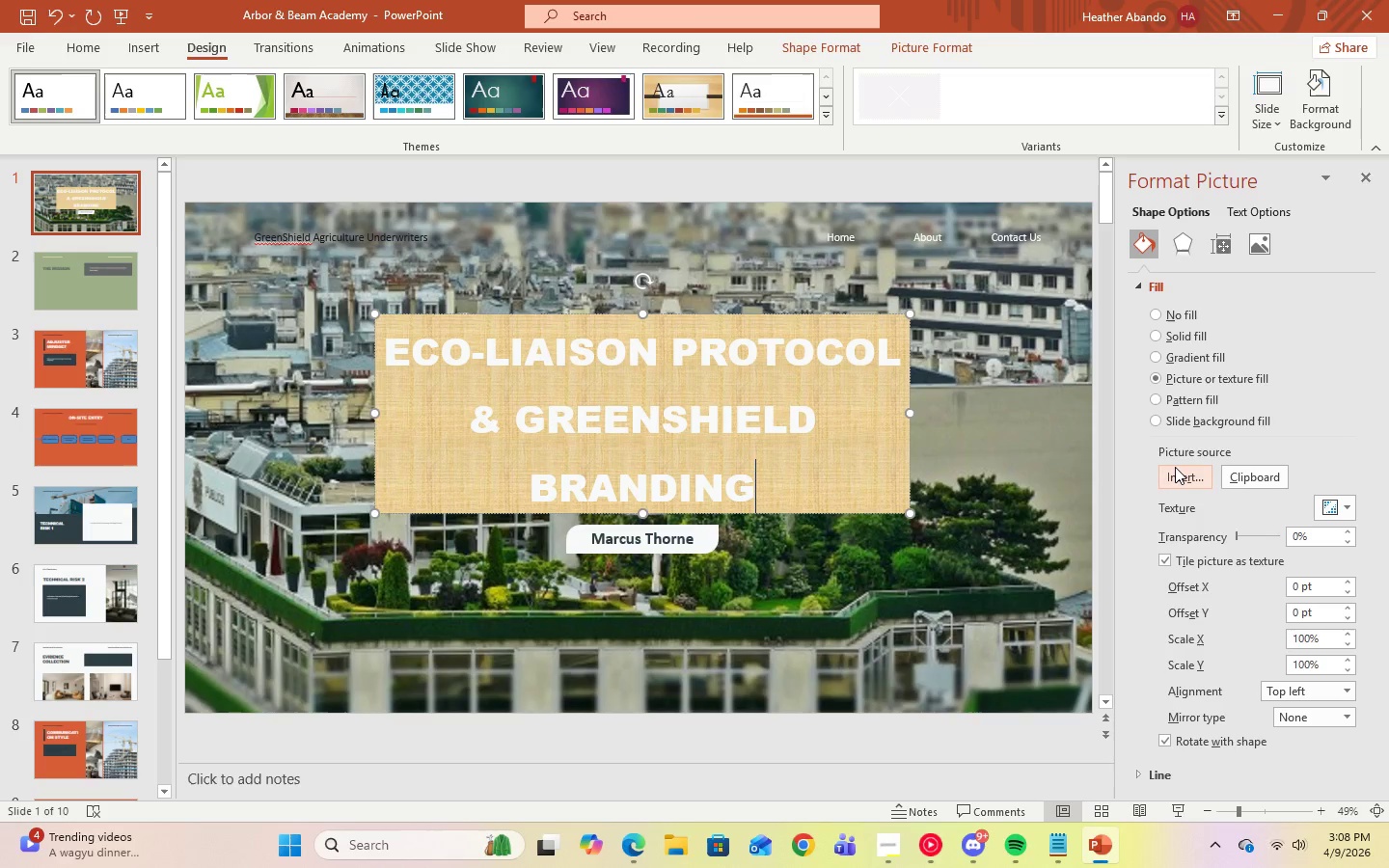 
left_click([1180, 475])
 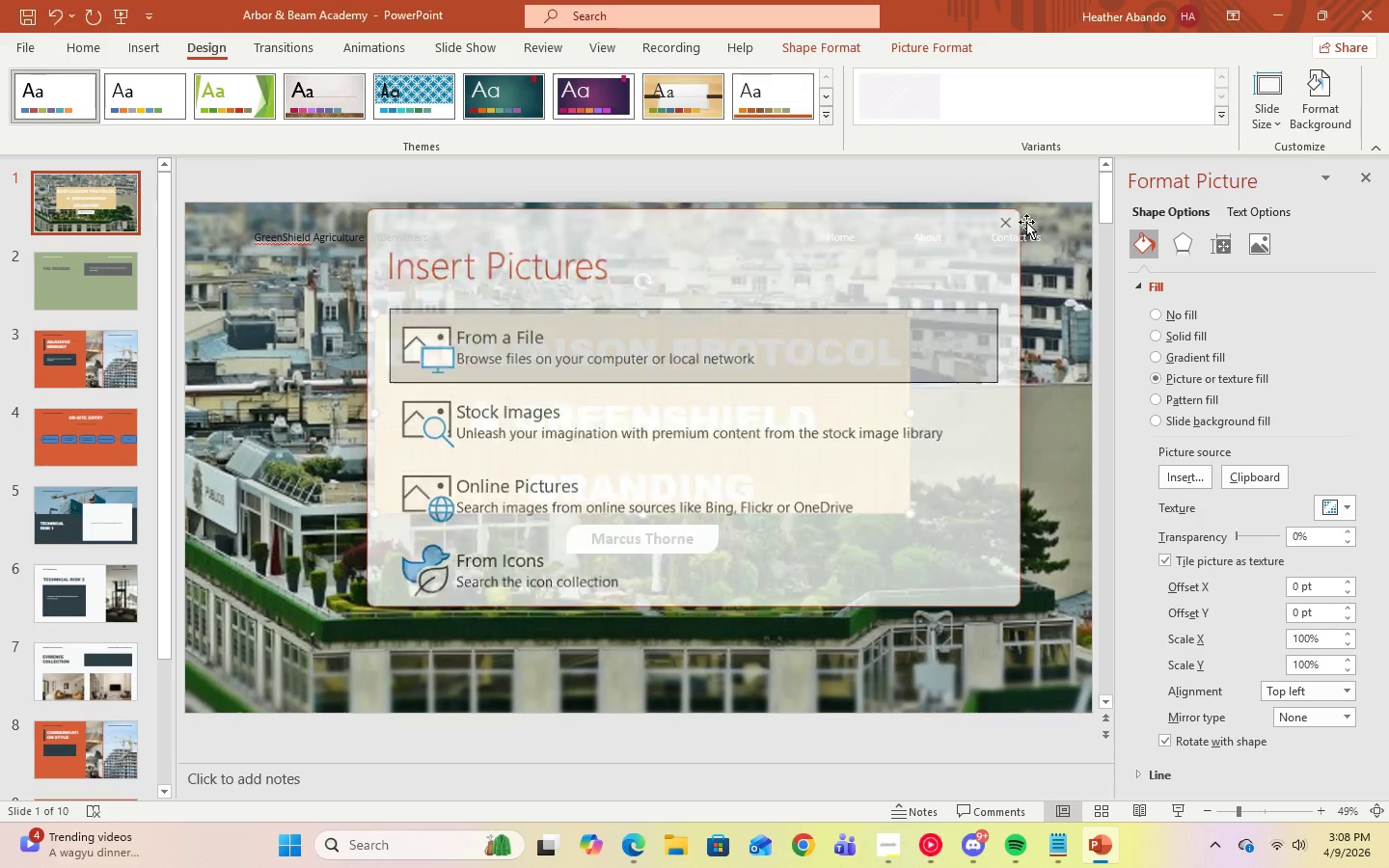 
left_click([1369, 175])
 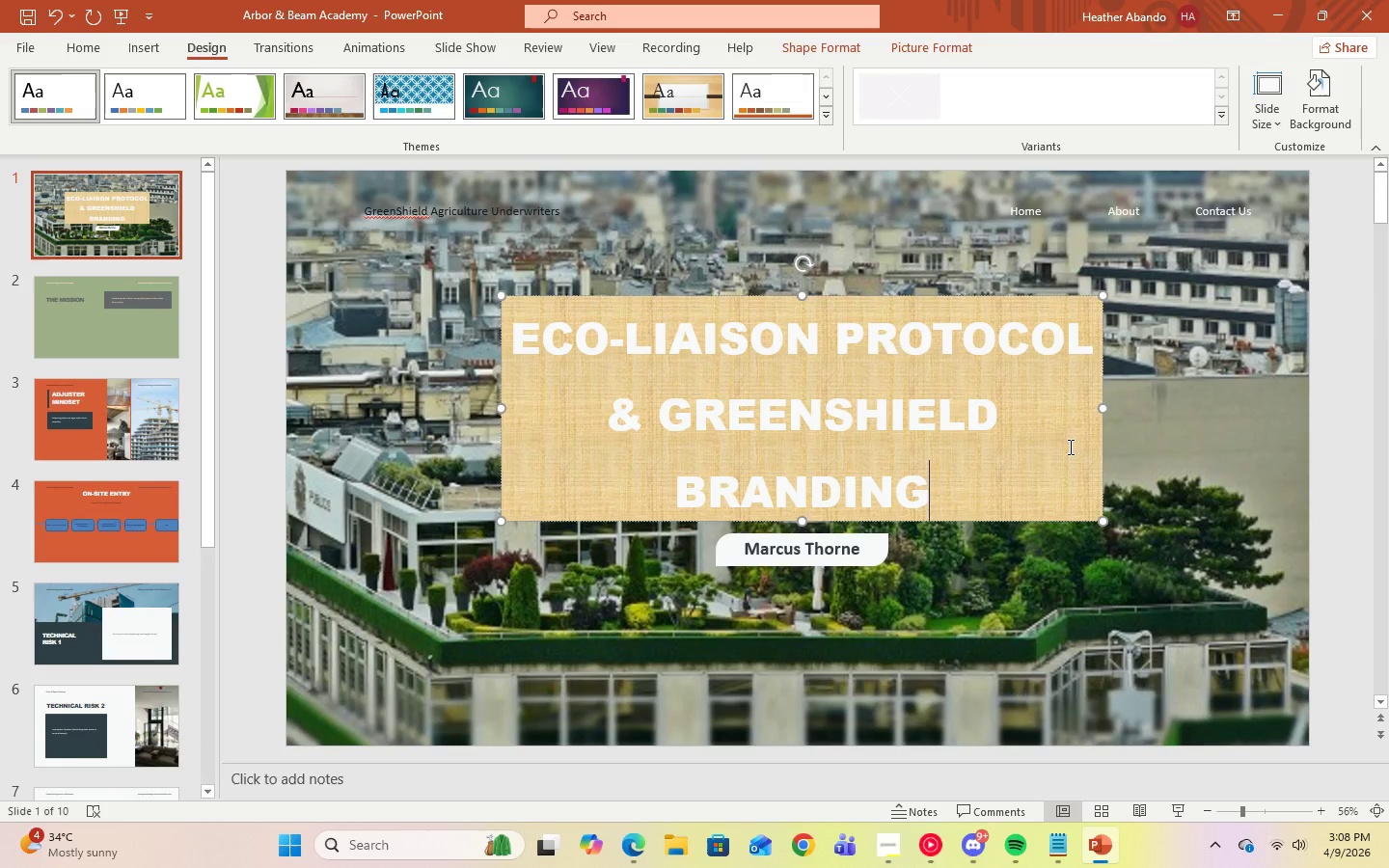 
left_click([1040, 465])
 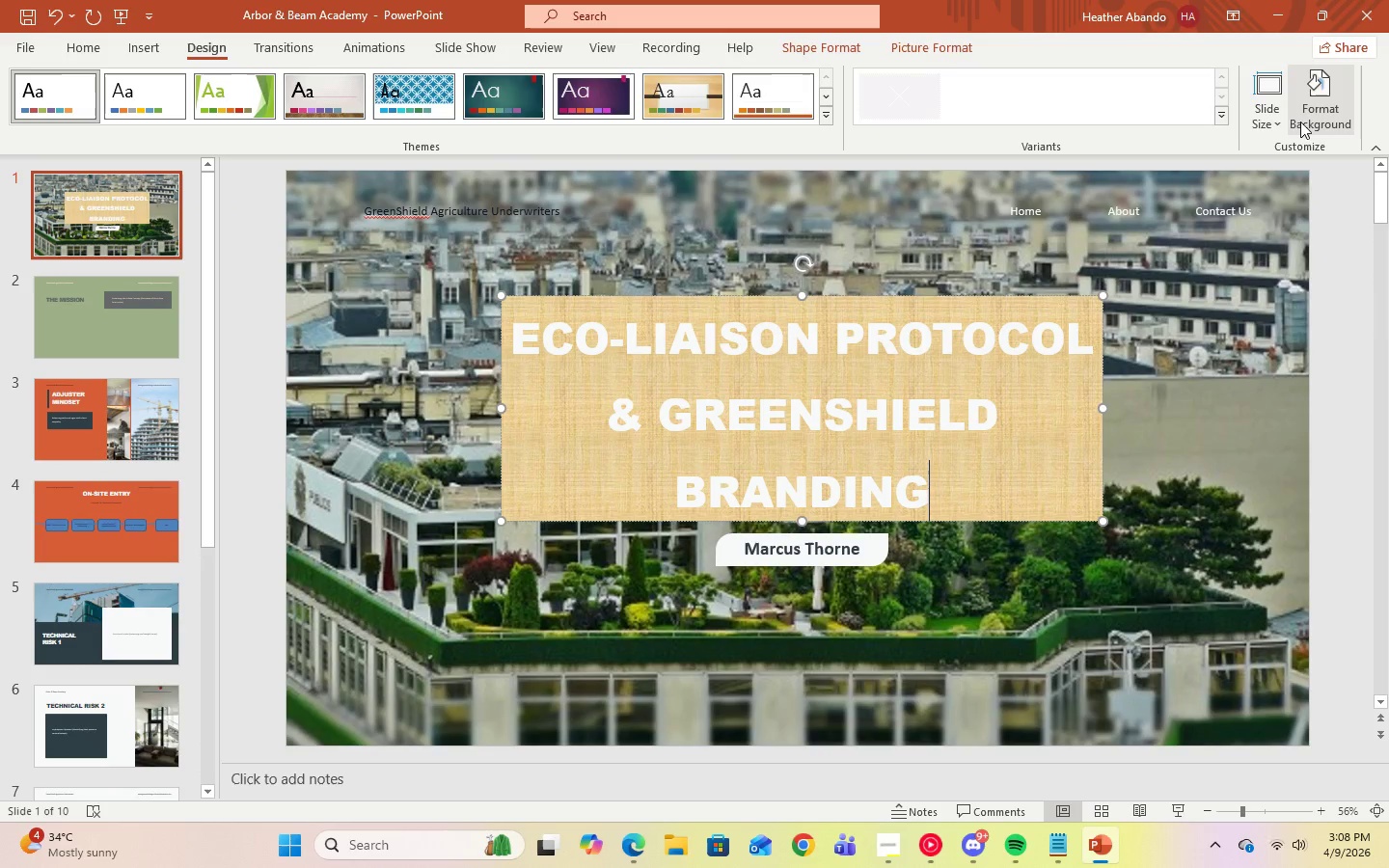 
left_click([1300, 122])
 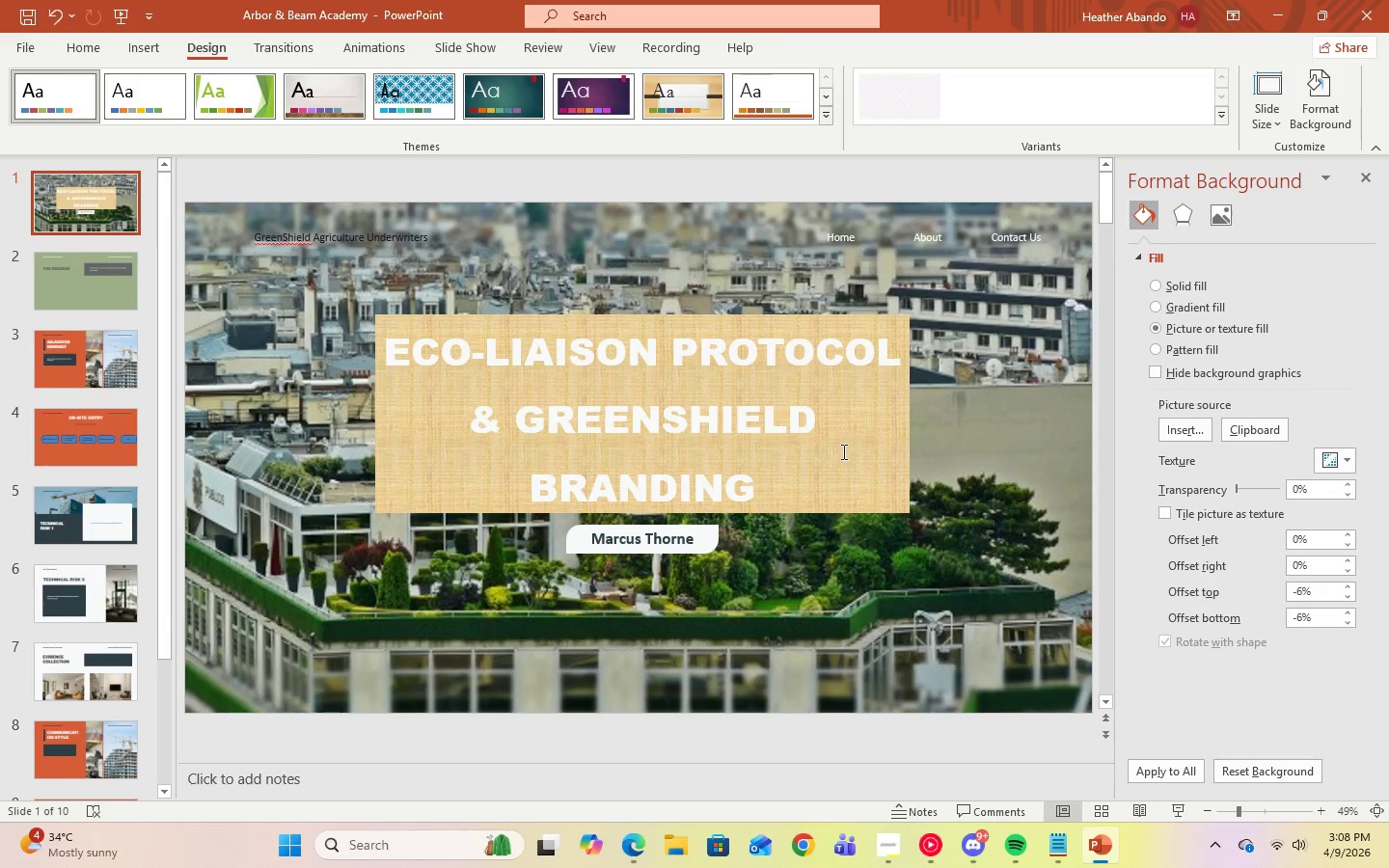 
double_click([842, 451])
 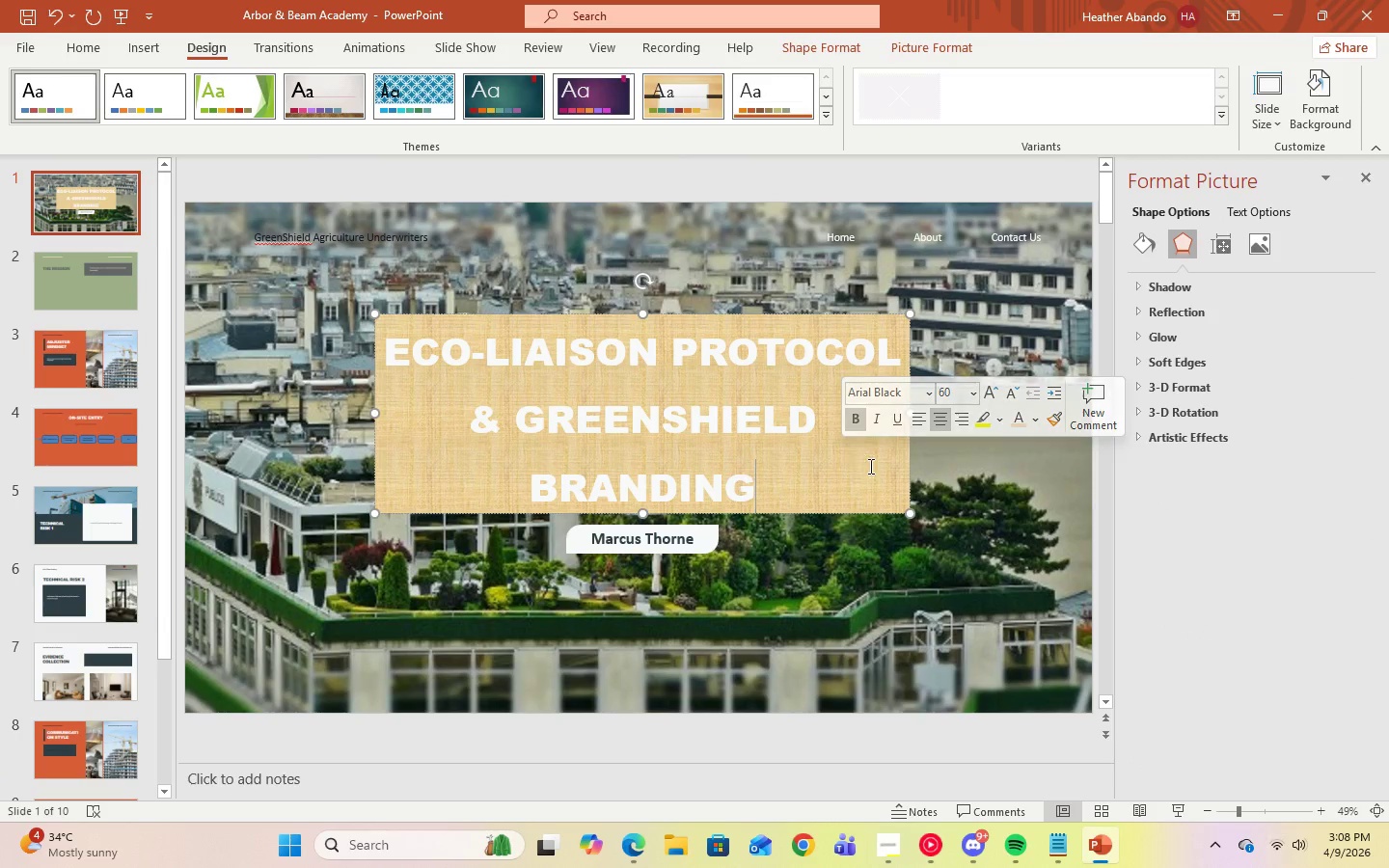 
left_click([869, 466])
 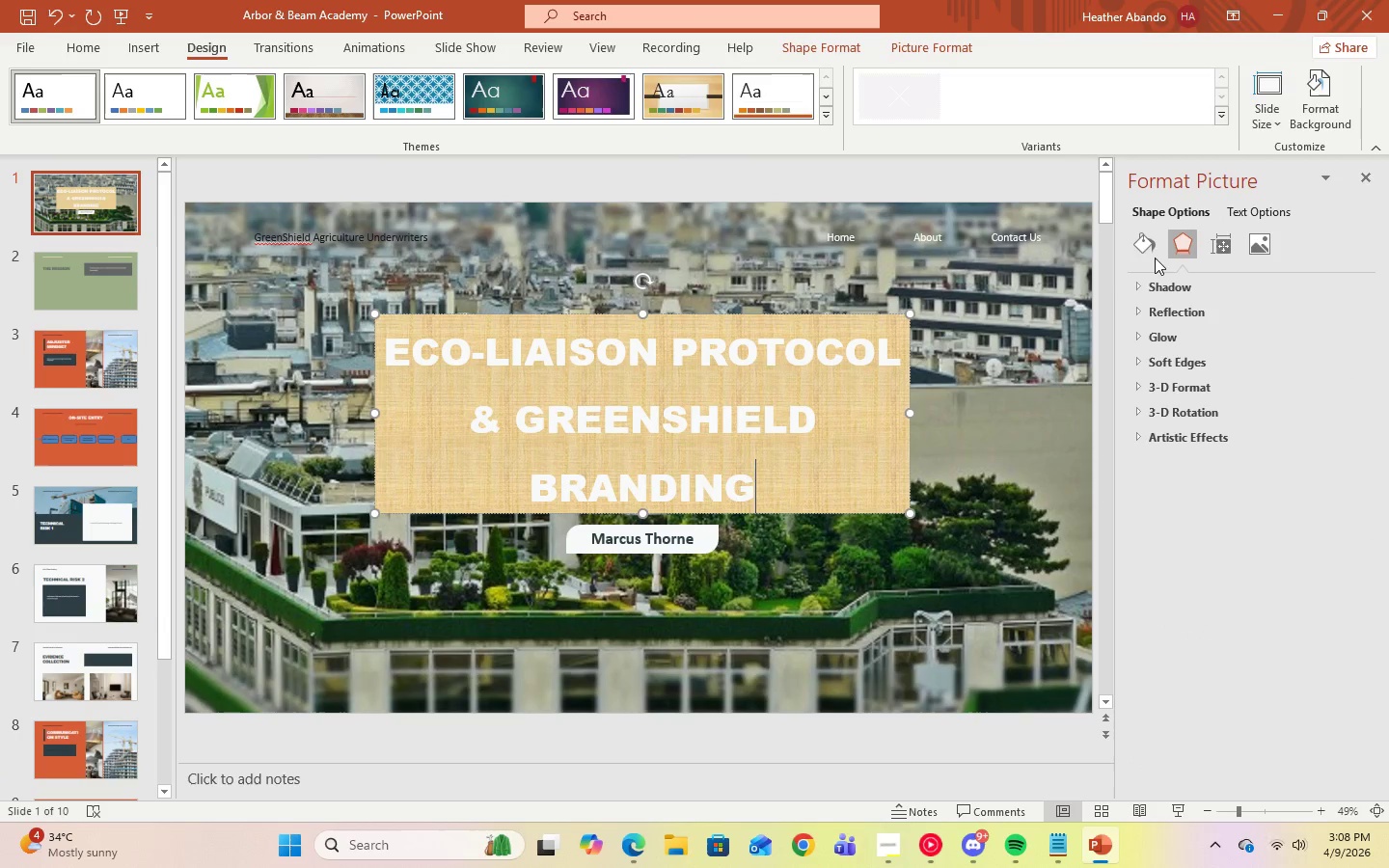 
left_click([1147, 245])
 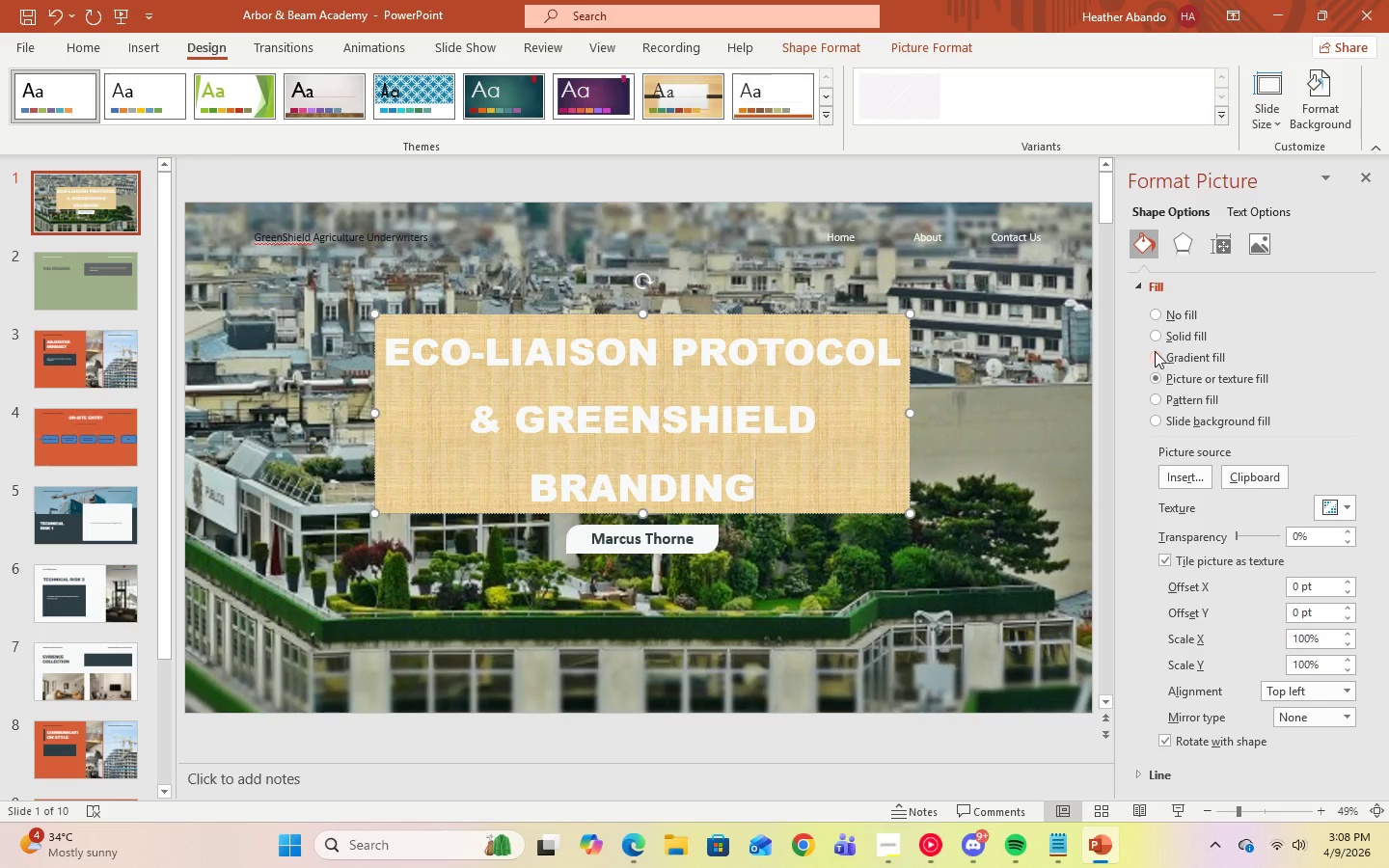 
left_click([1153, 336])
 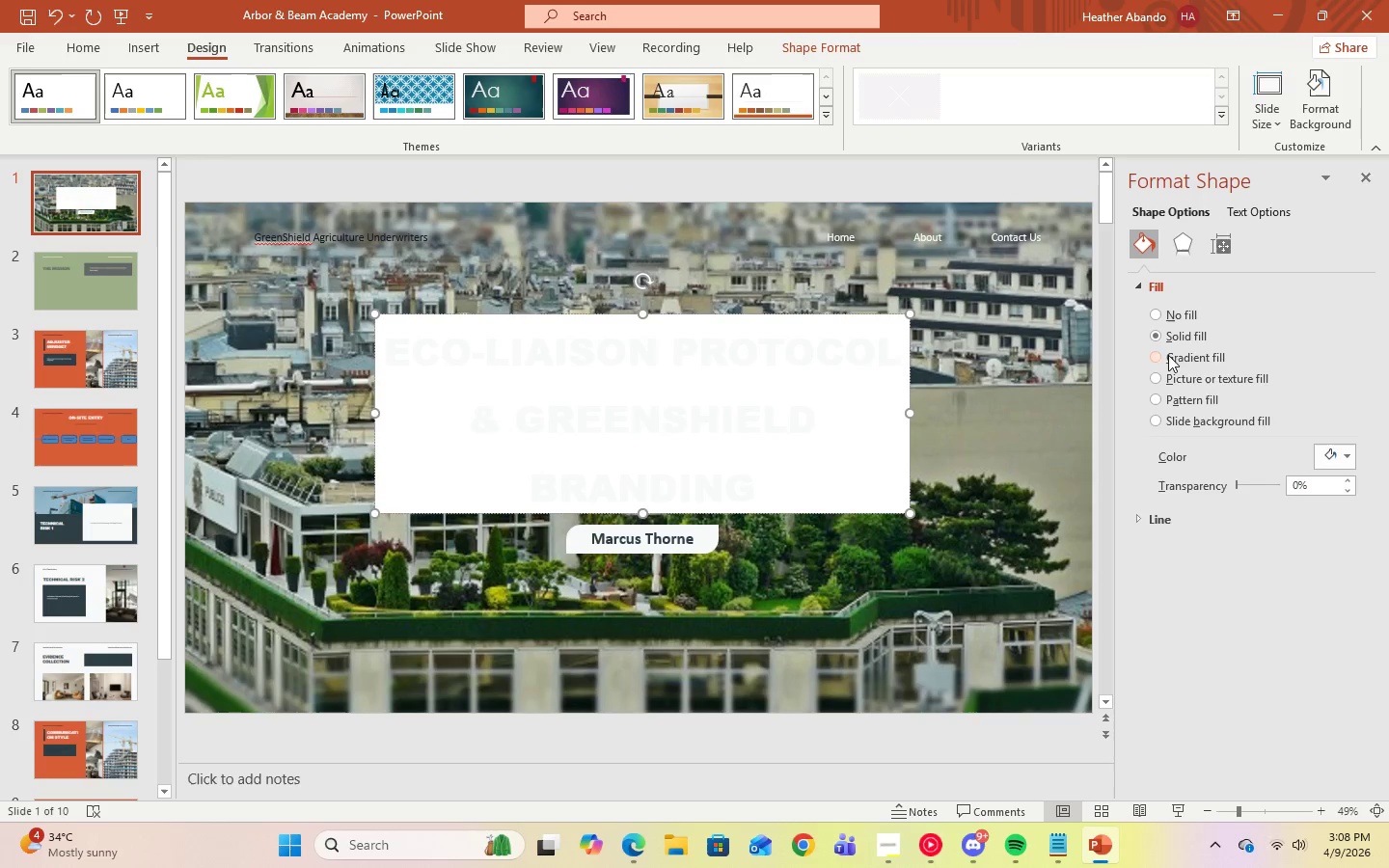 
left_click([1344, 457])
 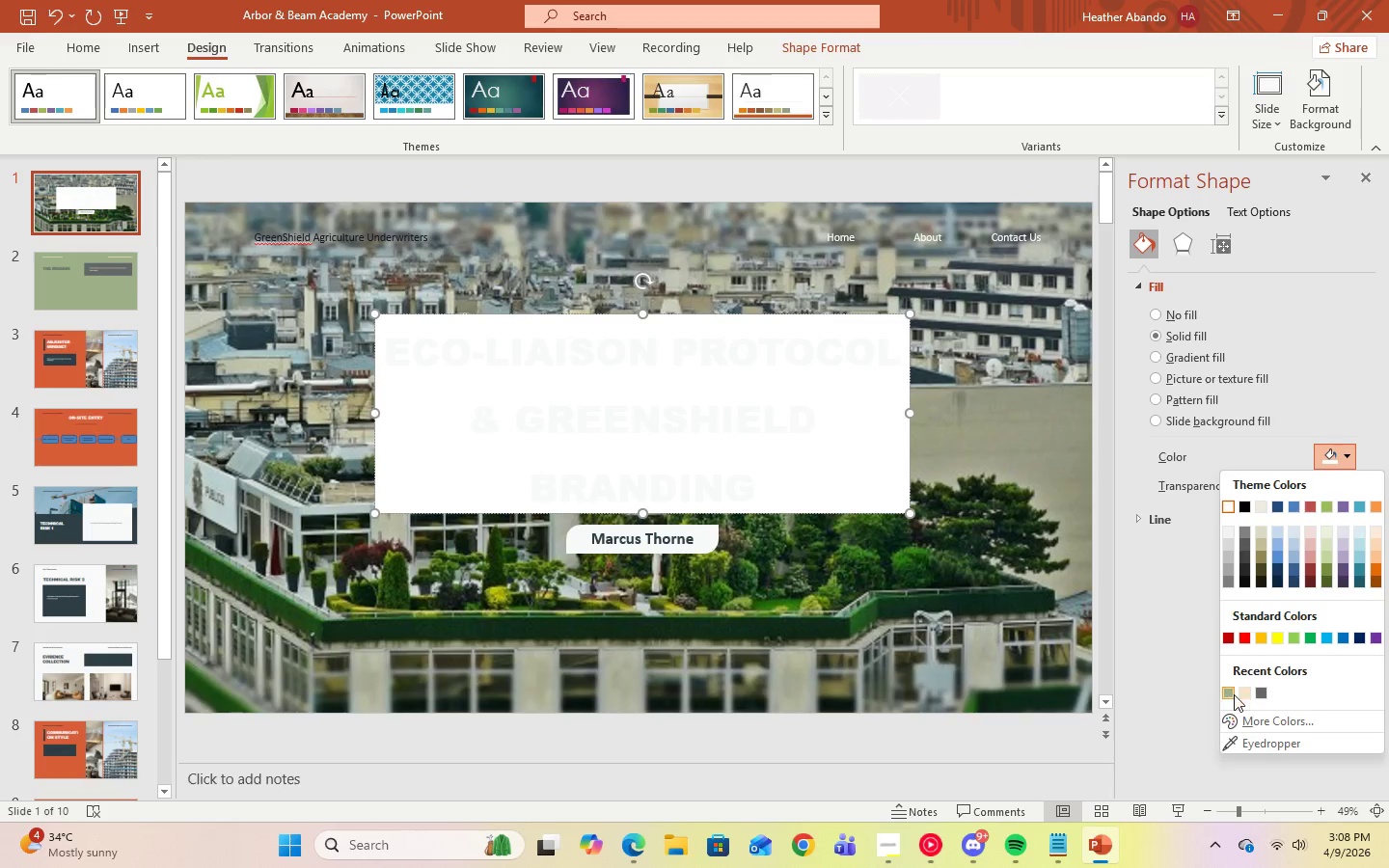 
left_click([1230, 694])
 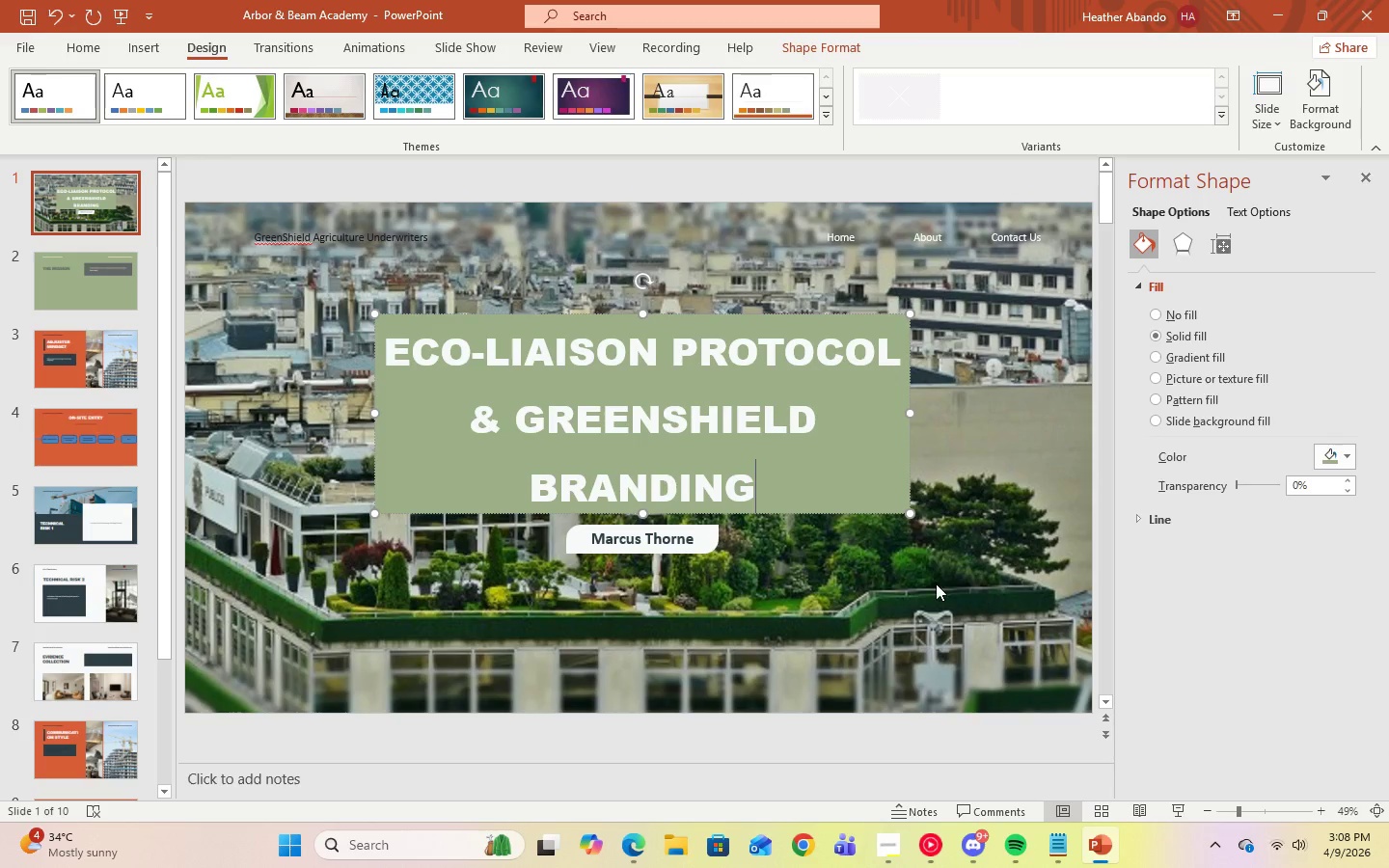 
left_click([931, 586])
 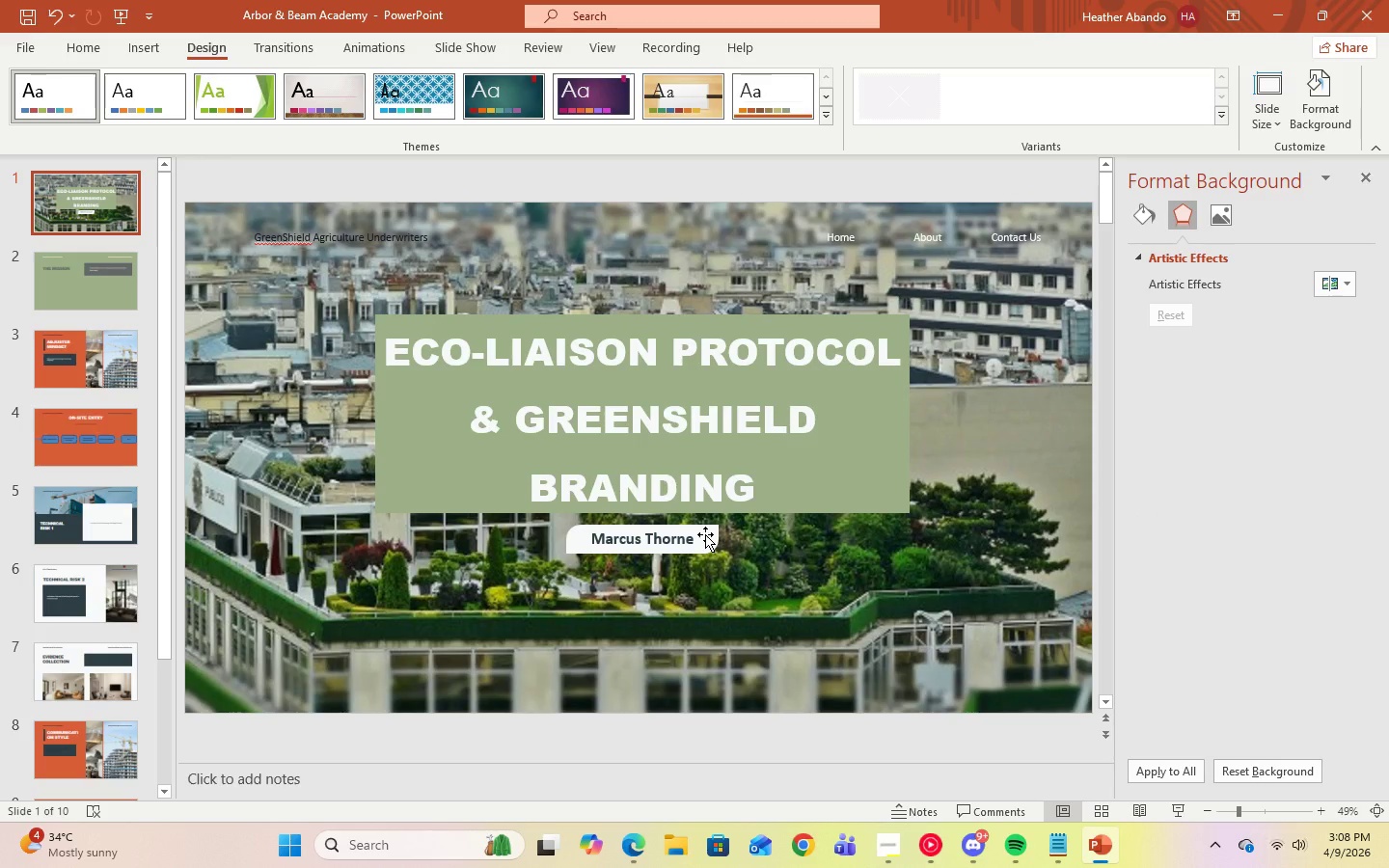 
left_click([705, 534])
 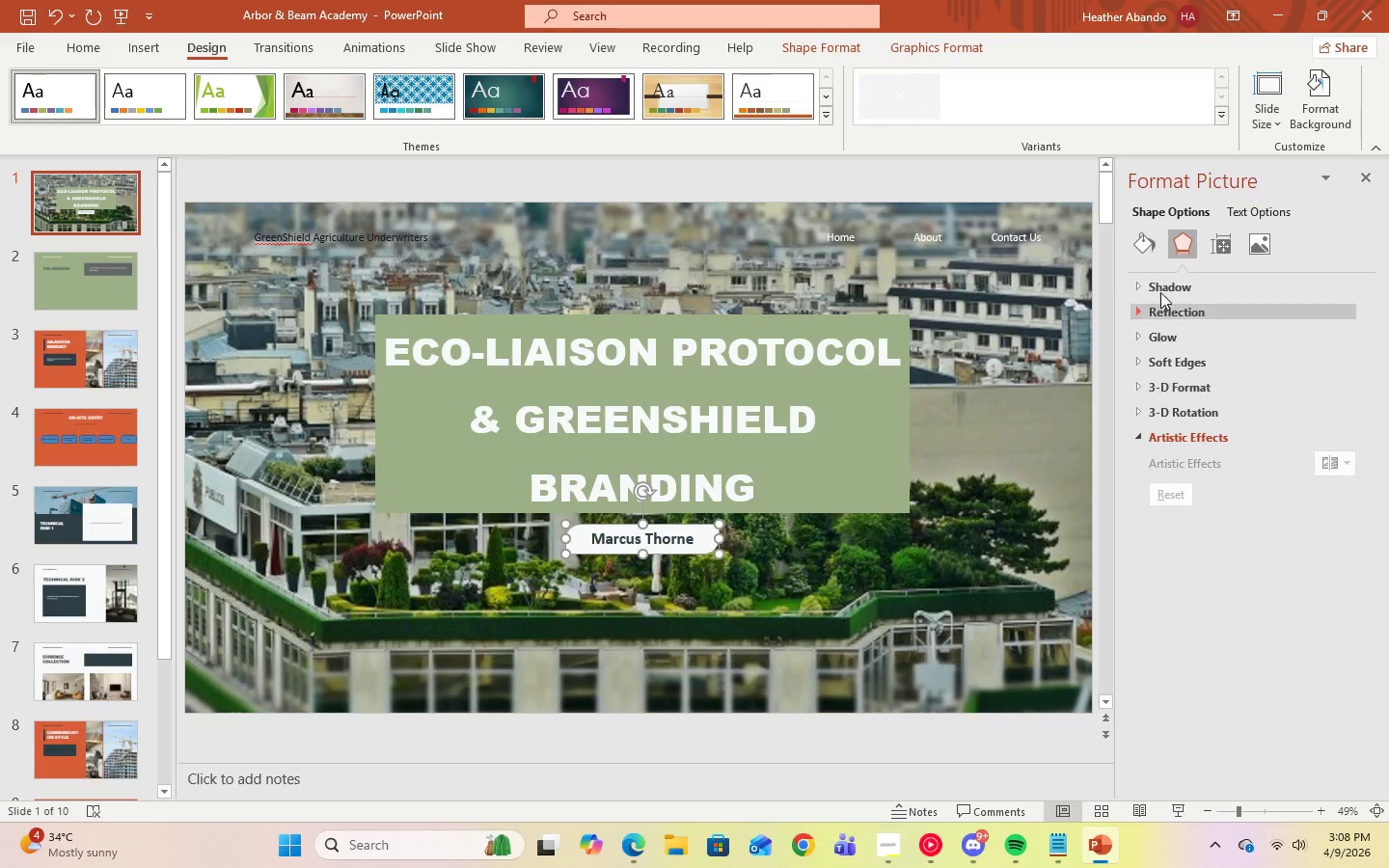 
left_click([1144, 248])
 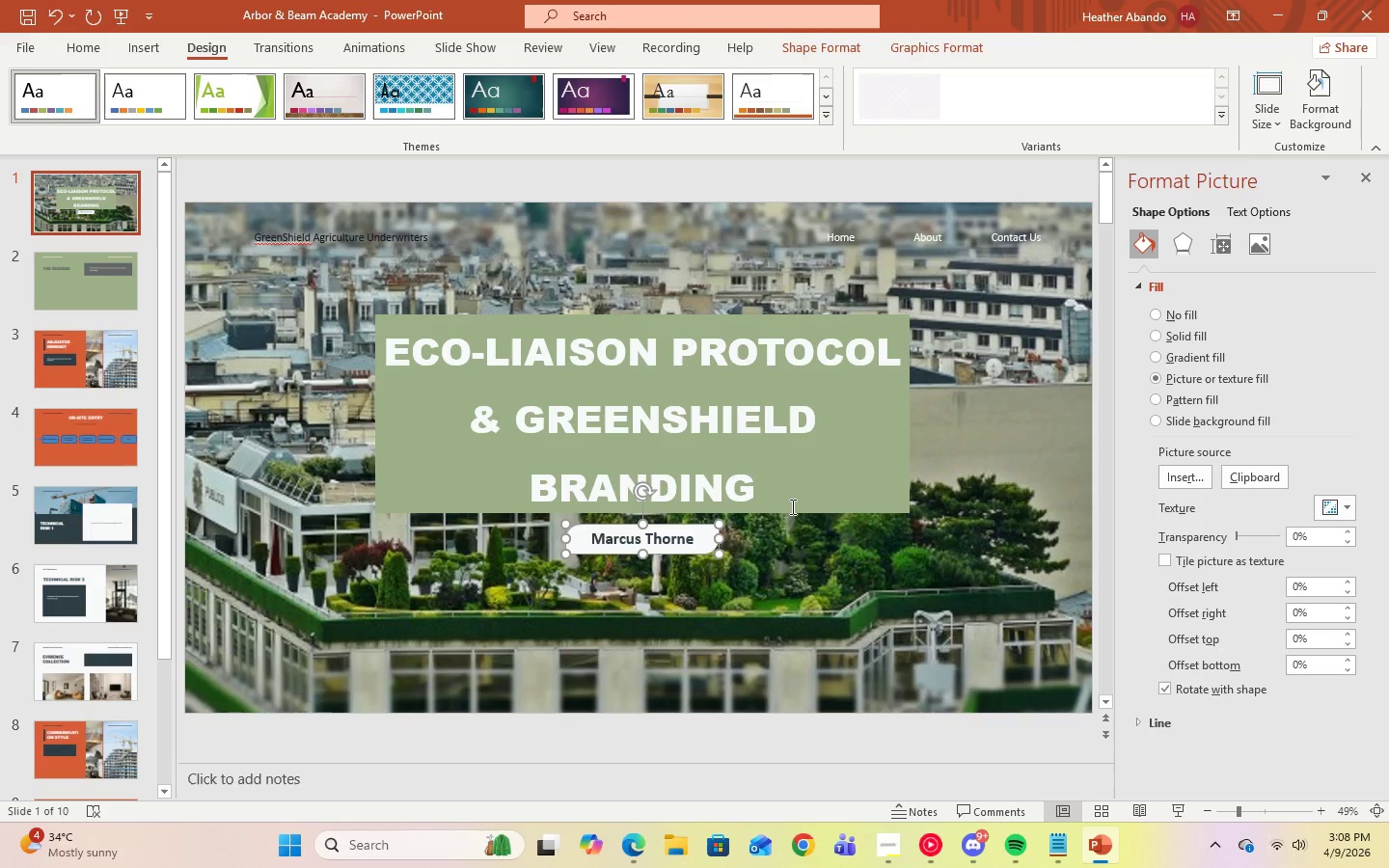 
left_click([841, 494])
 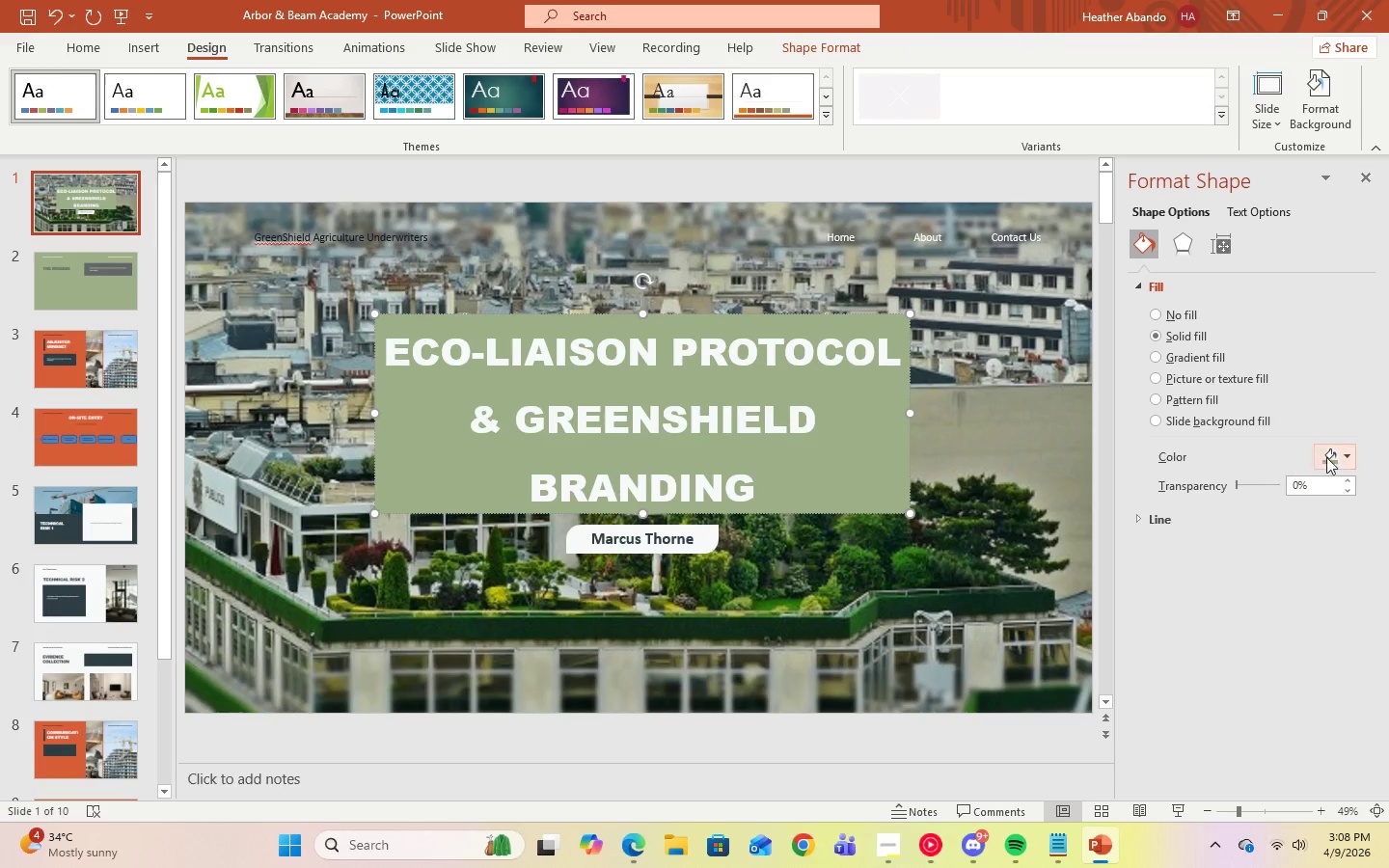 
left_click([1345, 459])
 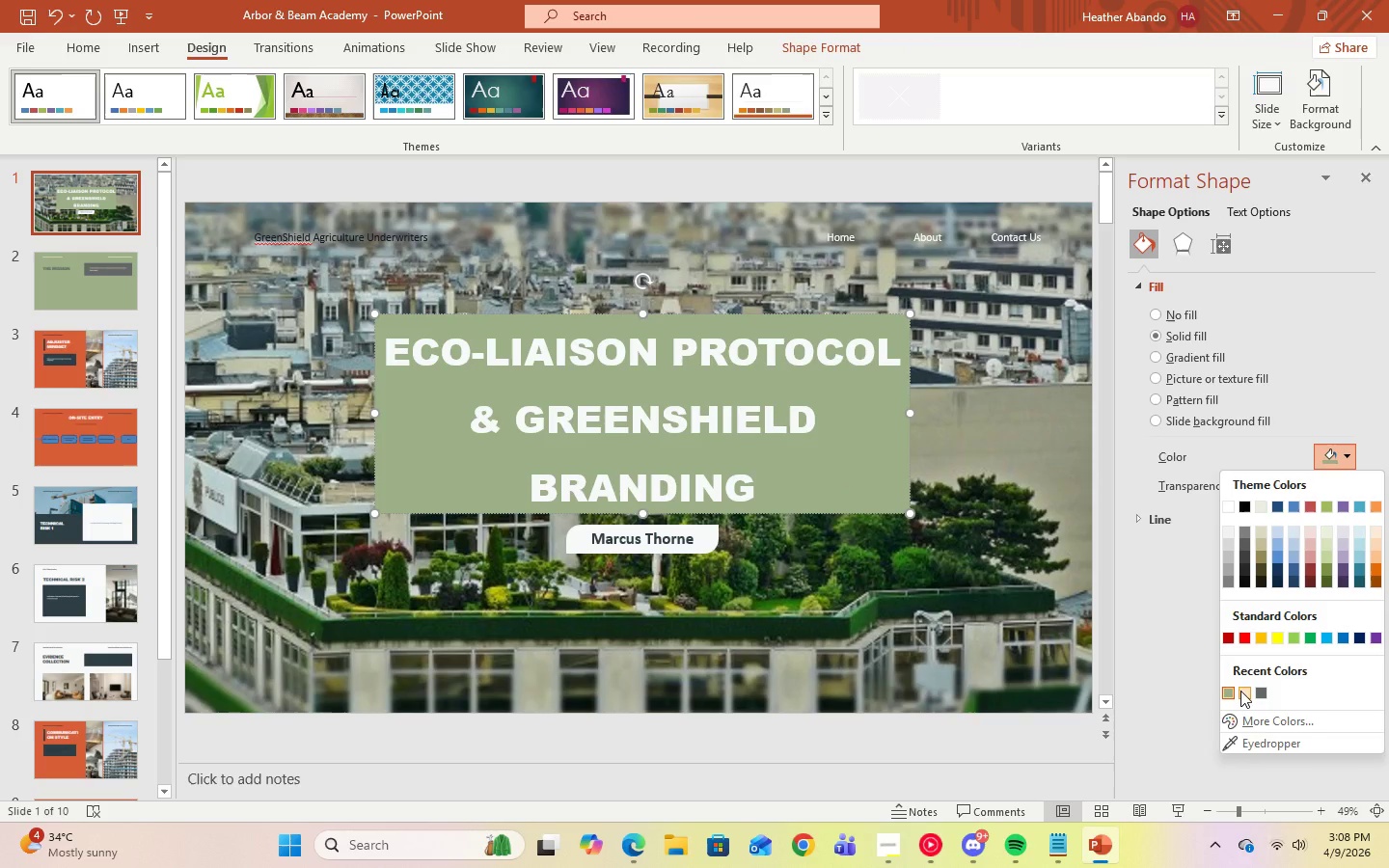 
left_click([1240, 691])
 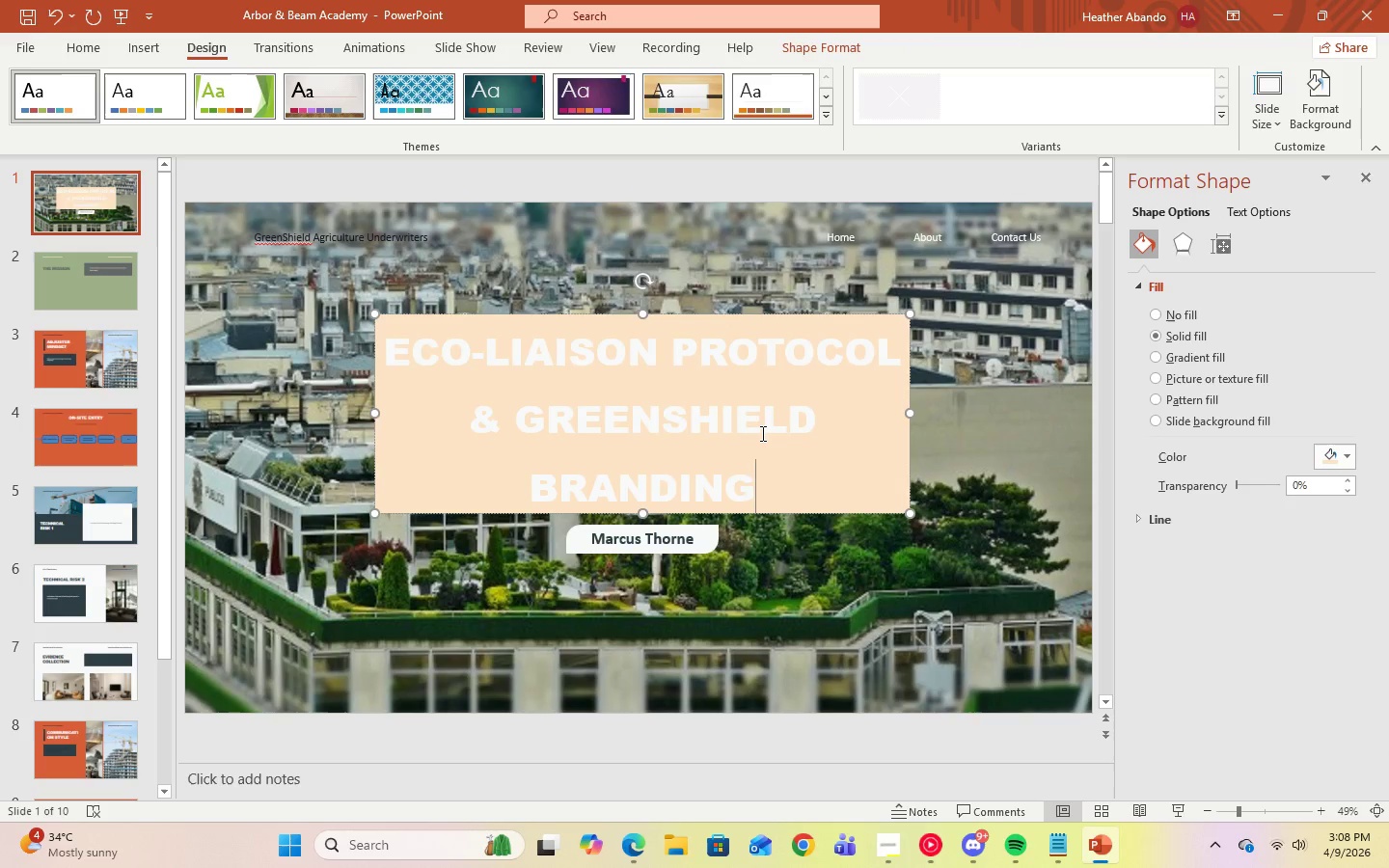 
left_click([761, 435])
 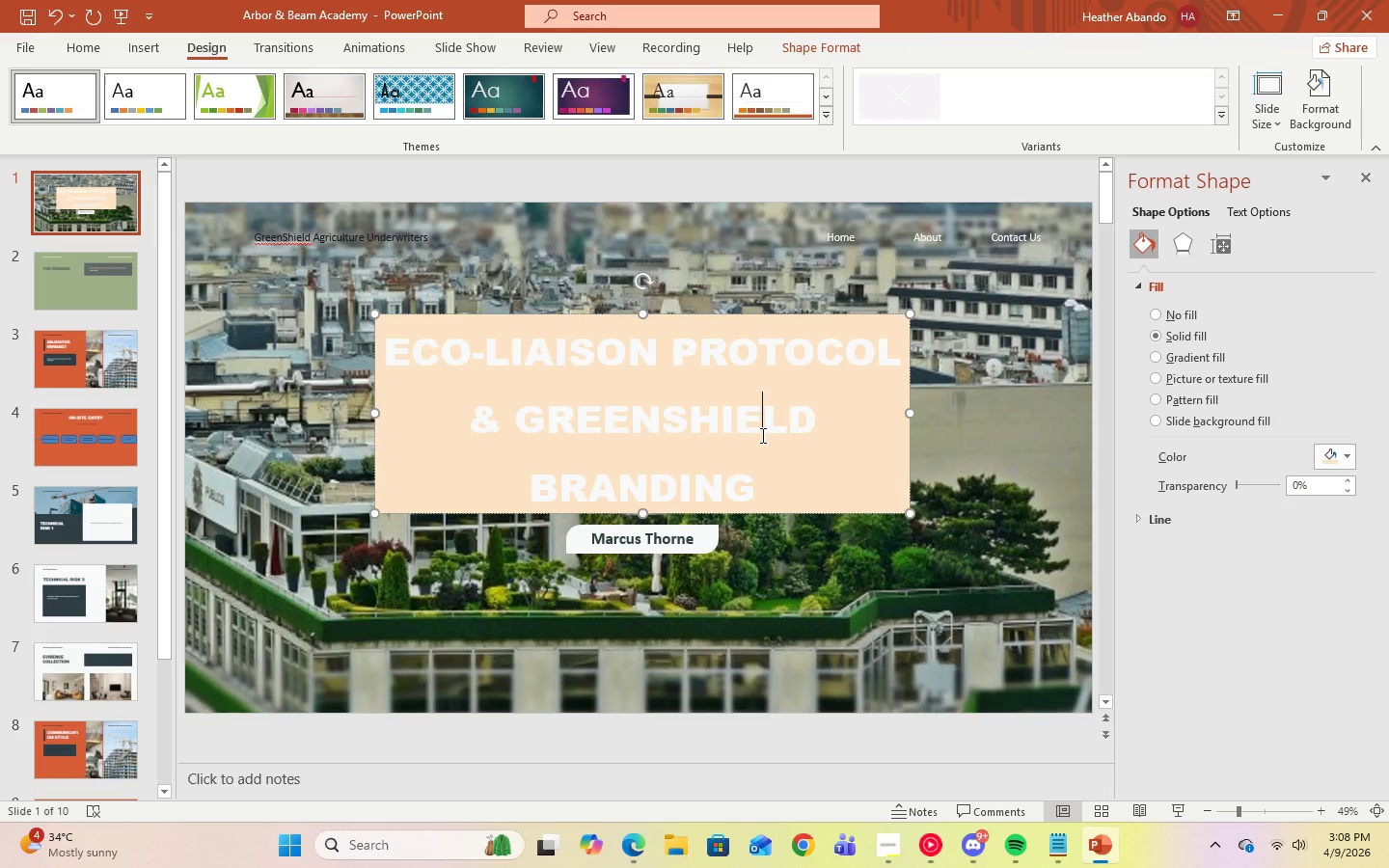 
key(Control+A)
 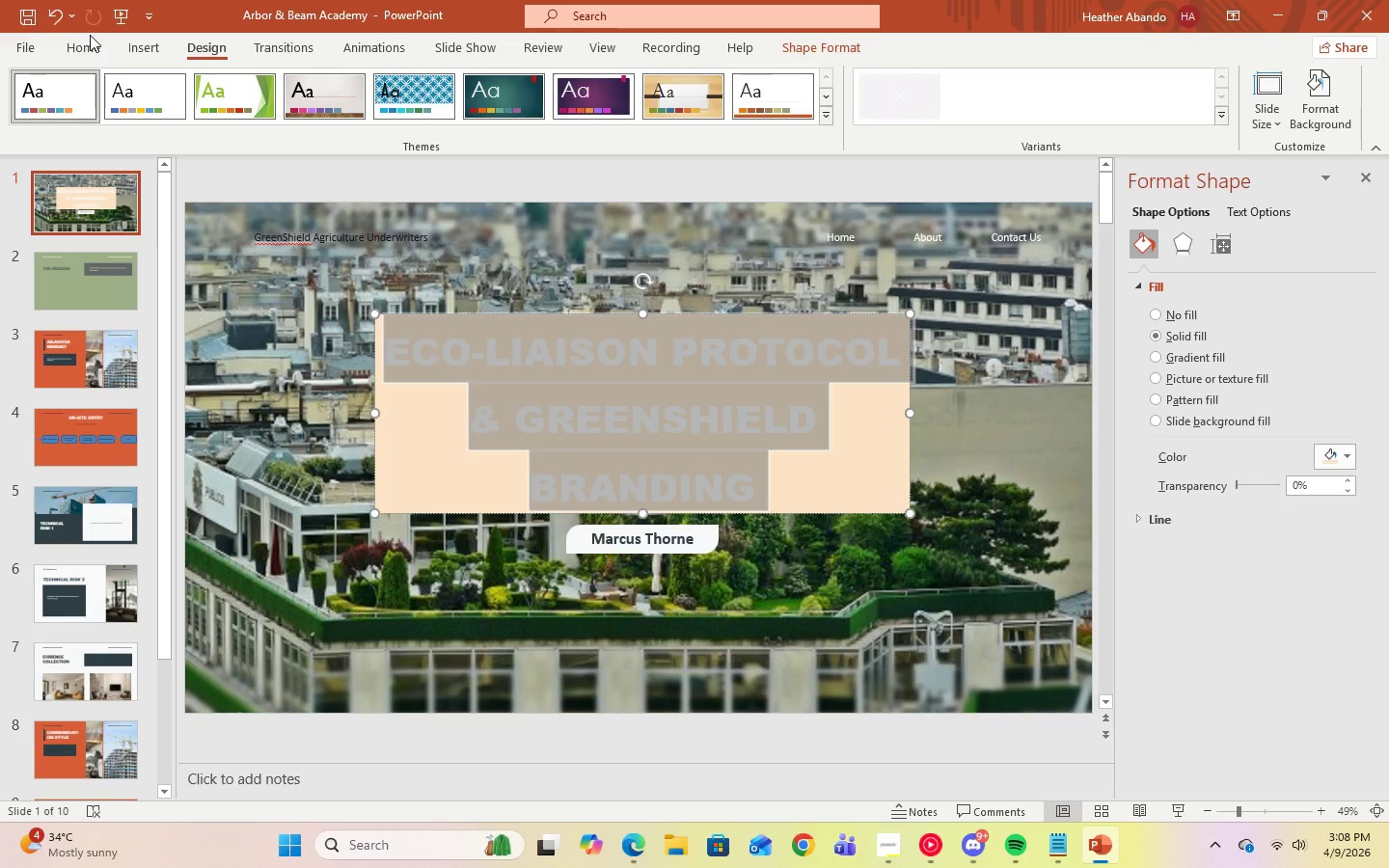 
left_click([90, 39])
 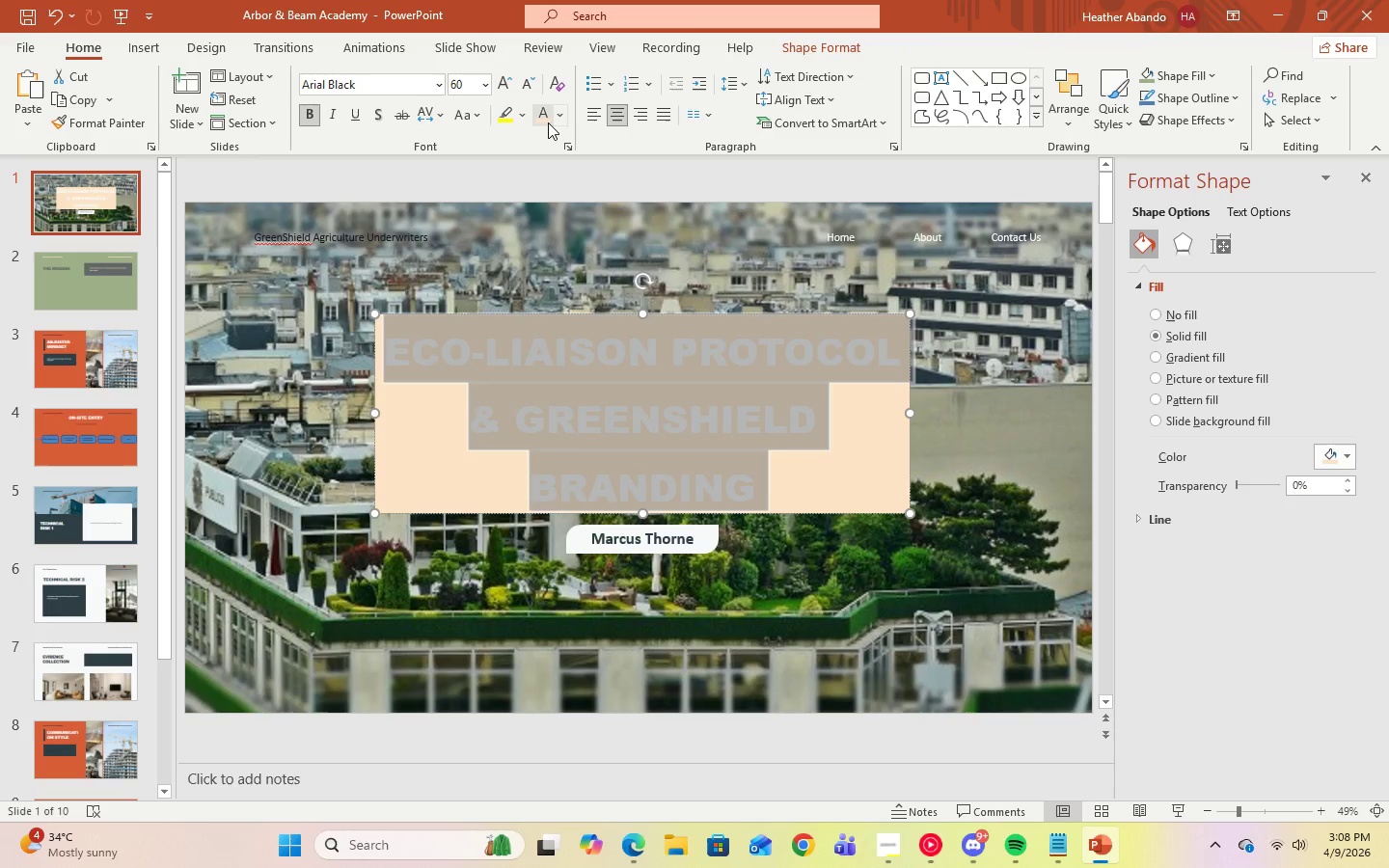 
left_click([562, 120])
 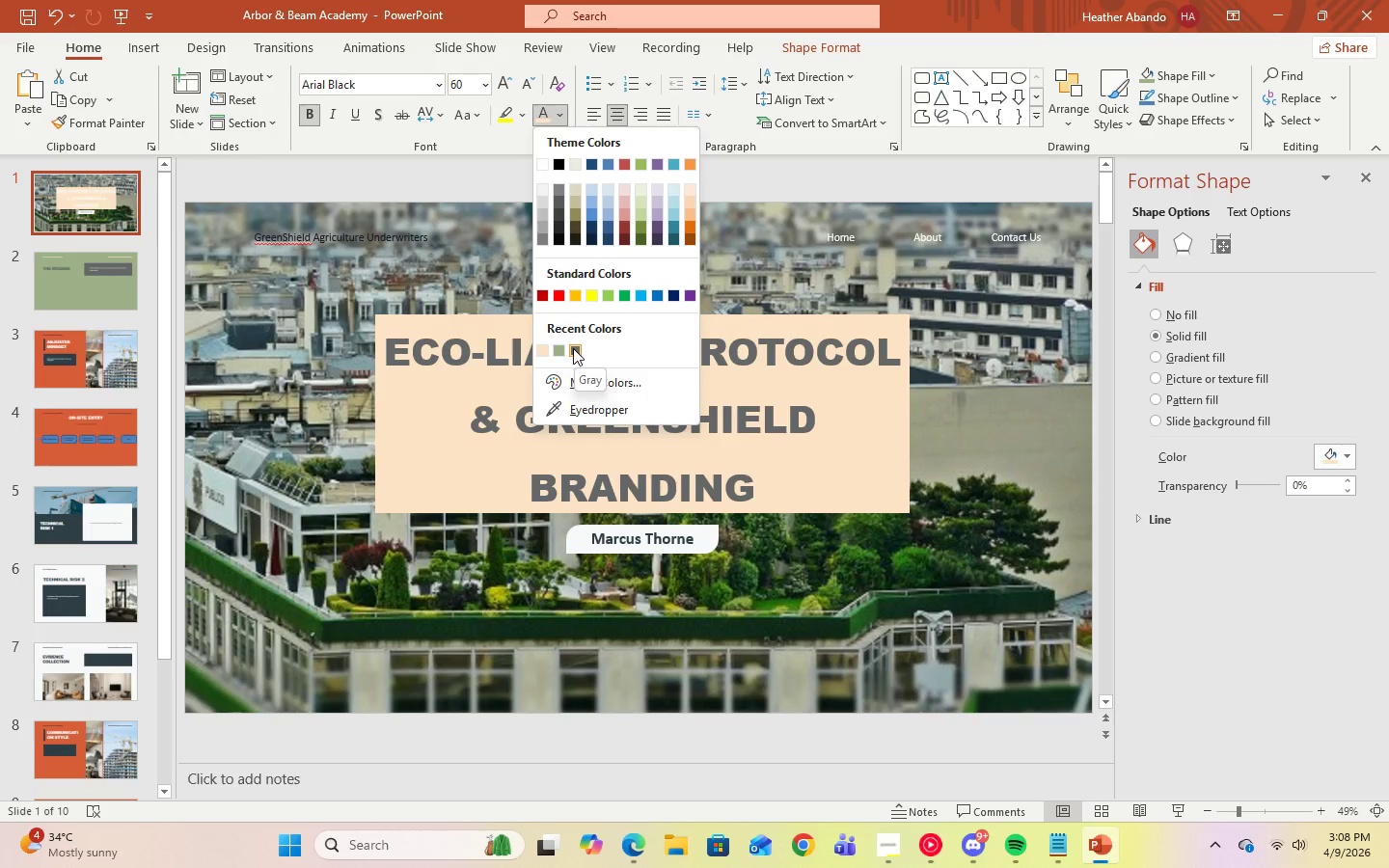 
left_click([565, 351])
 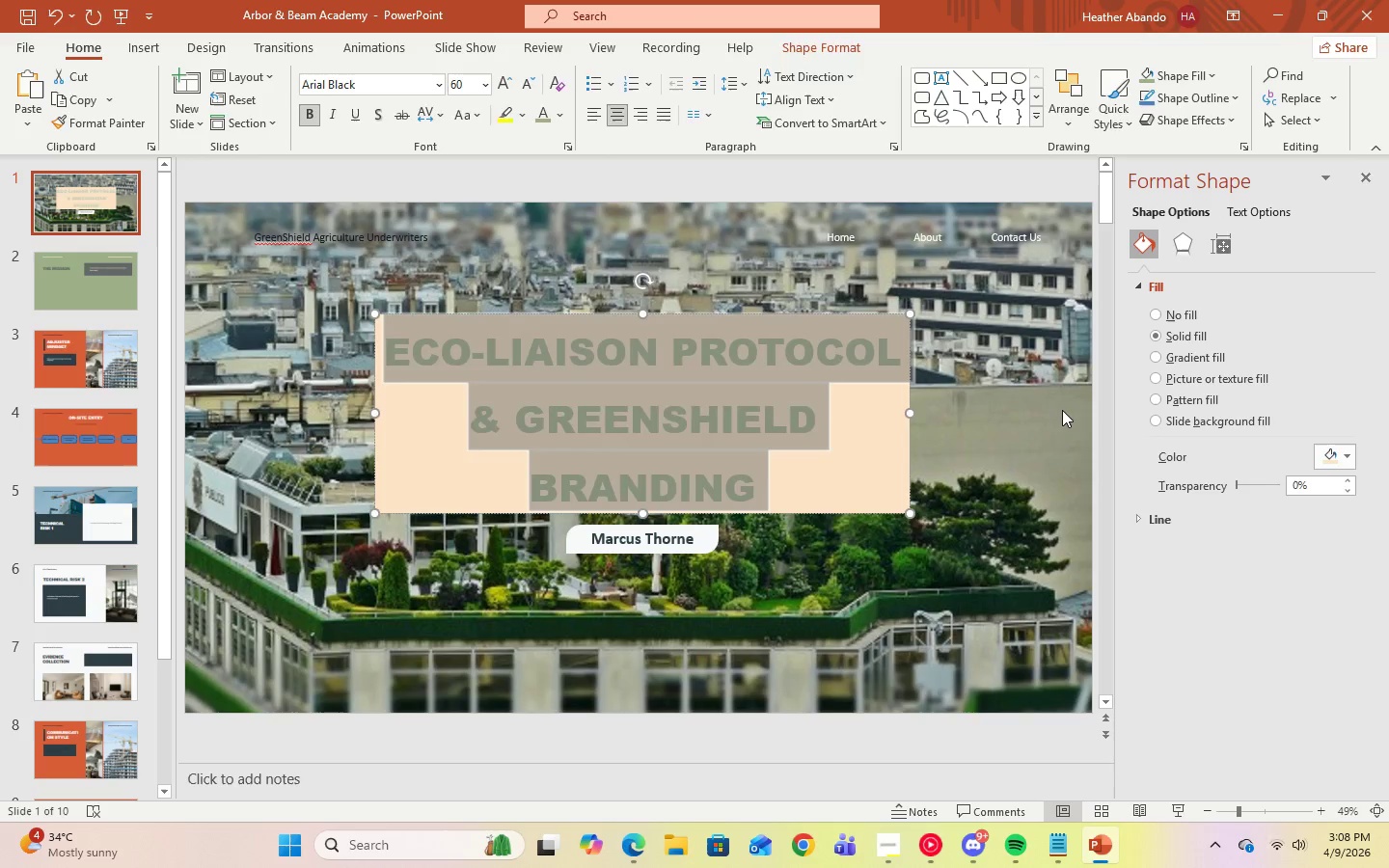 
left_click([1062, 410])
 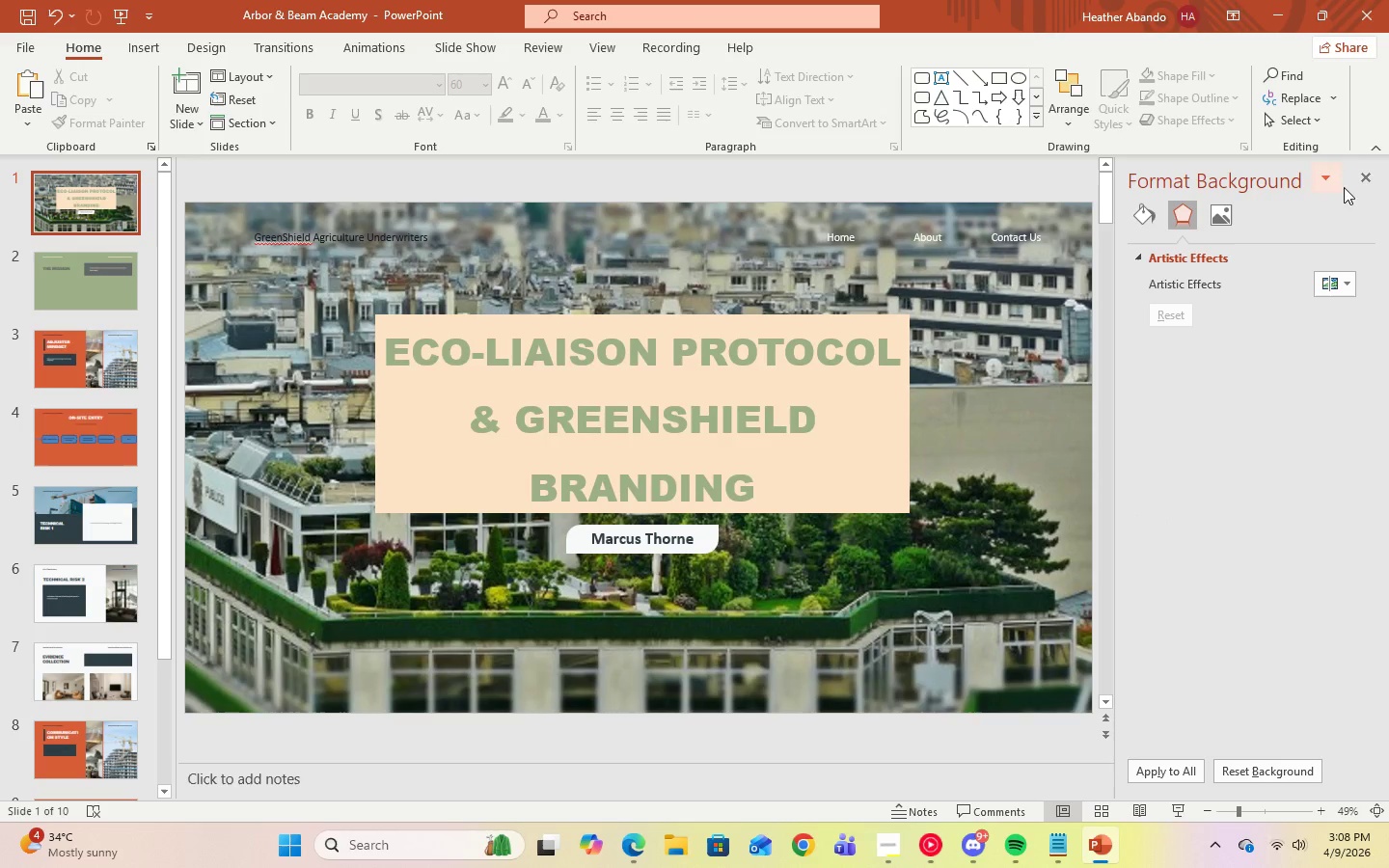 
left_click([1378, 182])
 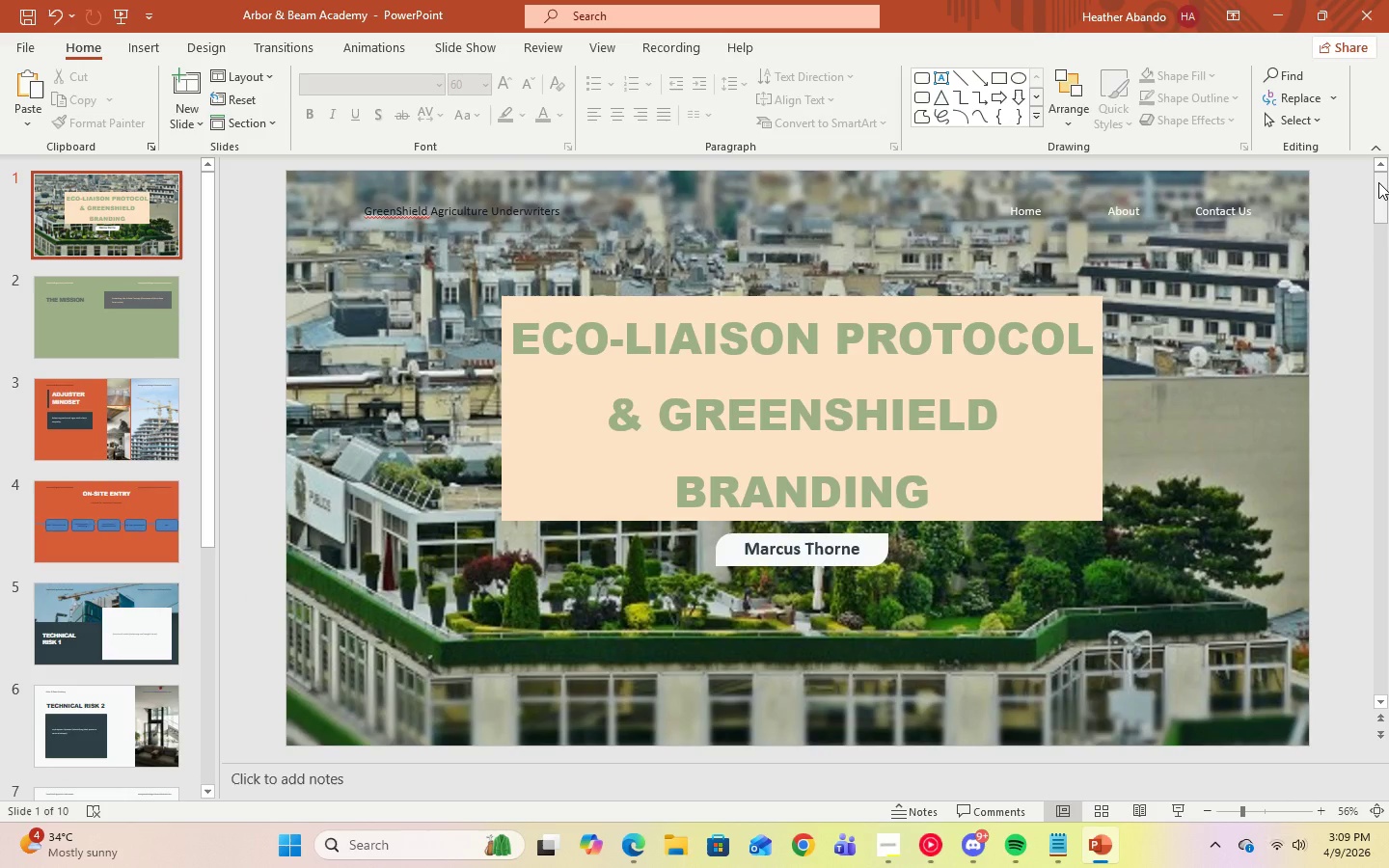 
wait(10.19)
 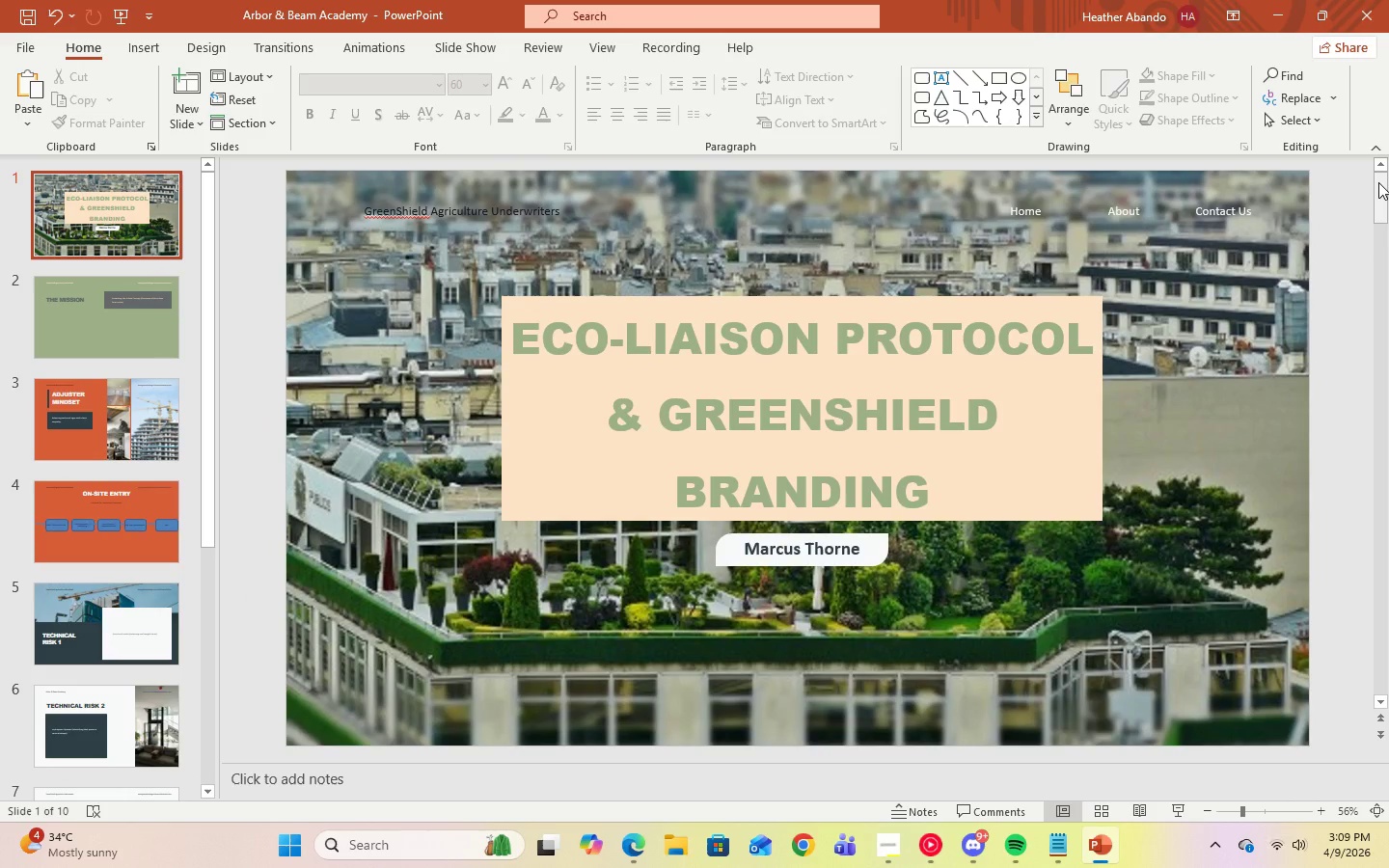 
left_click([1046, 420])
 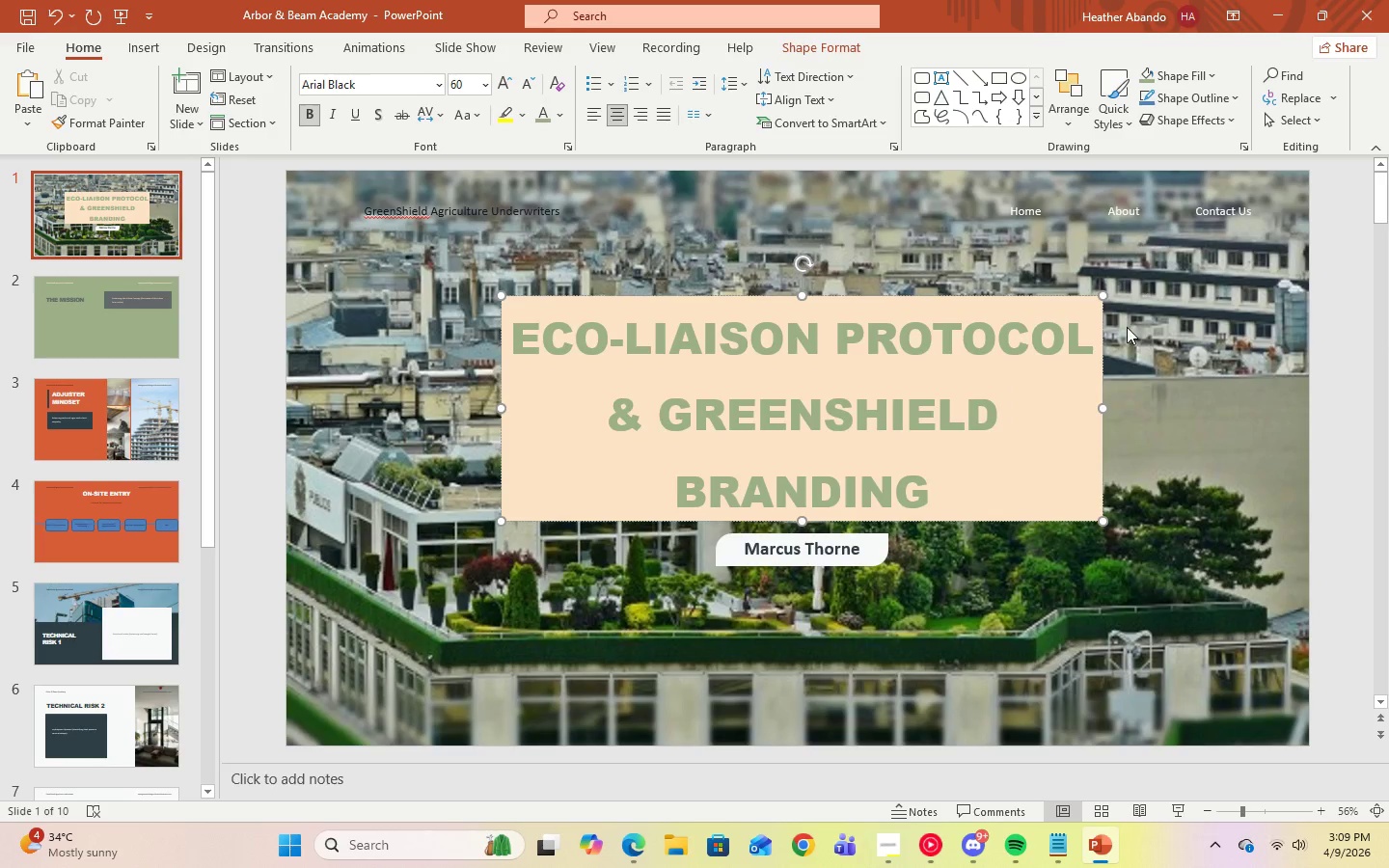 
right_click([1010, 357])
 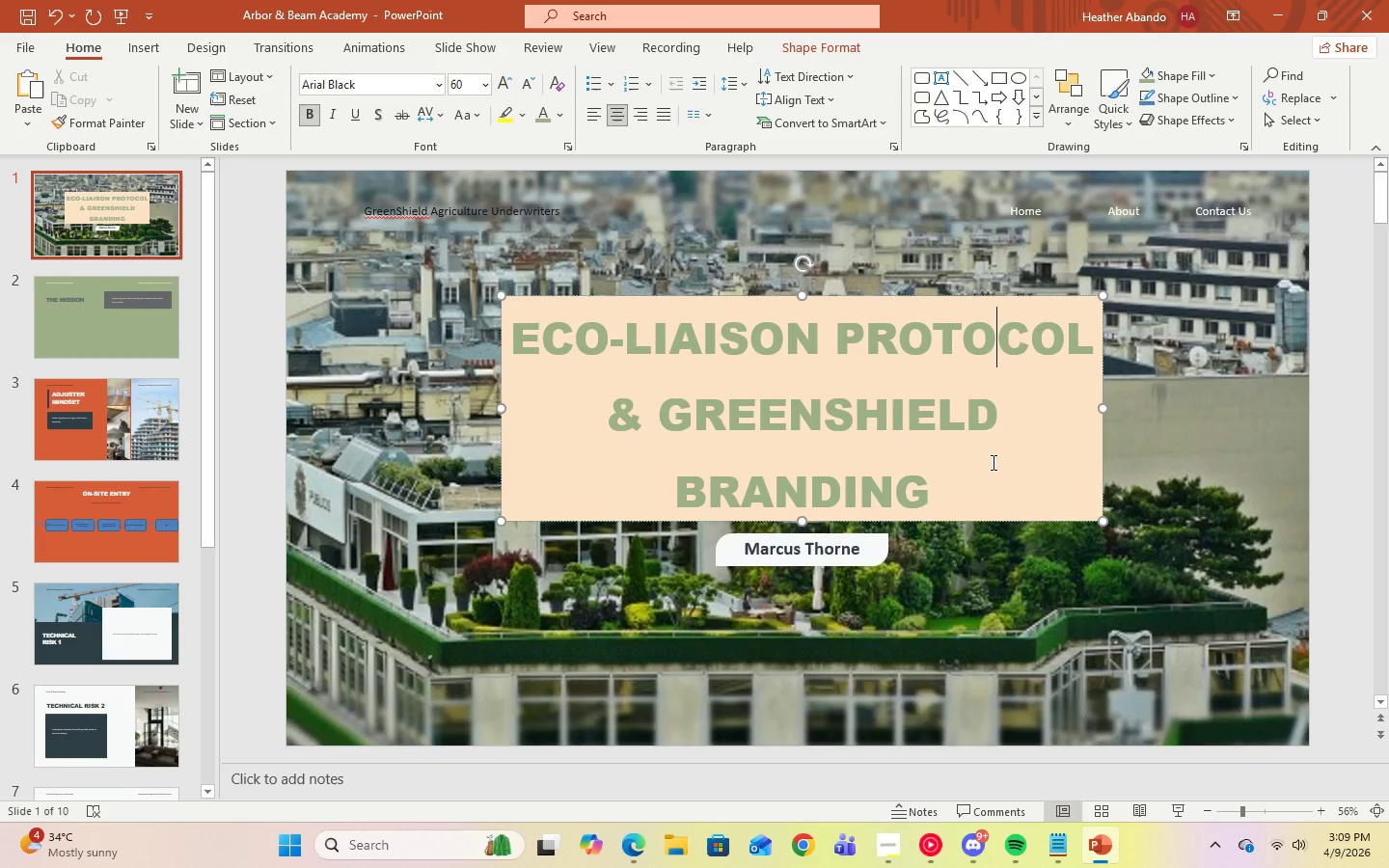 
double_click([1040, 469])
 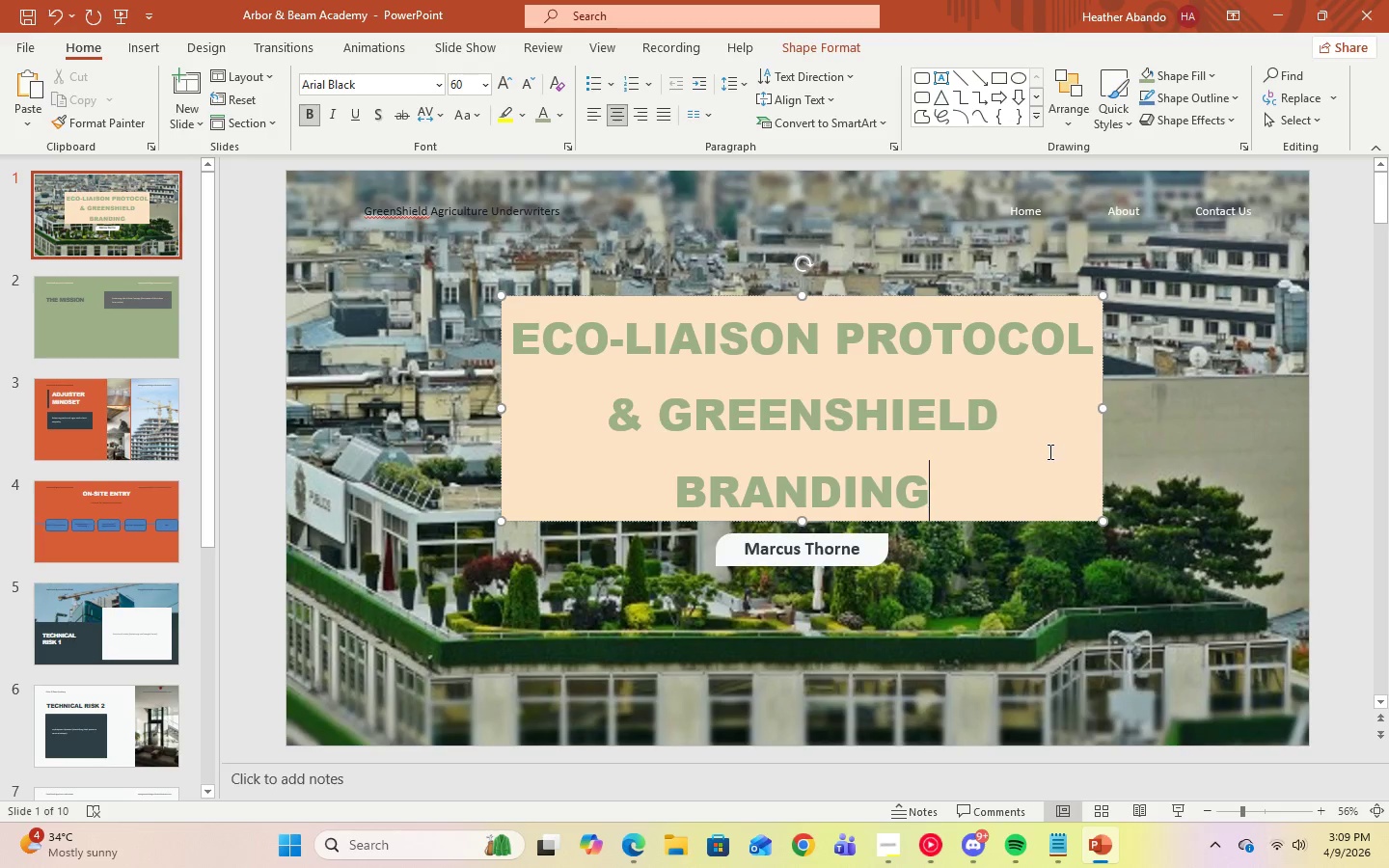 
right_click([1049, 450])
 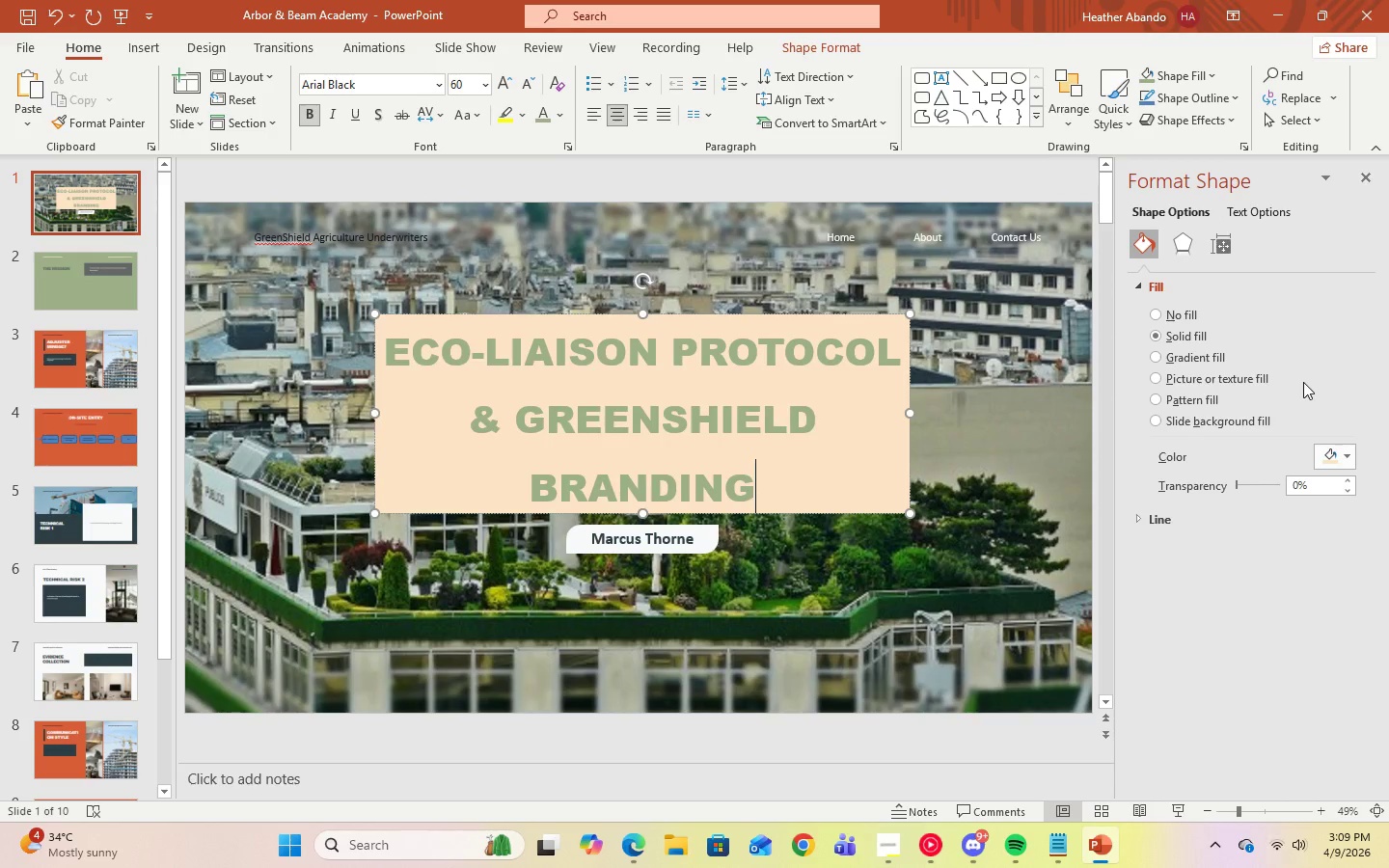 
wait(6.05)
 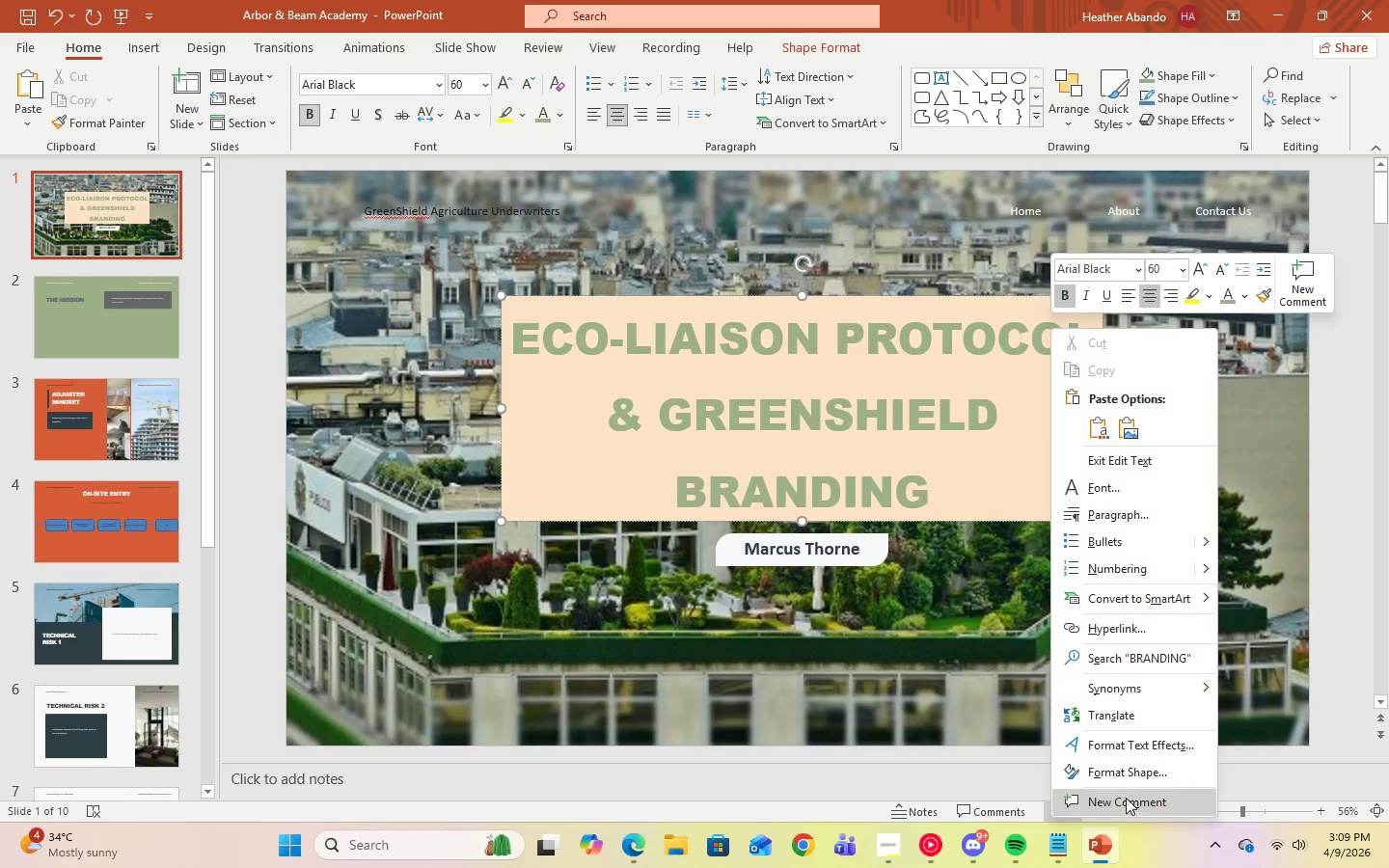 
left_click([1174, 254])
 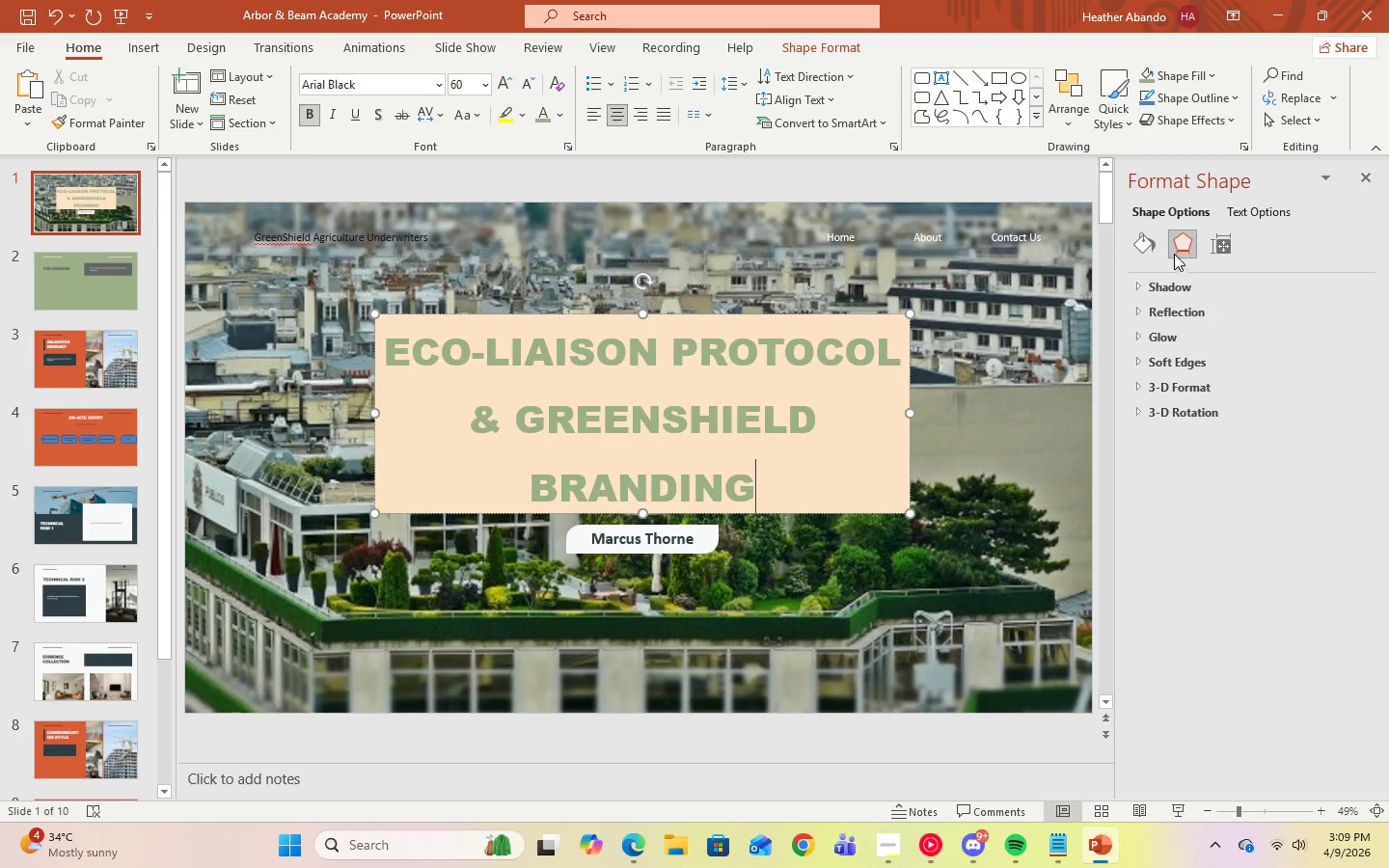 
left_click([1221, 244])
 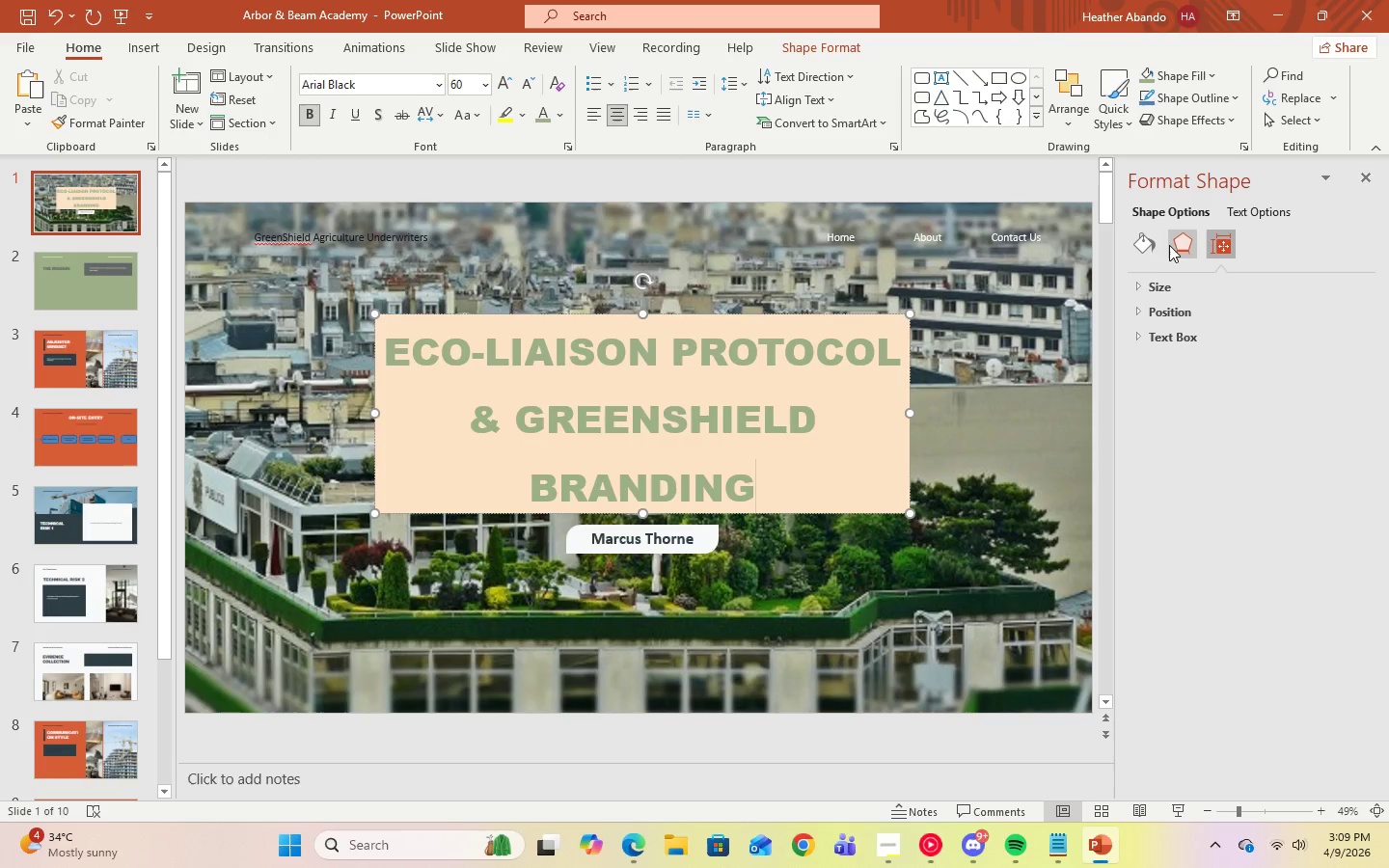 
left_click([1151, 245])
 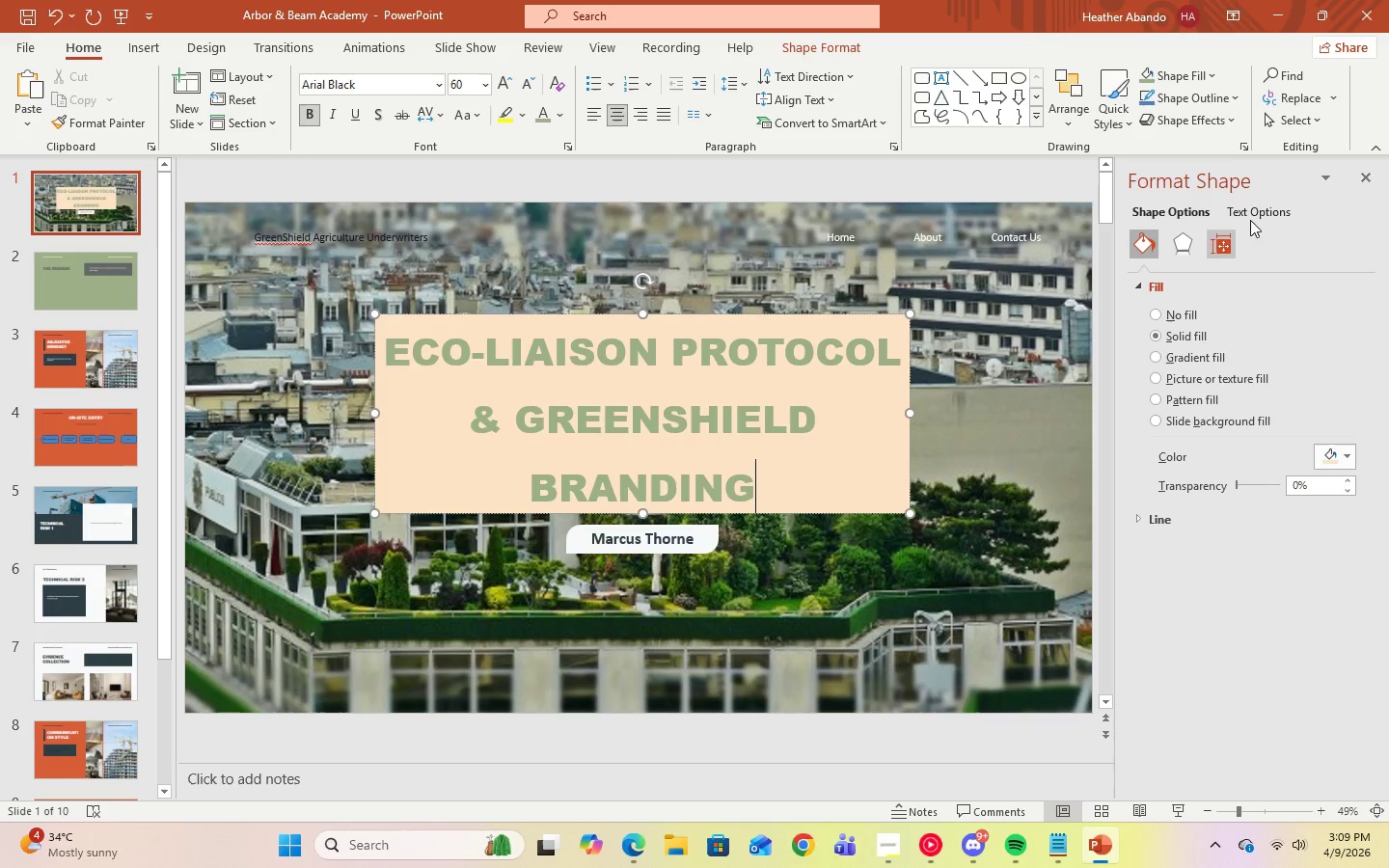 
left_click([1367, 179])
 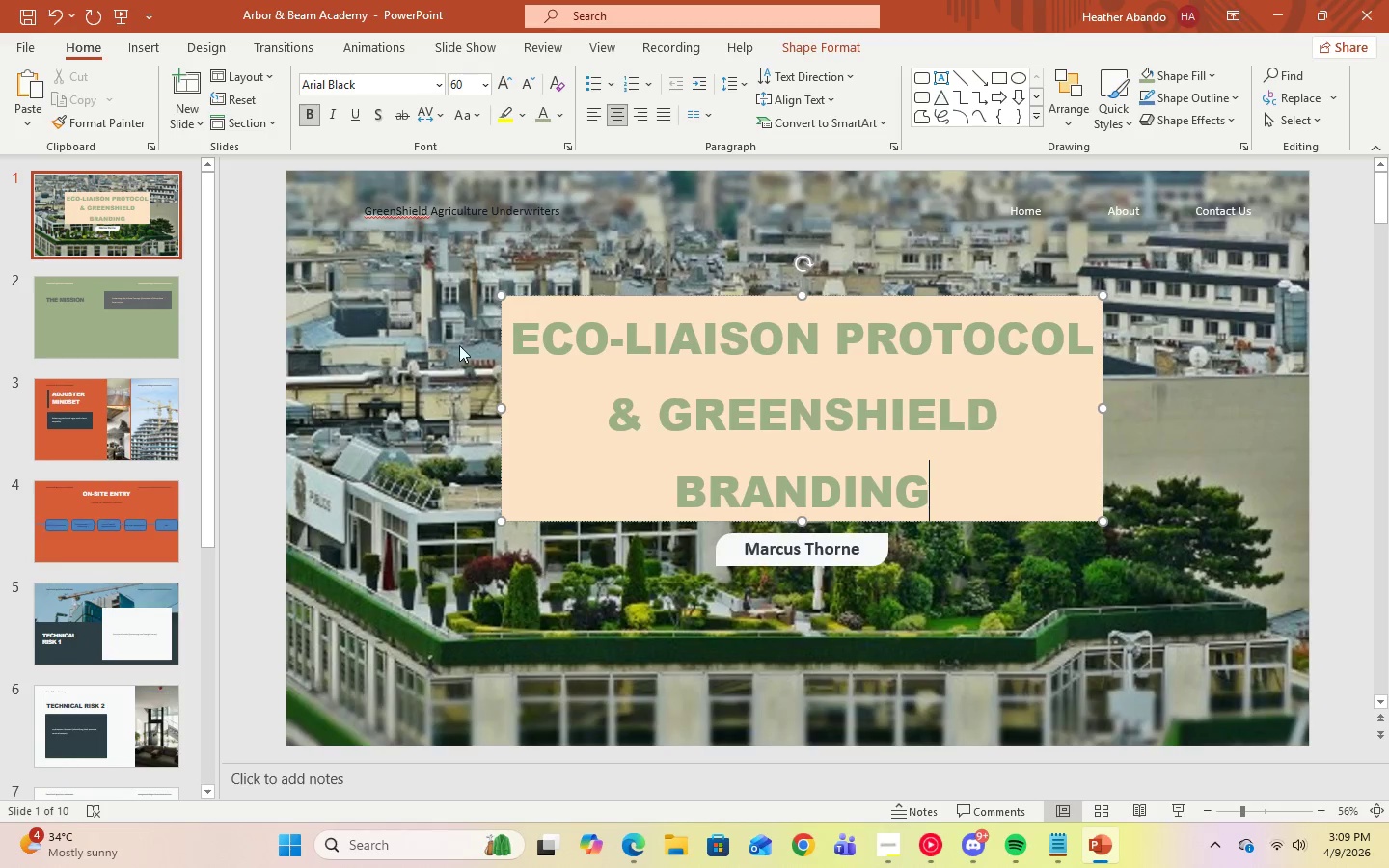 
left_click([448, 342])
 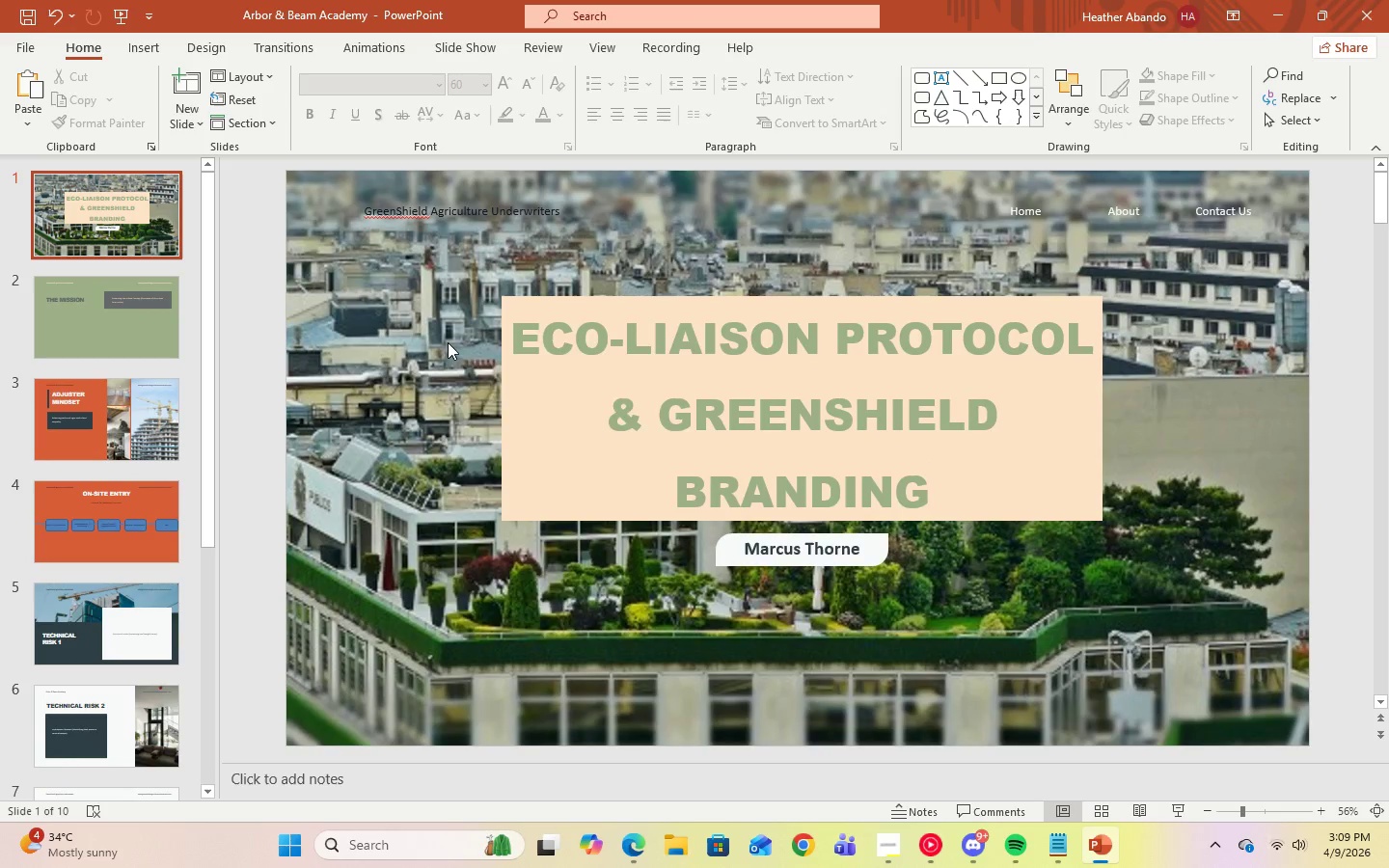 
right_click([448, 342])
 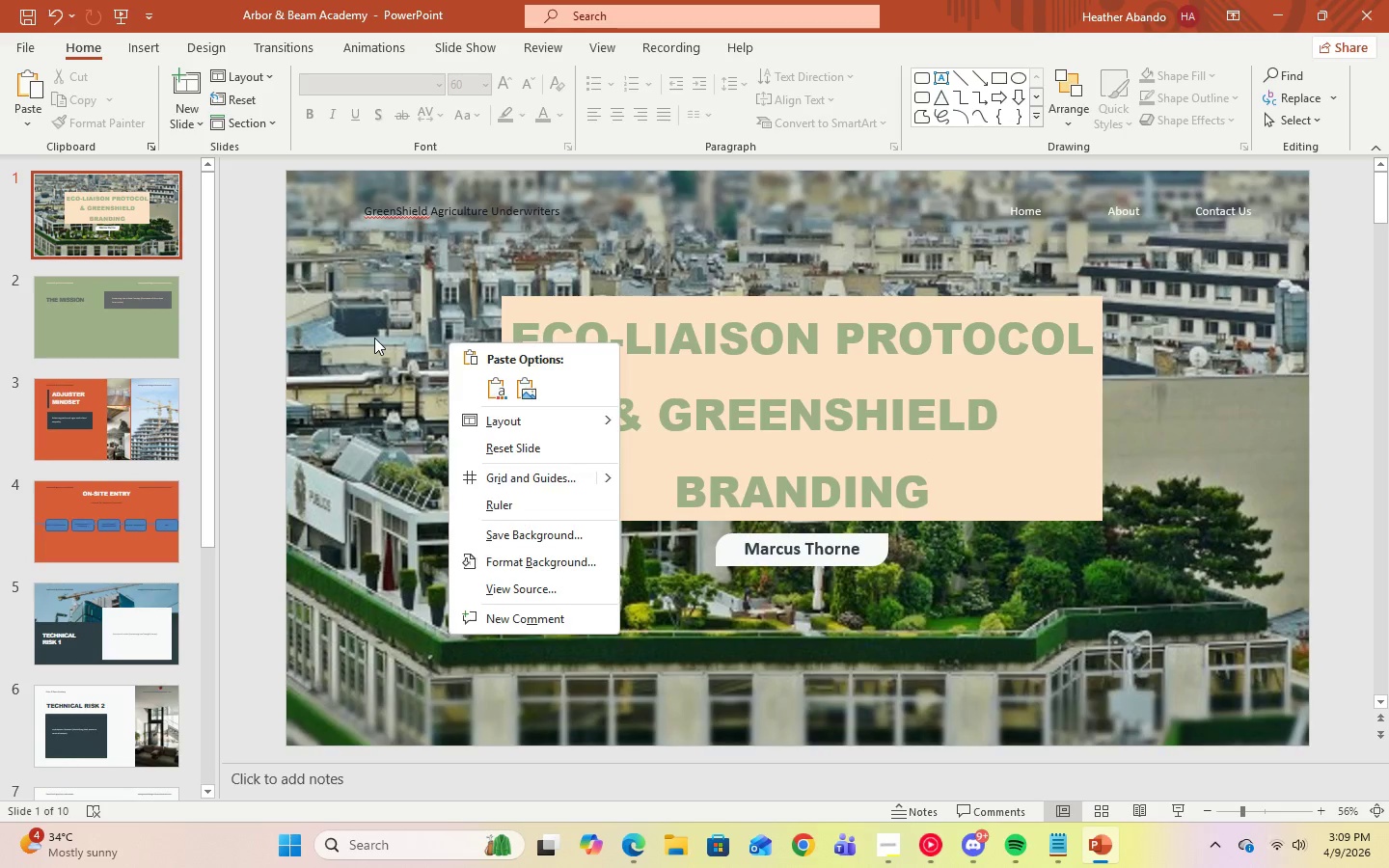 
double_click([374, 338])
 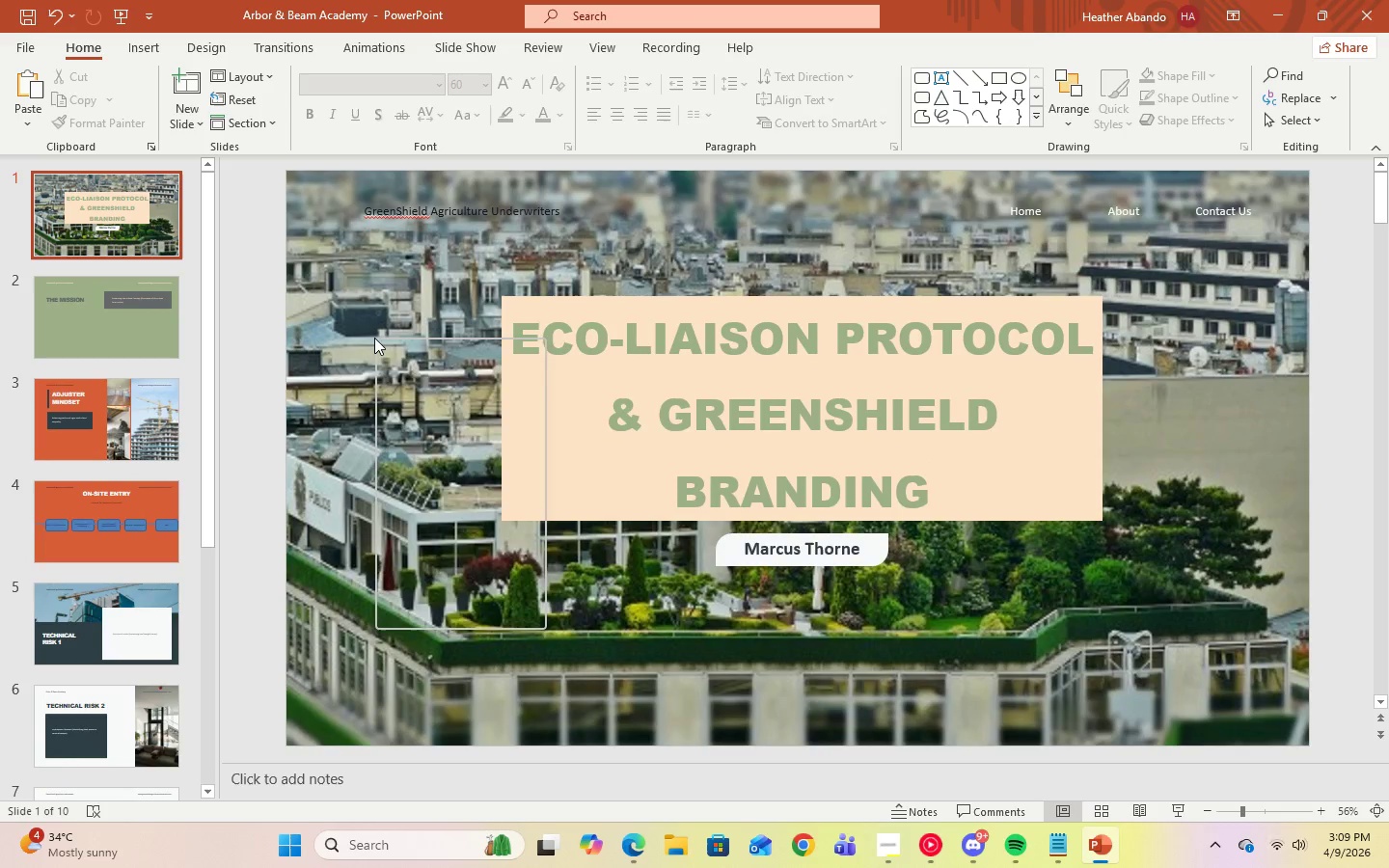 
right_click([374, 338])
 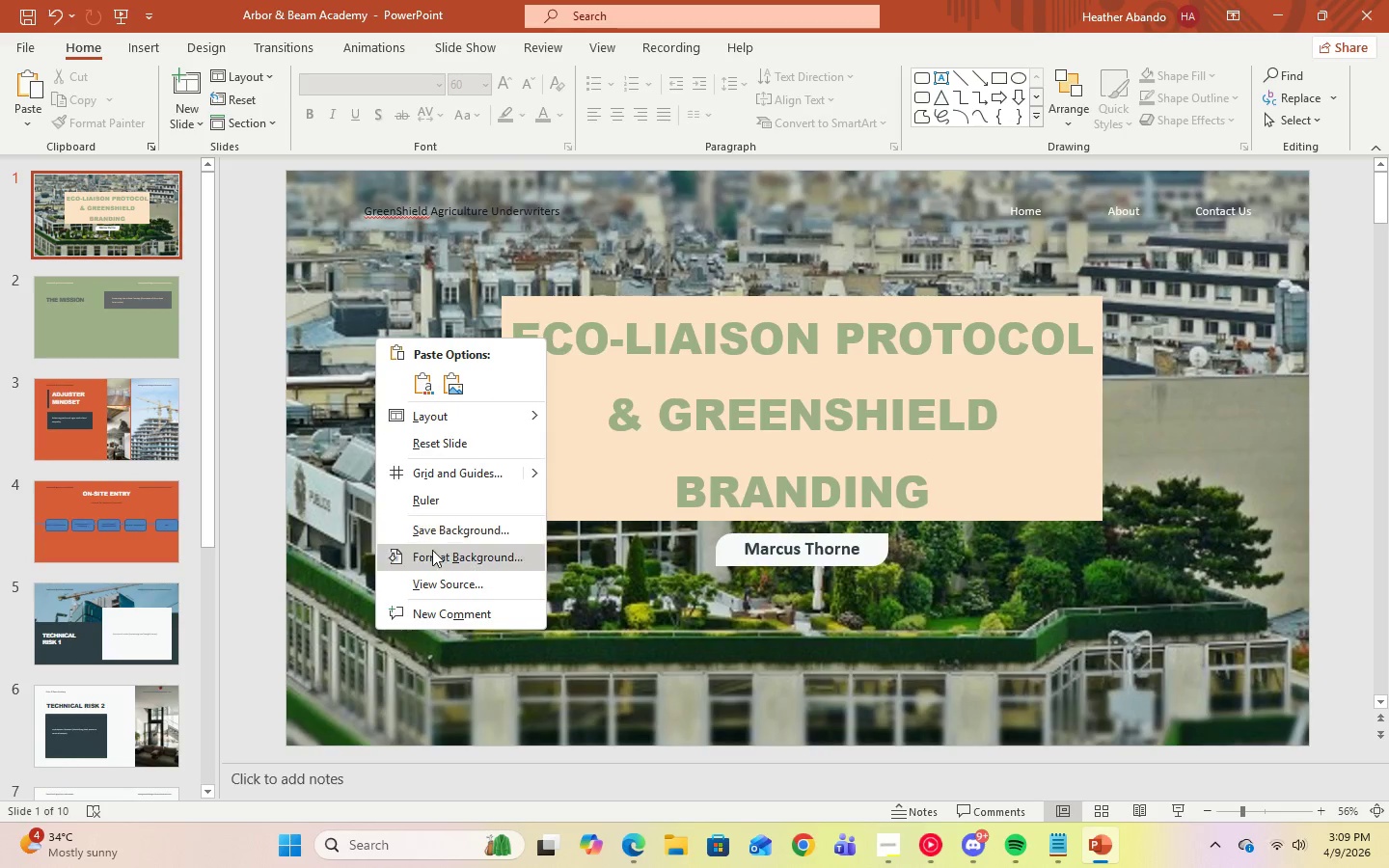 
left_click([433, 558])
 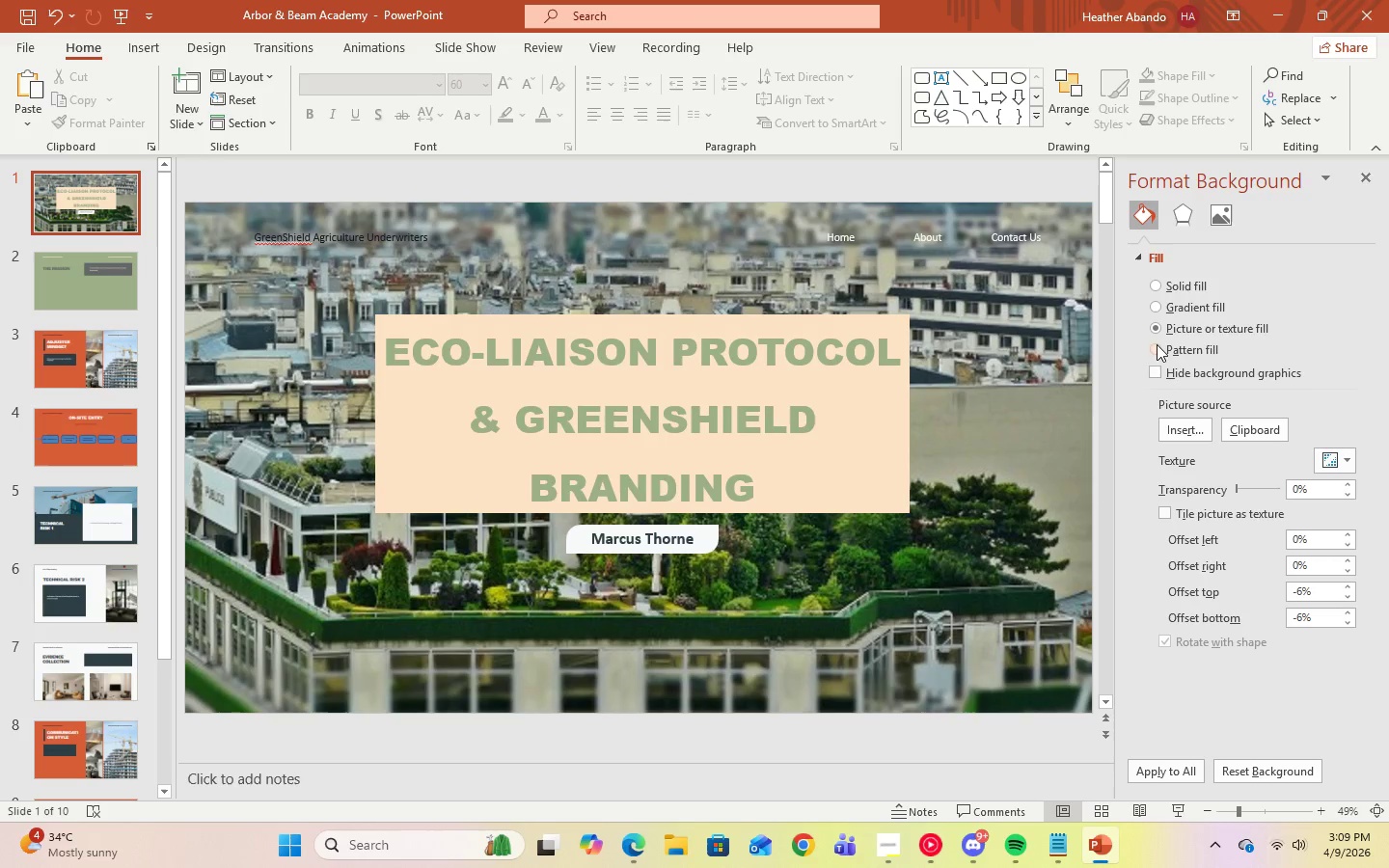 
left_click([1190, 431])
 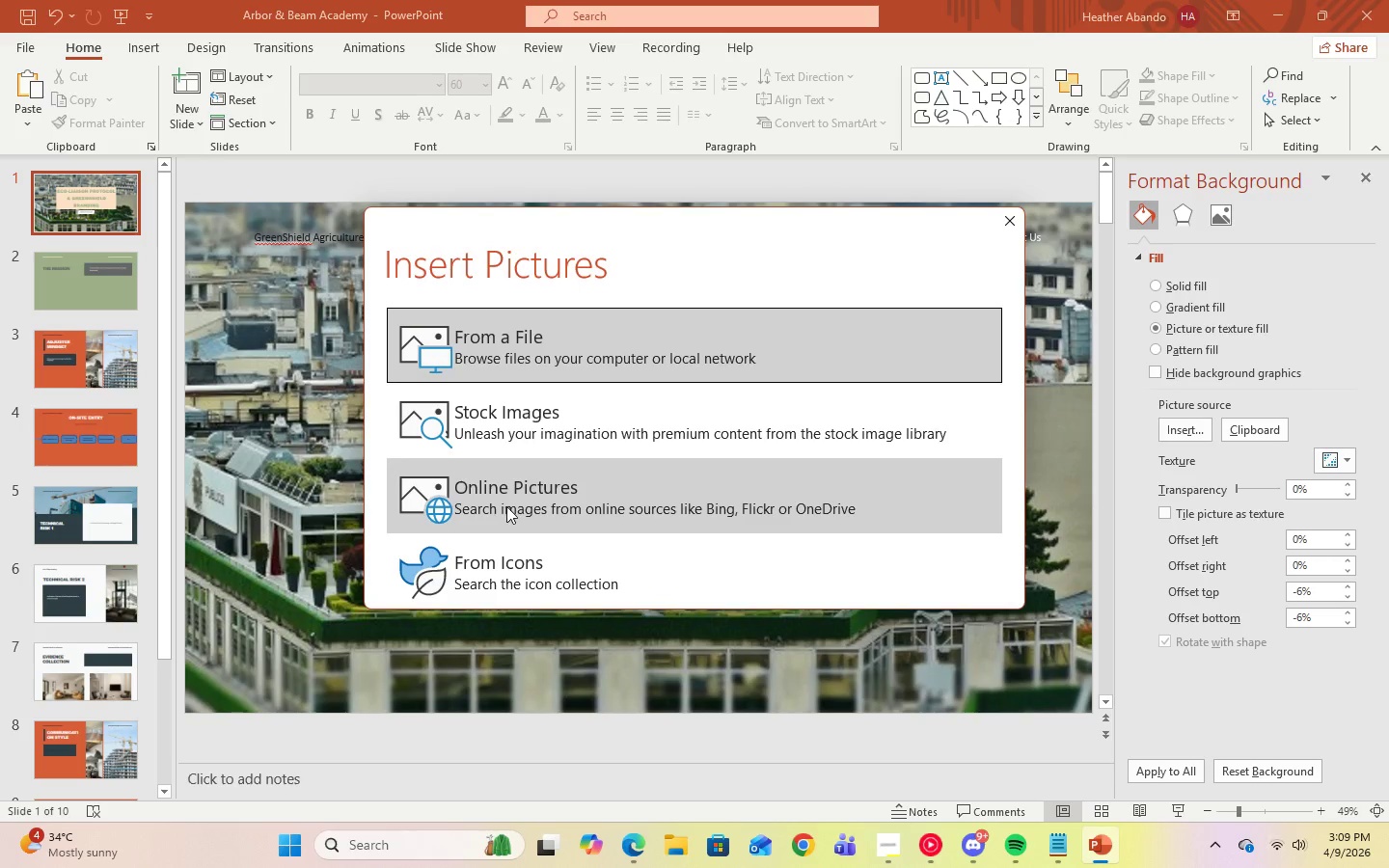 
left_click([506, 506])
 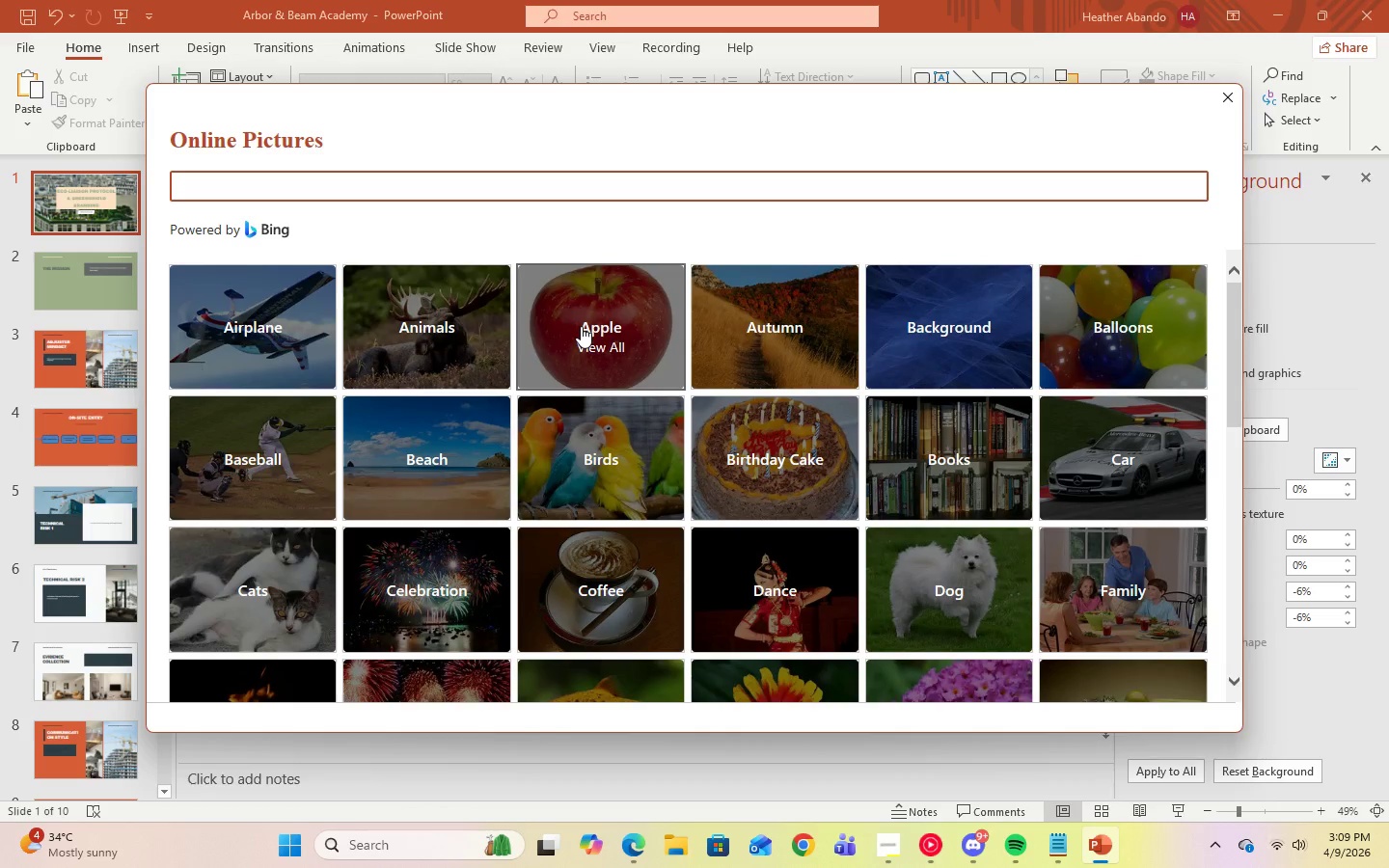 
type(rooftop garden)
 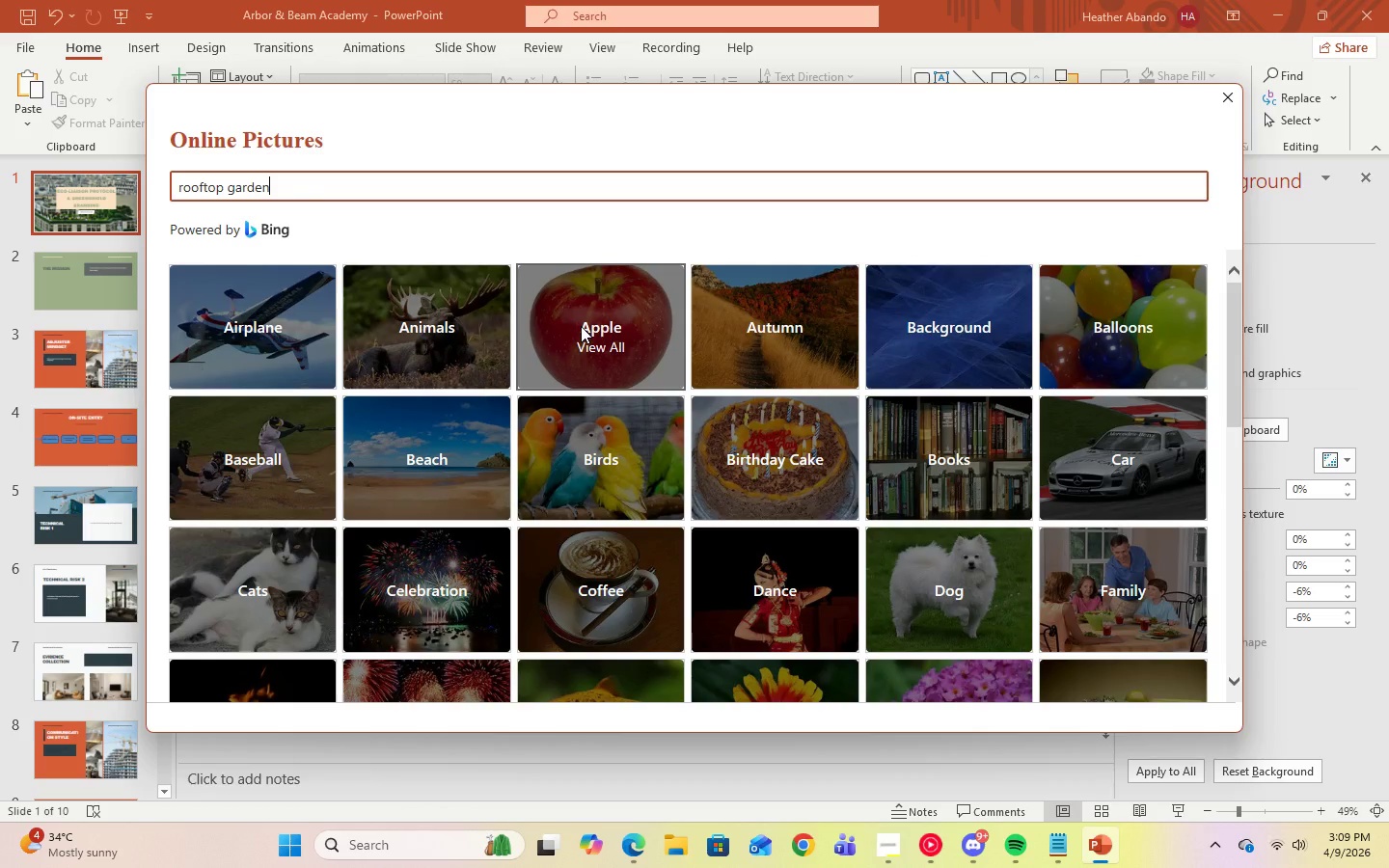 
key(Enter)
 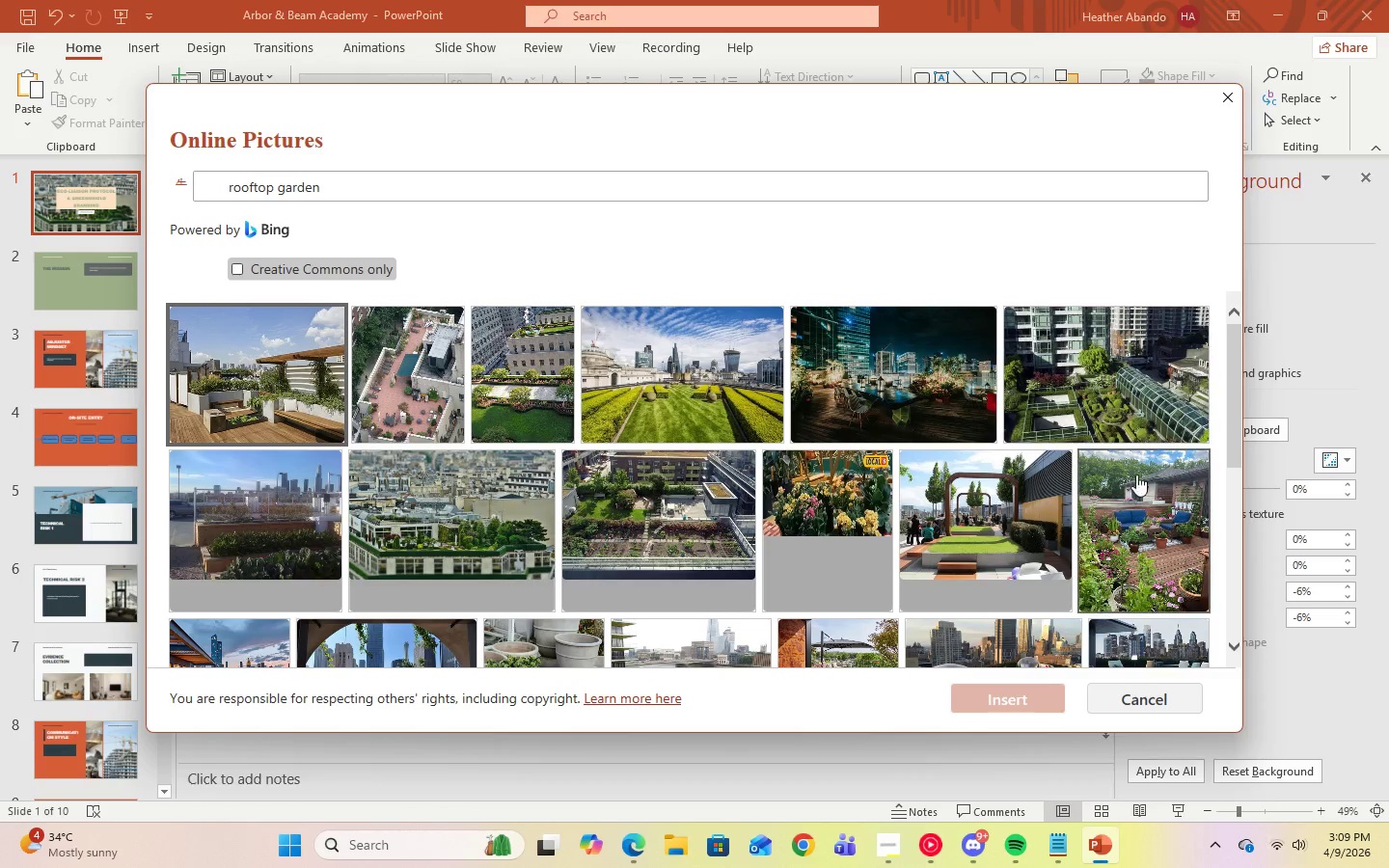 
wait(8.61)
 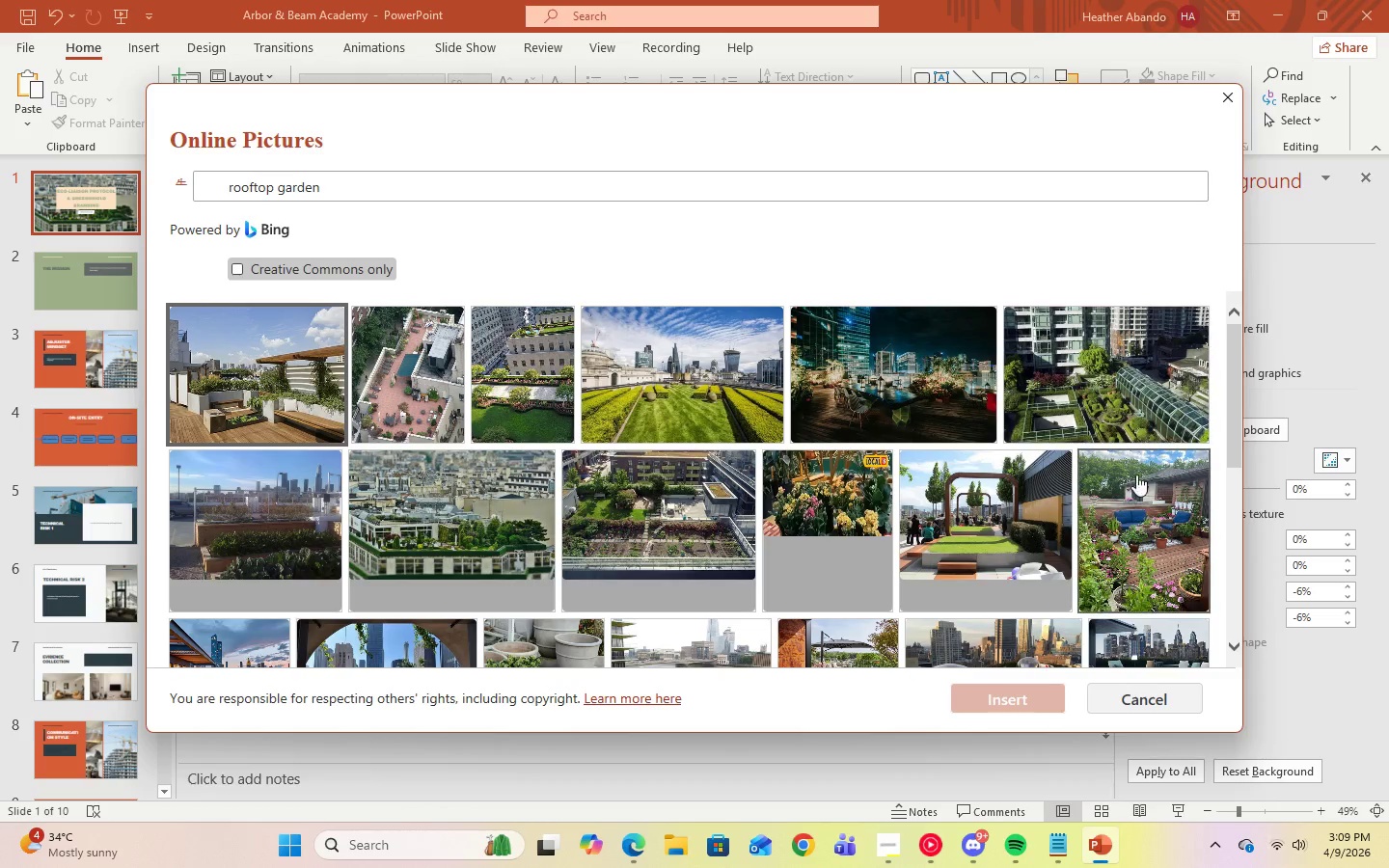 
scroll: coordinate [1029, 520], scroll_direction: down, amount: 8.0
 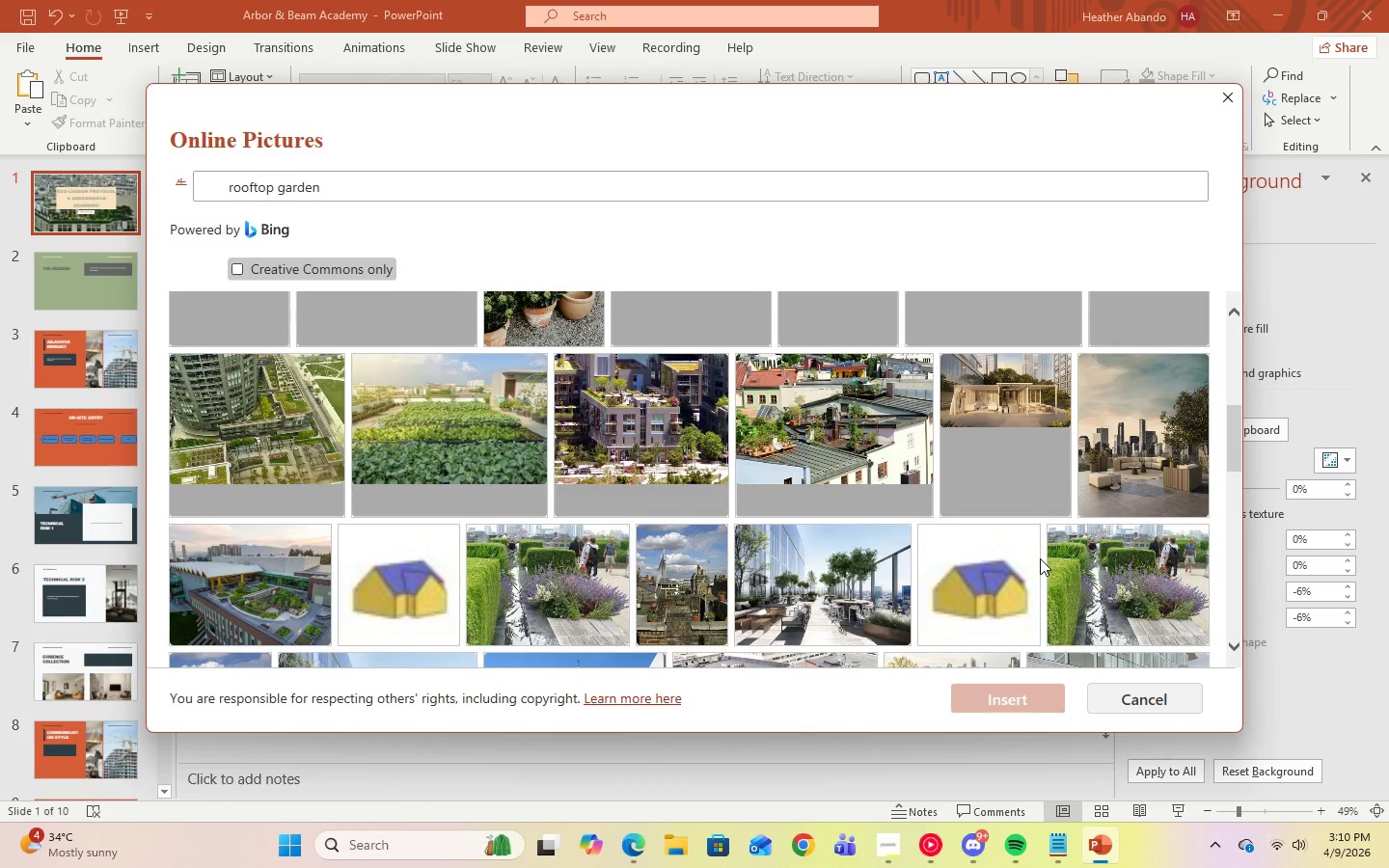 
left_click([811, 600])
 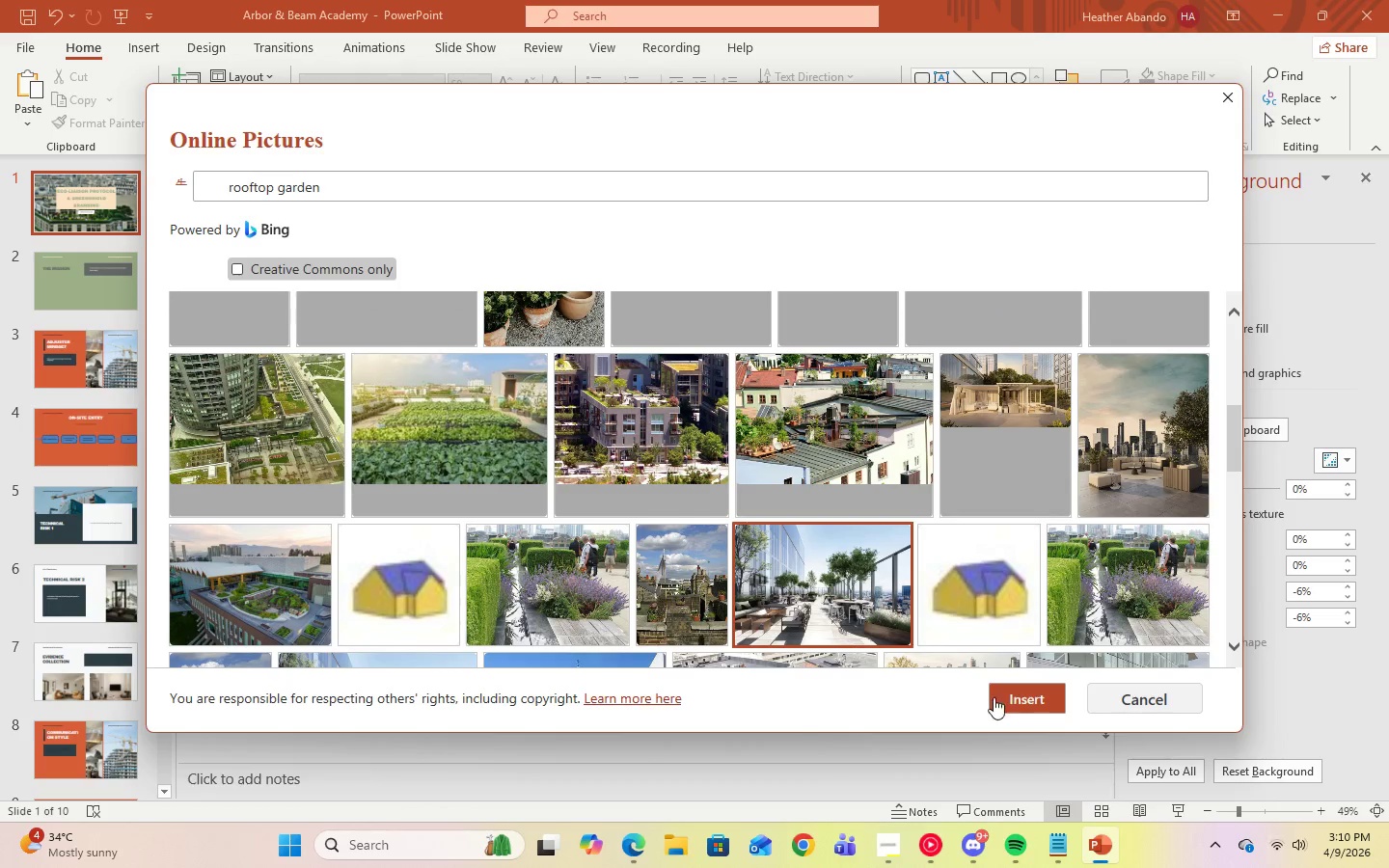 
left_click([1022, 697])
 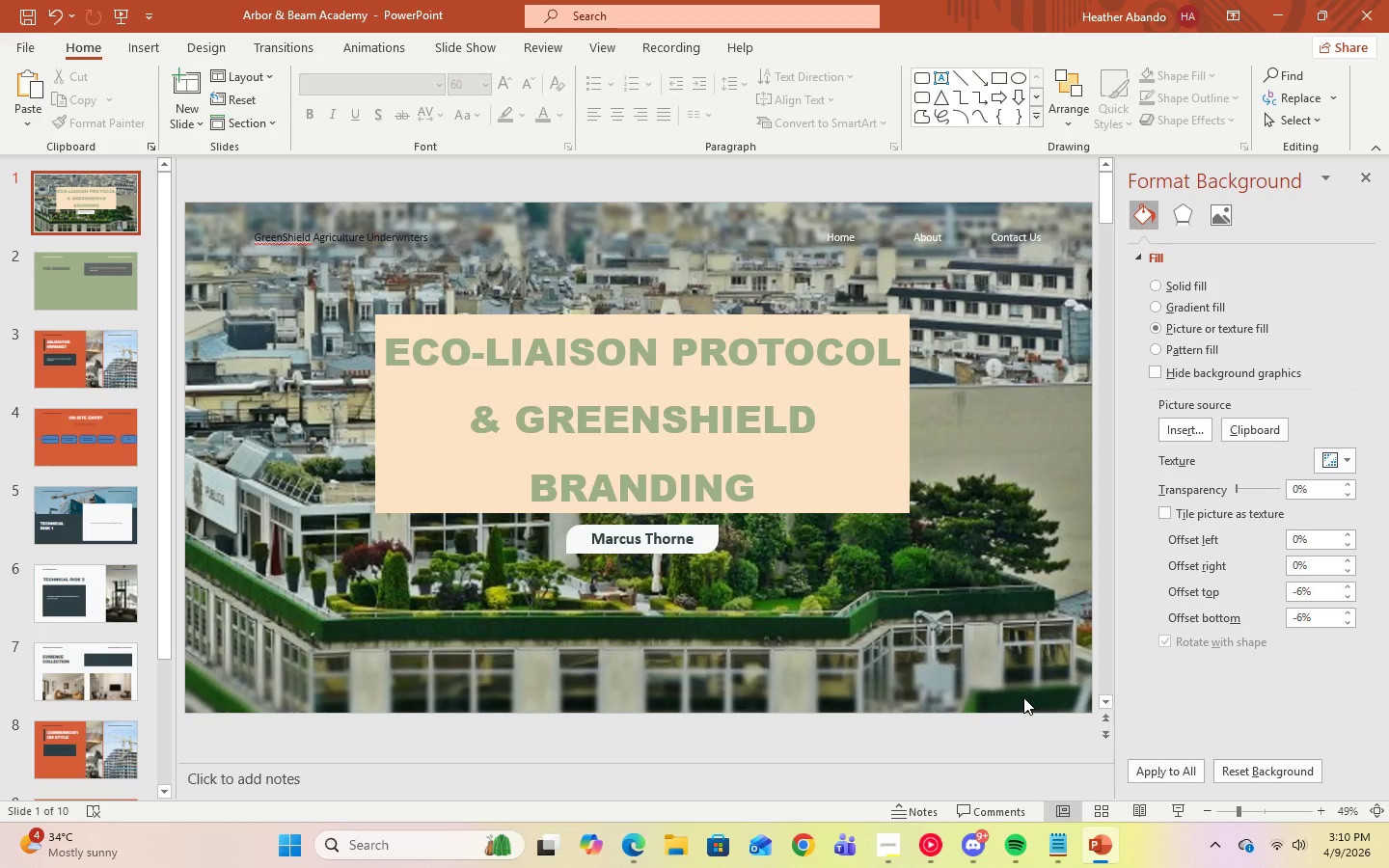 
wait(9.47)
 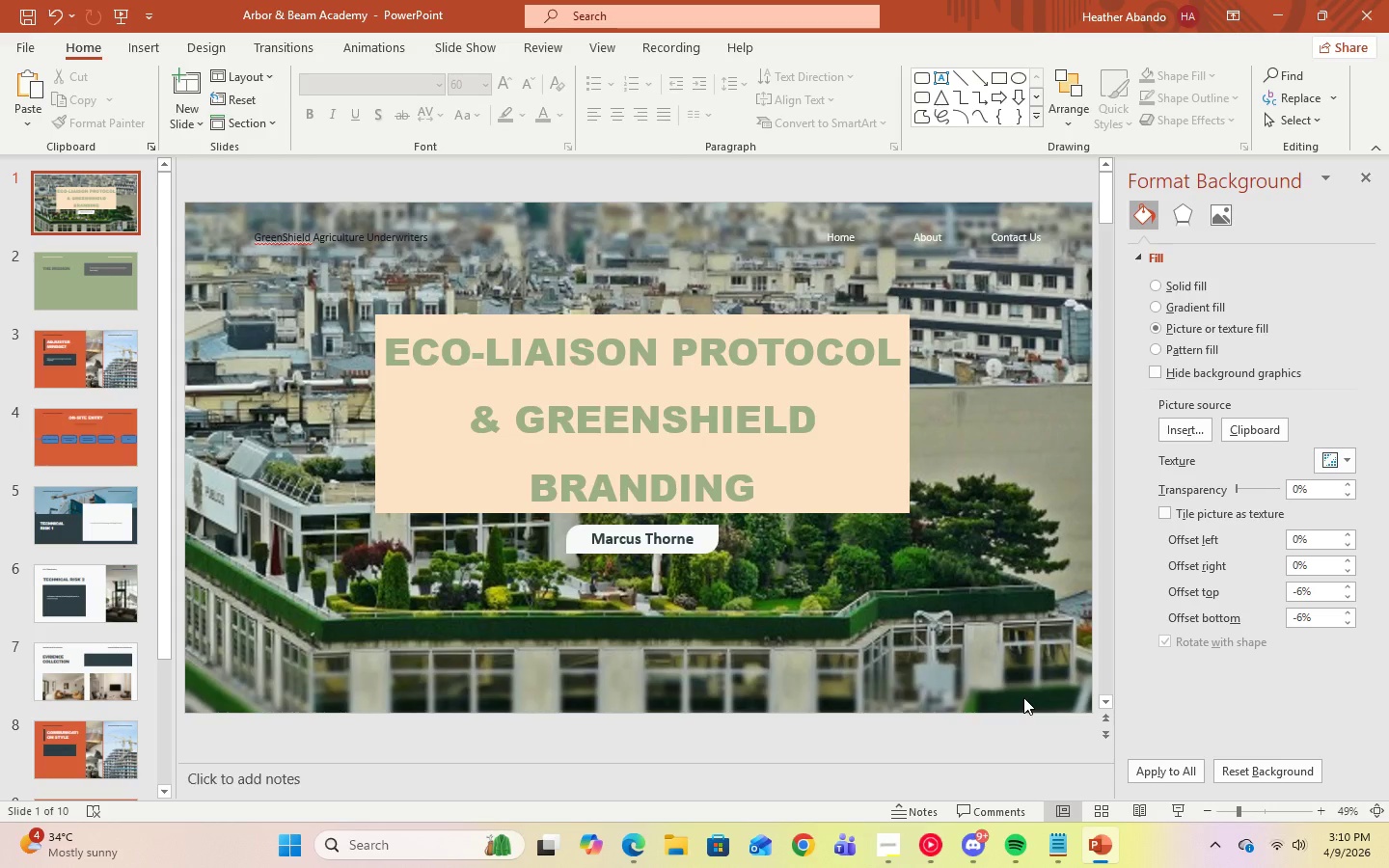 
left_click([940, 854])
 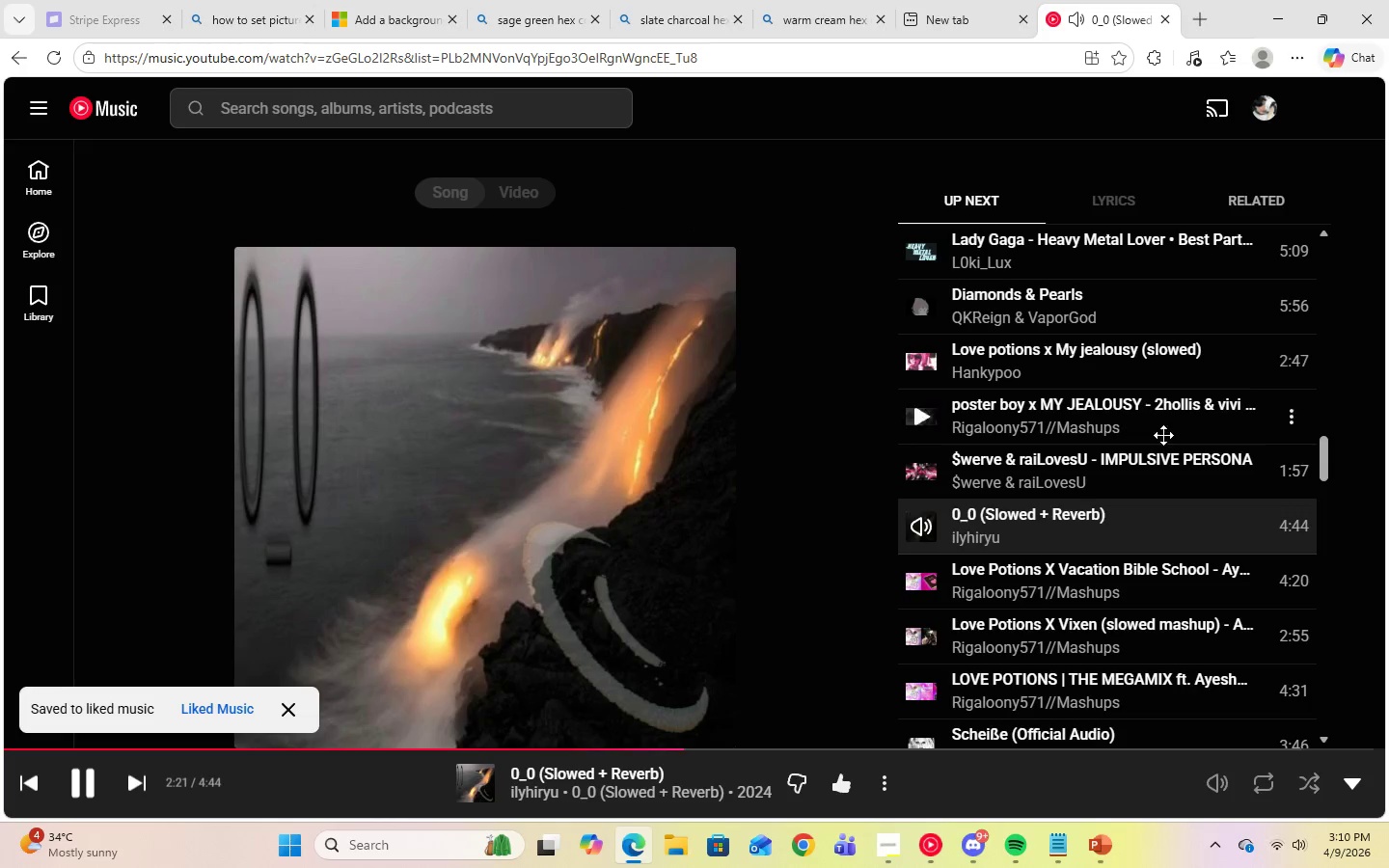 
scroll: coordinate [1226, 594], scroll_direction: down, amount: 10.0
 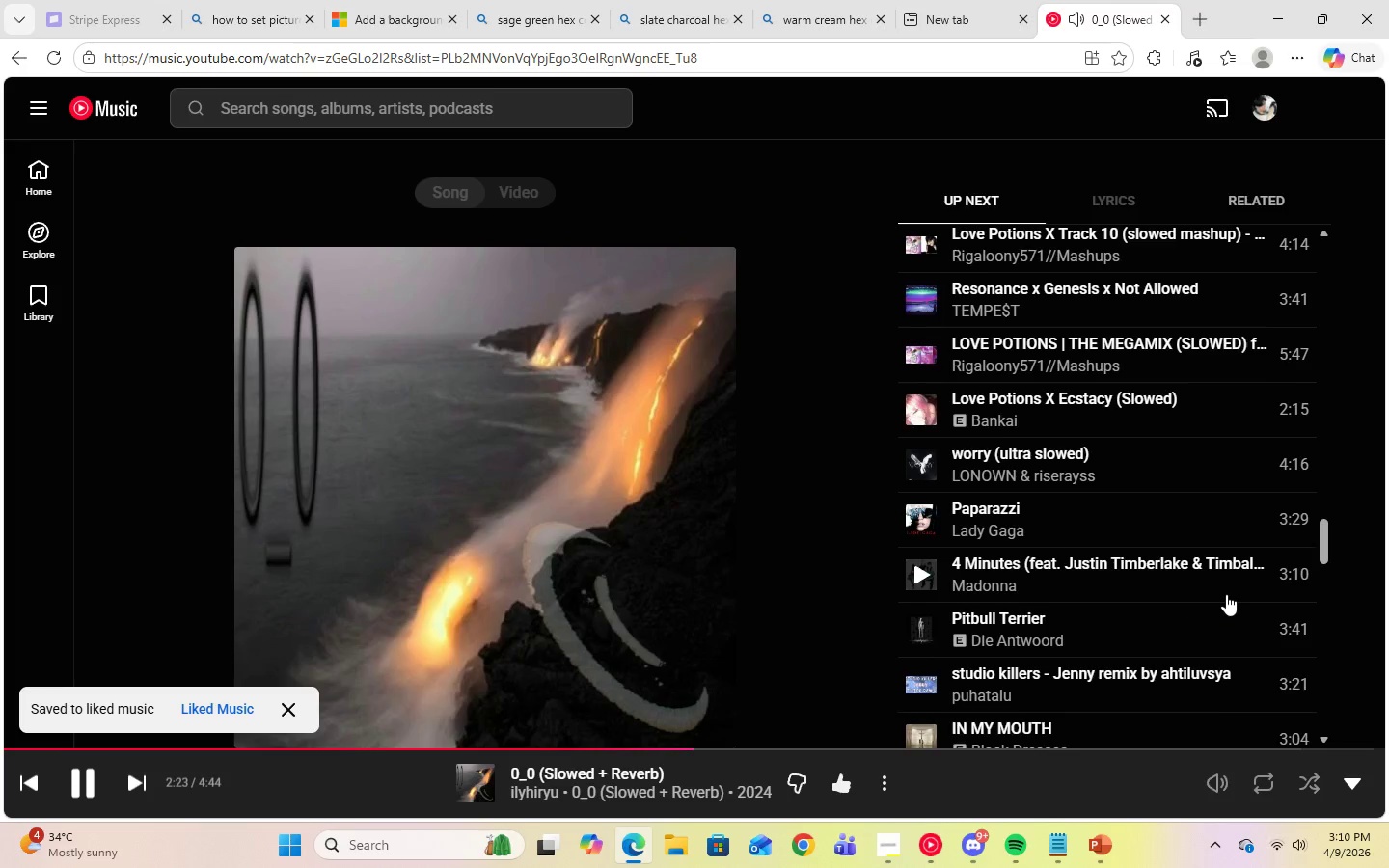 
scroll: coordinate [1227, 593], scroll_direction: up, amount: 12.0
 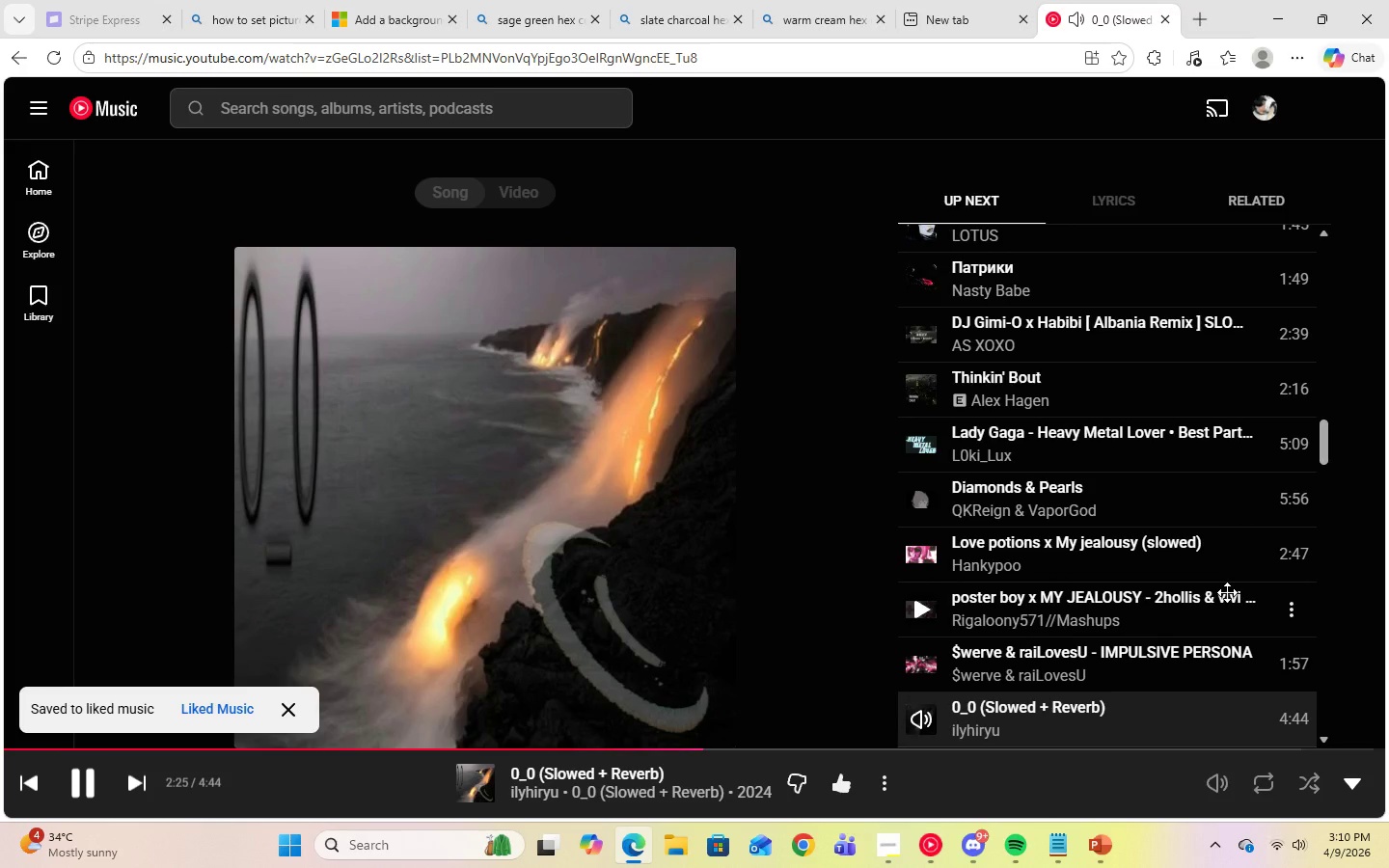 
scroll: coordinate [1227, 592], scroll_direction: down, amount: 3.0
 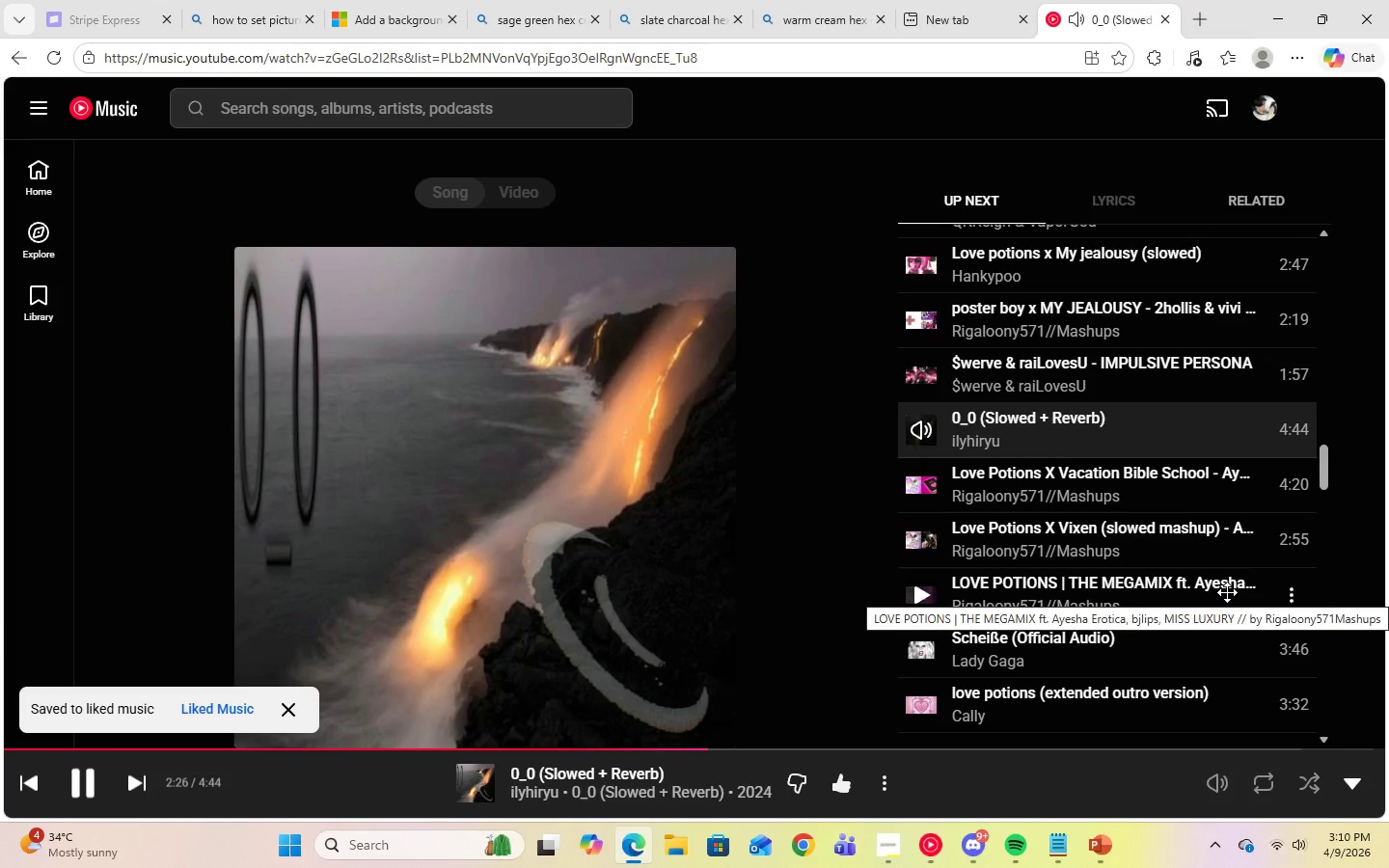 
scroll: coordinate [1227, 592], scroll_direction: up, amount: 4.0
 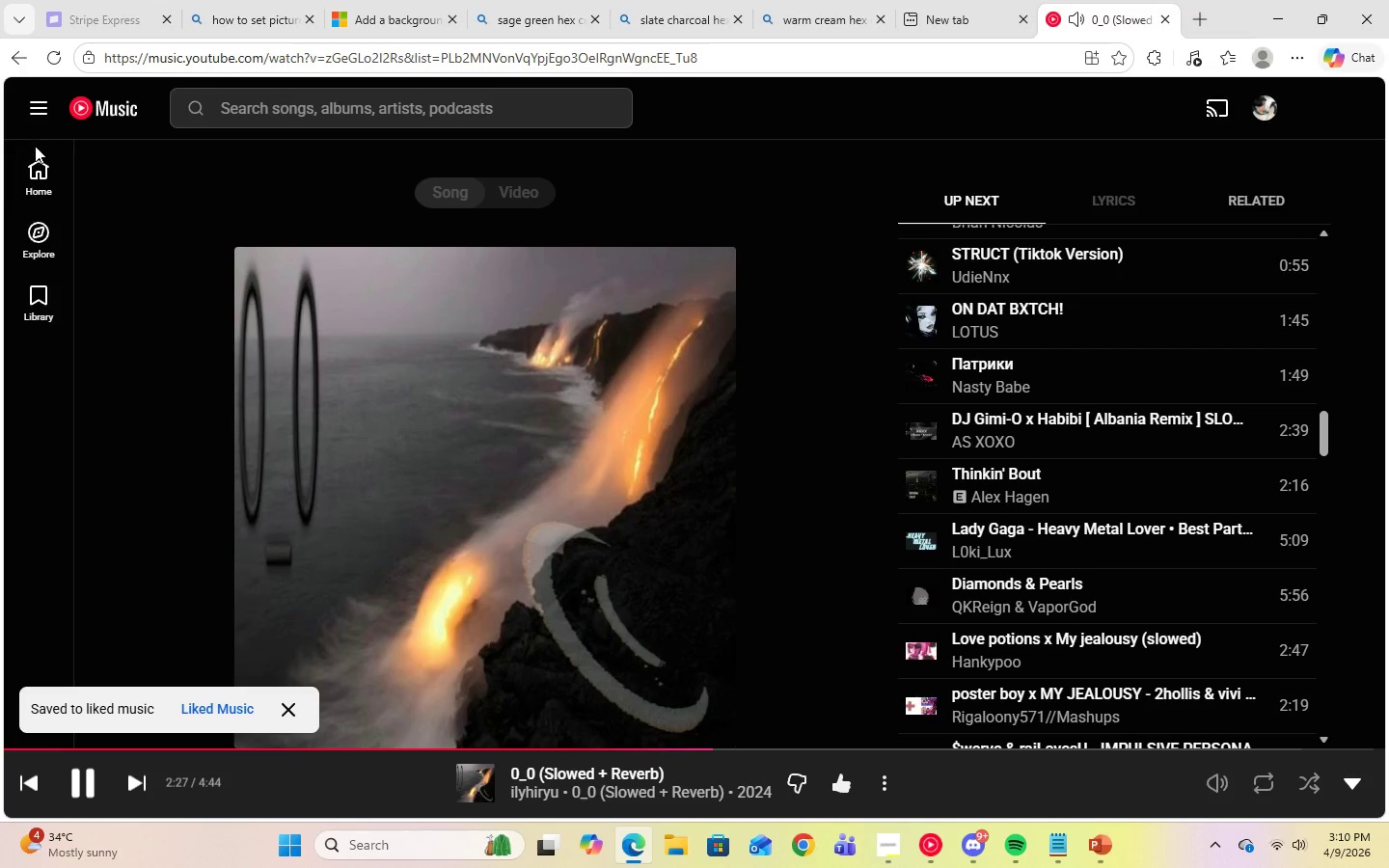 
left_click([39, 165])
 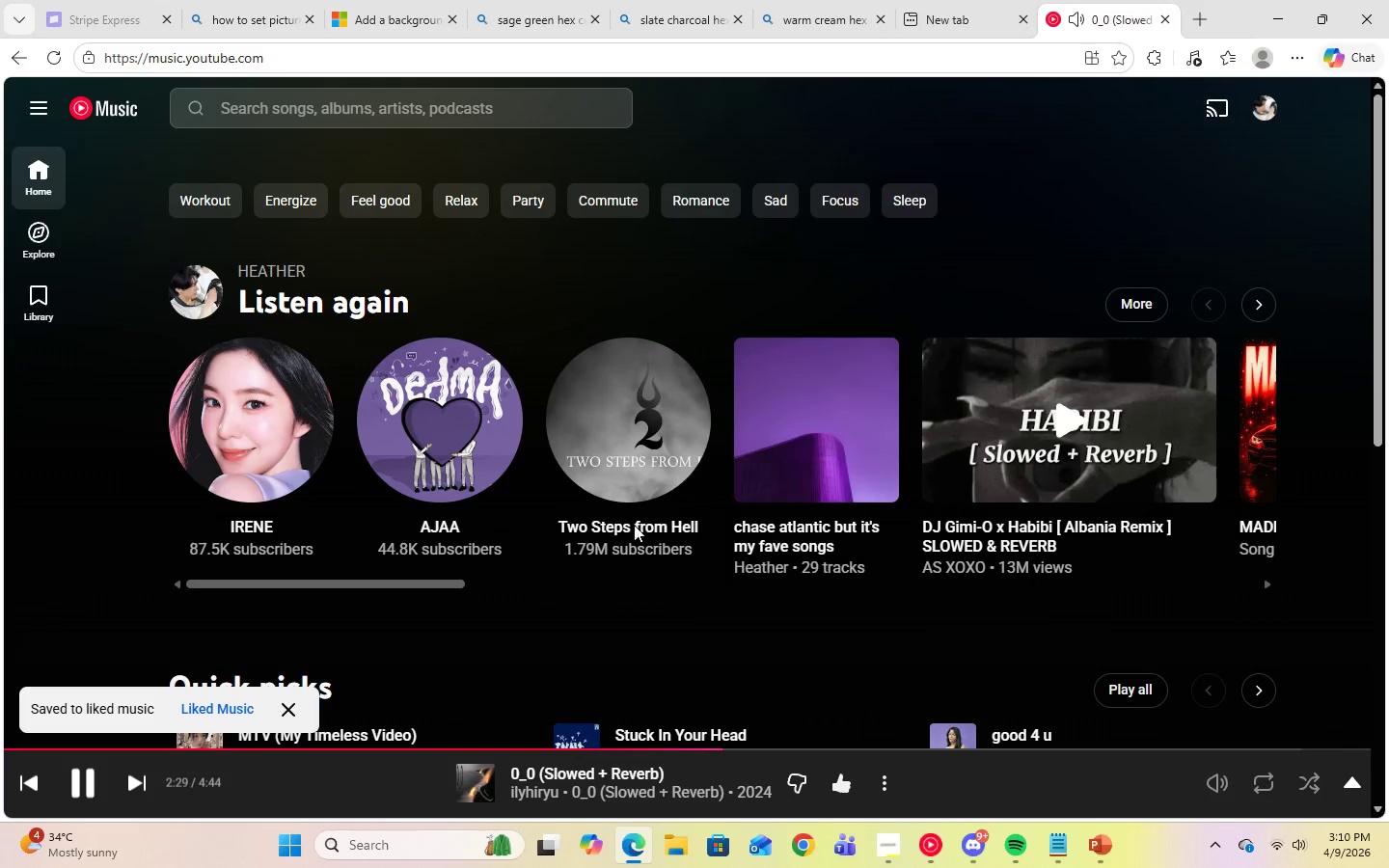 
left_click_drag(start_coordinate=[440, 583], to_coordinate=[727, 603])
 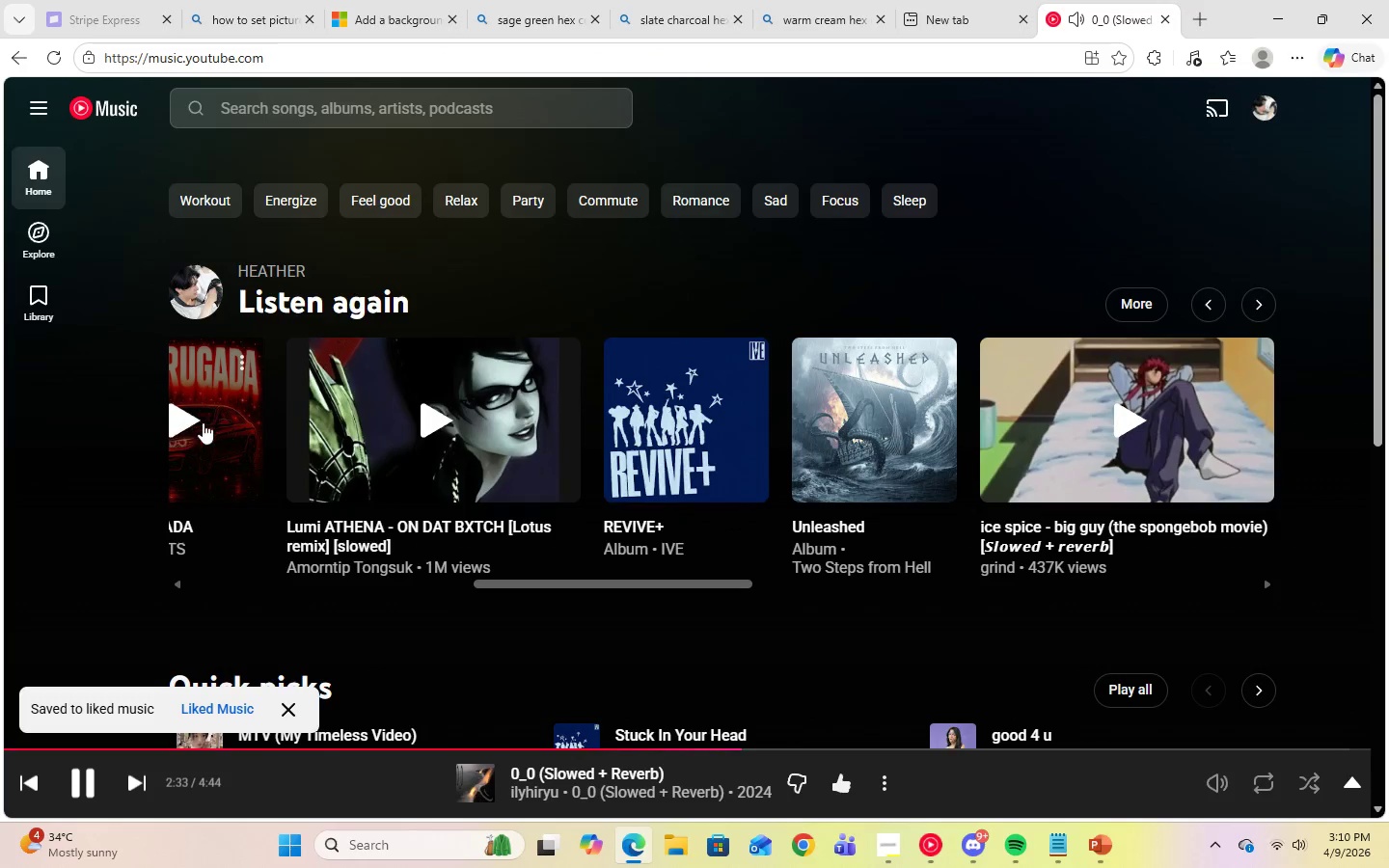 
left_click([188, 423])
 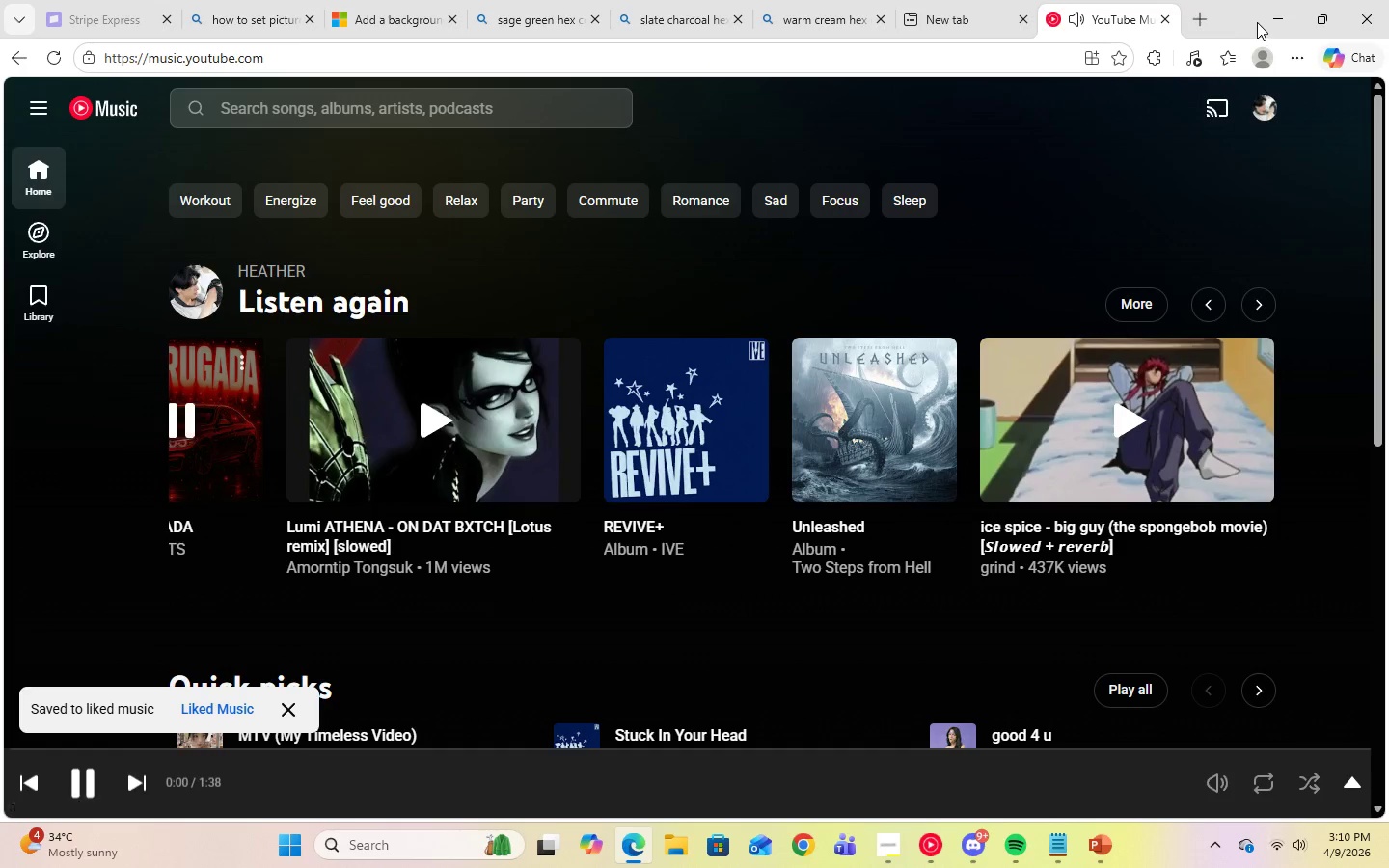 
left_click([1266, 21])
 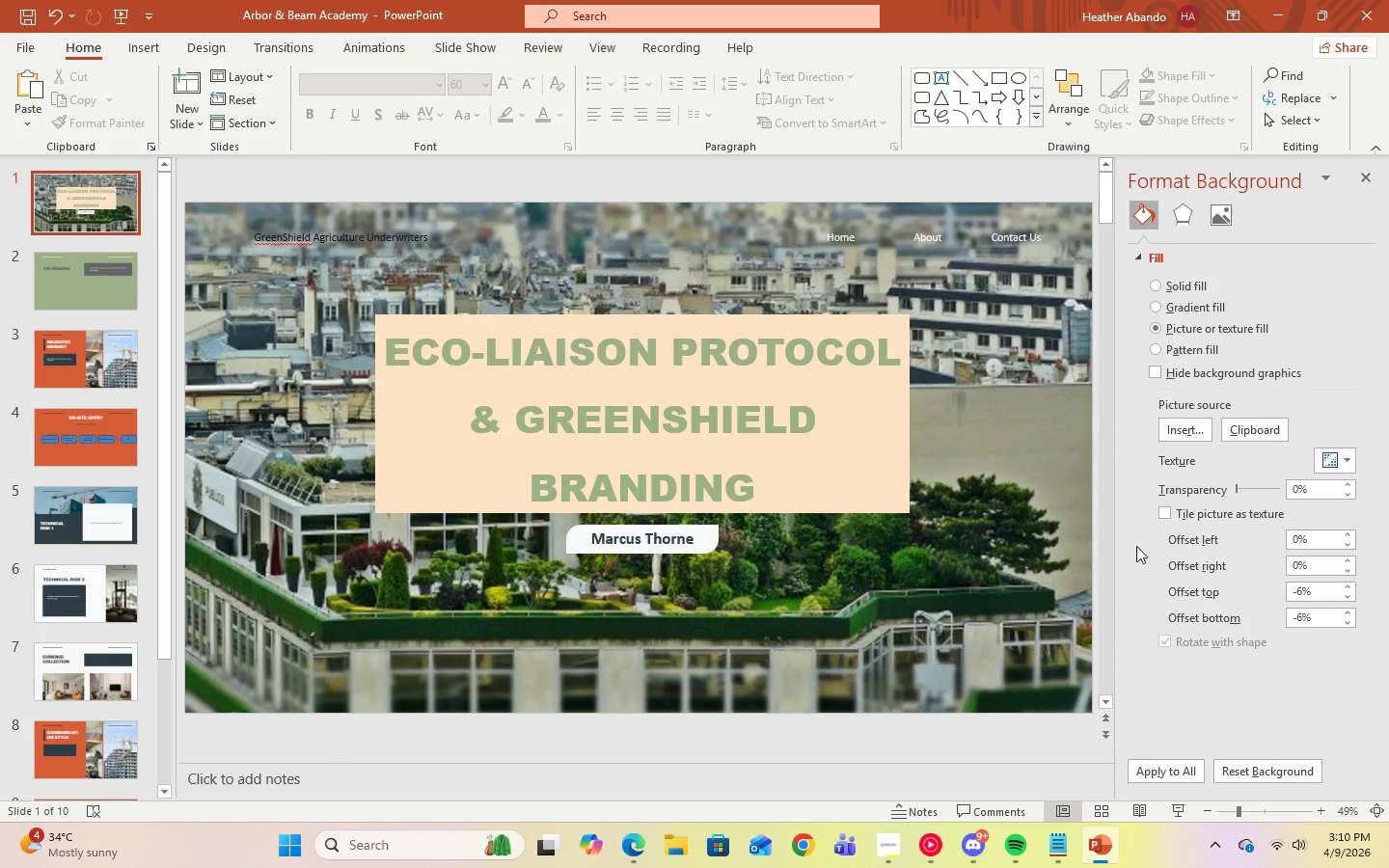 
left_click([877, 661])
 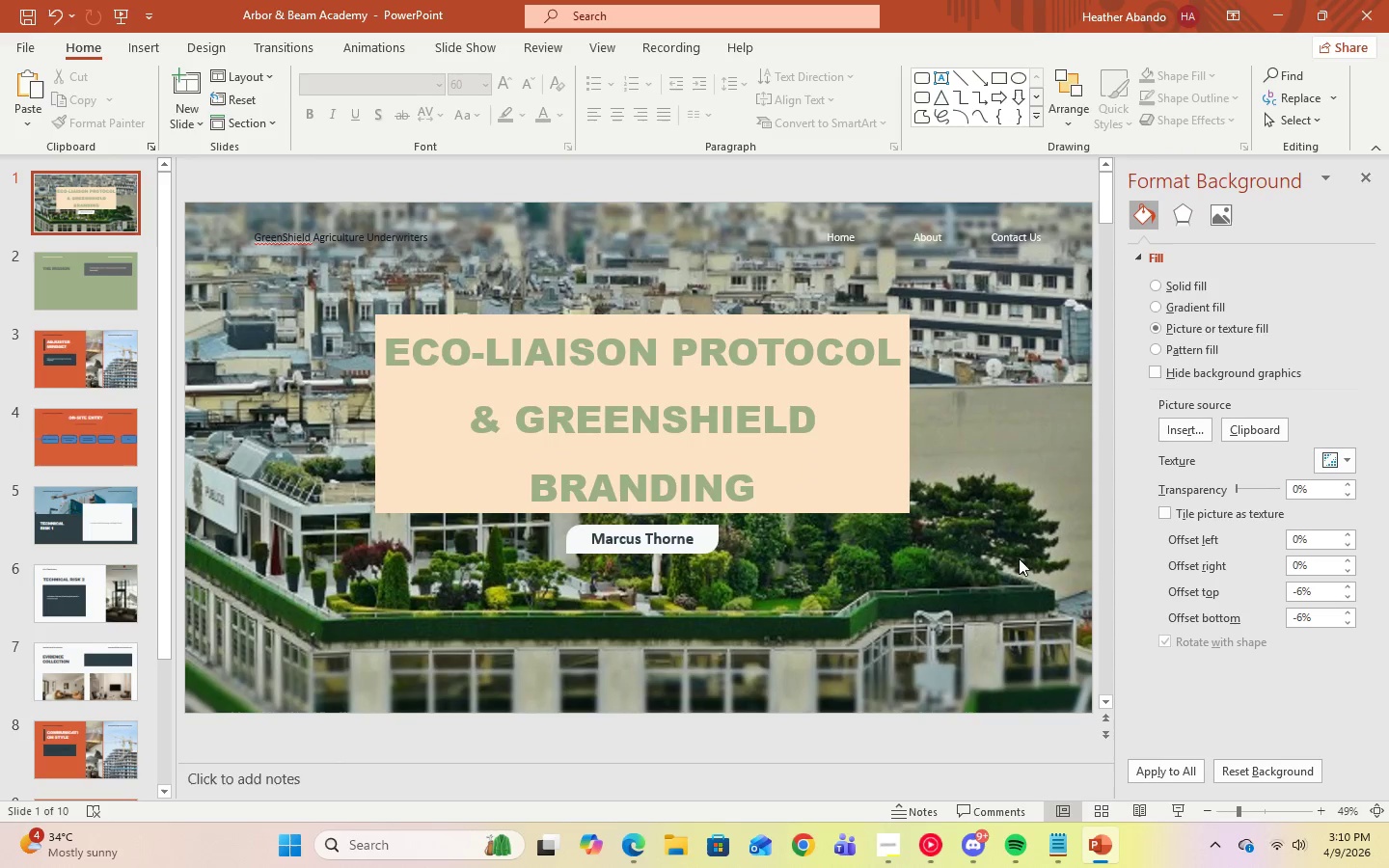 
left_click([1196, 436])
 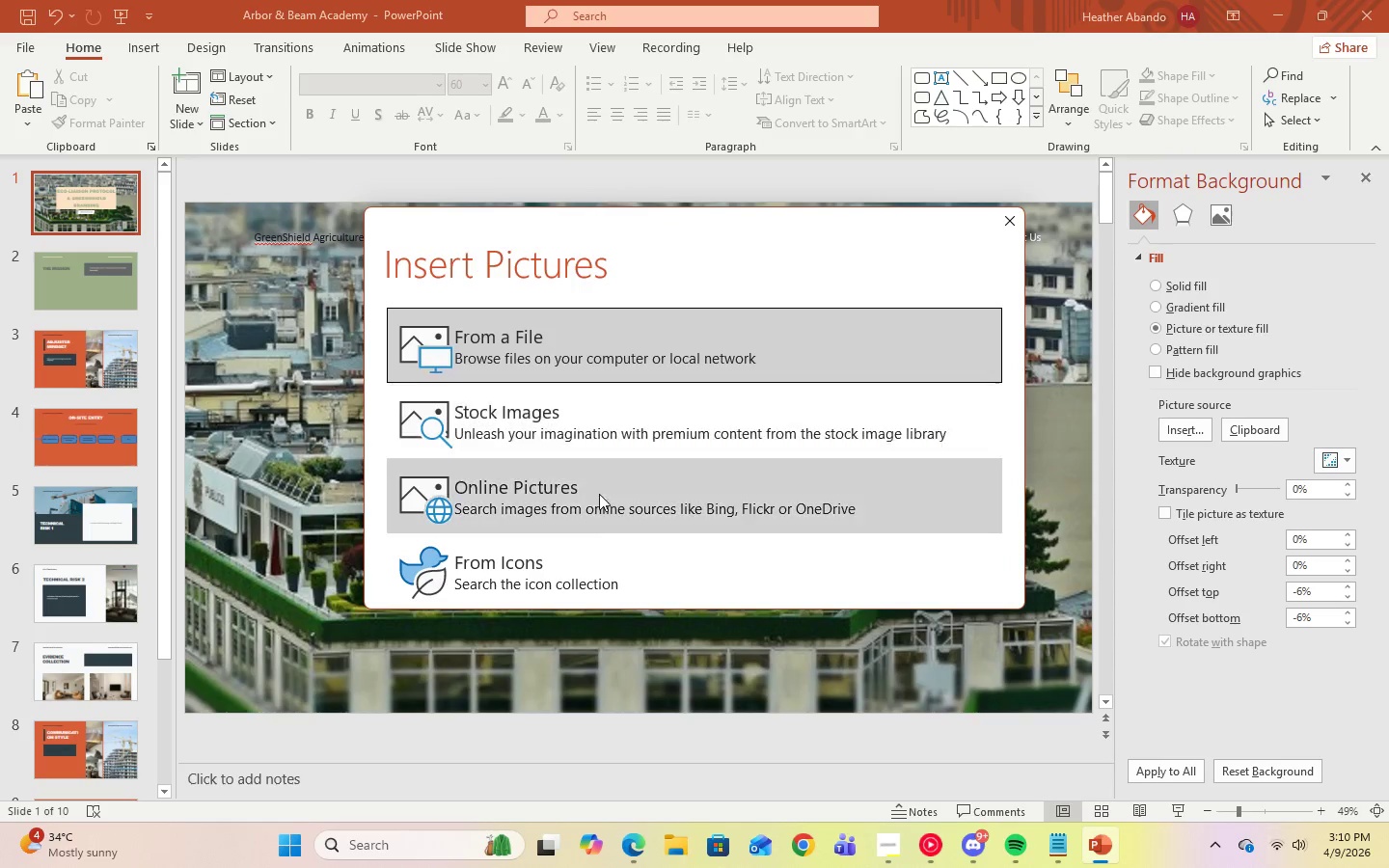 
left_click([594, 498])
 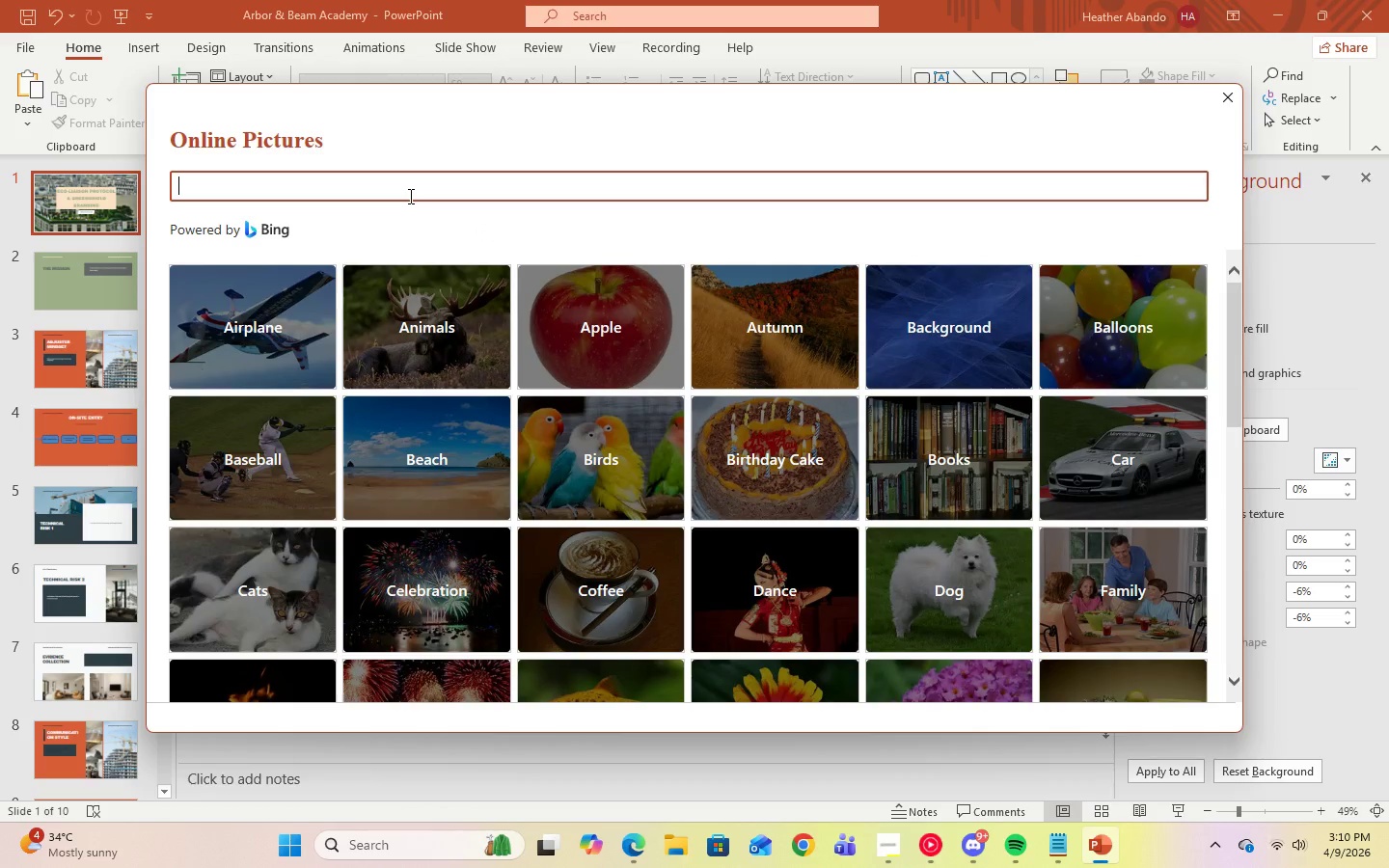 
type(rooftop garden)
 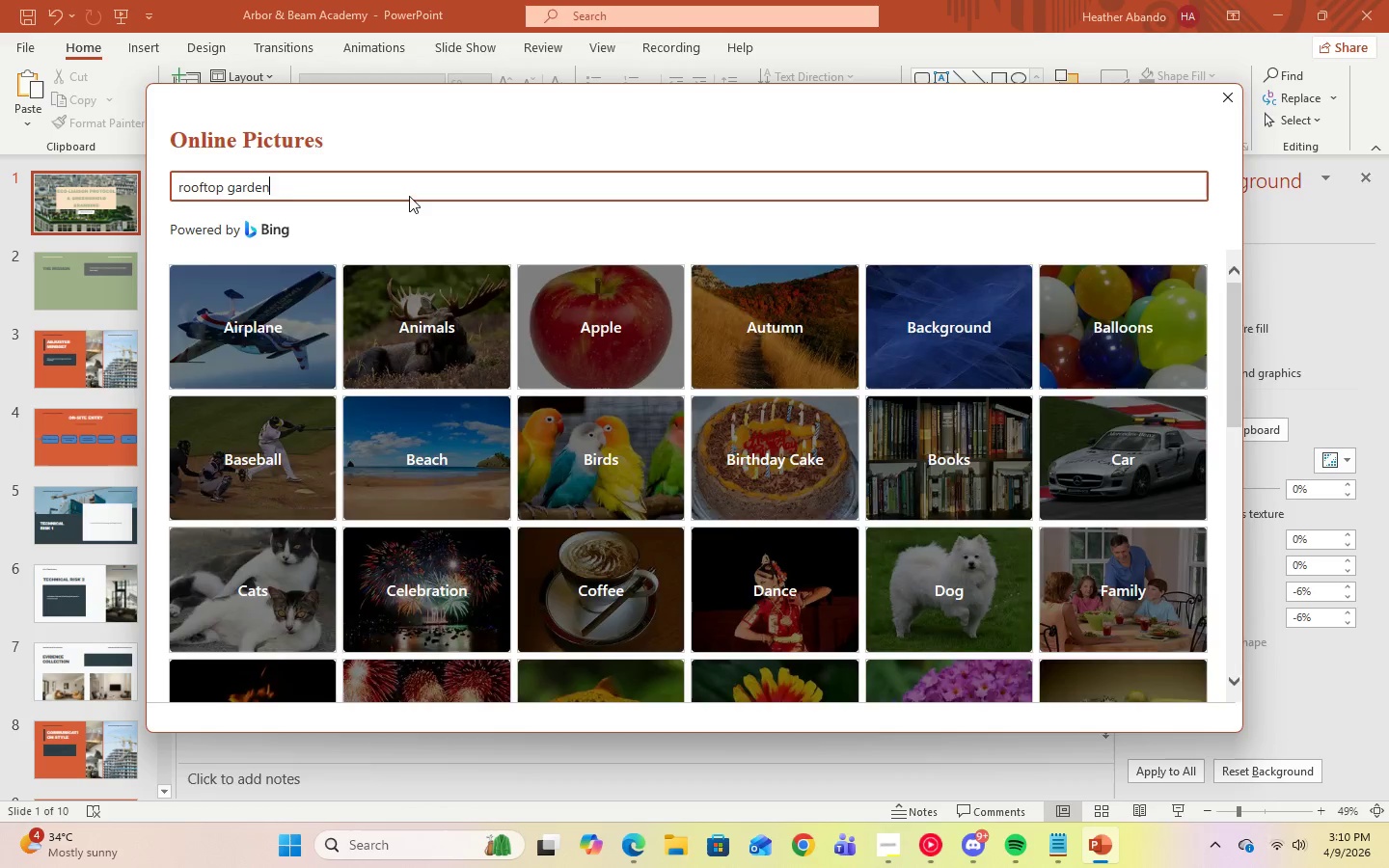 
key(Enter)
 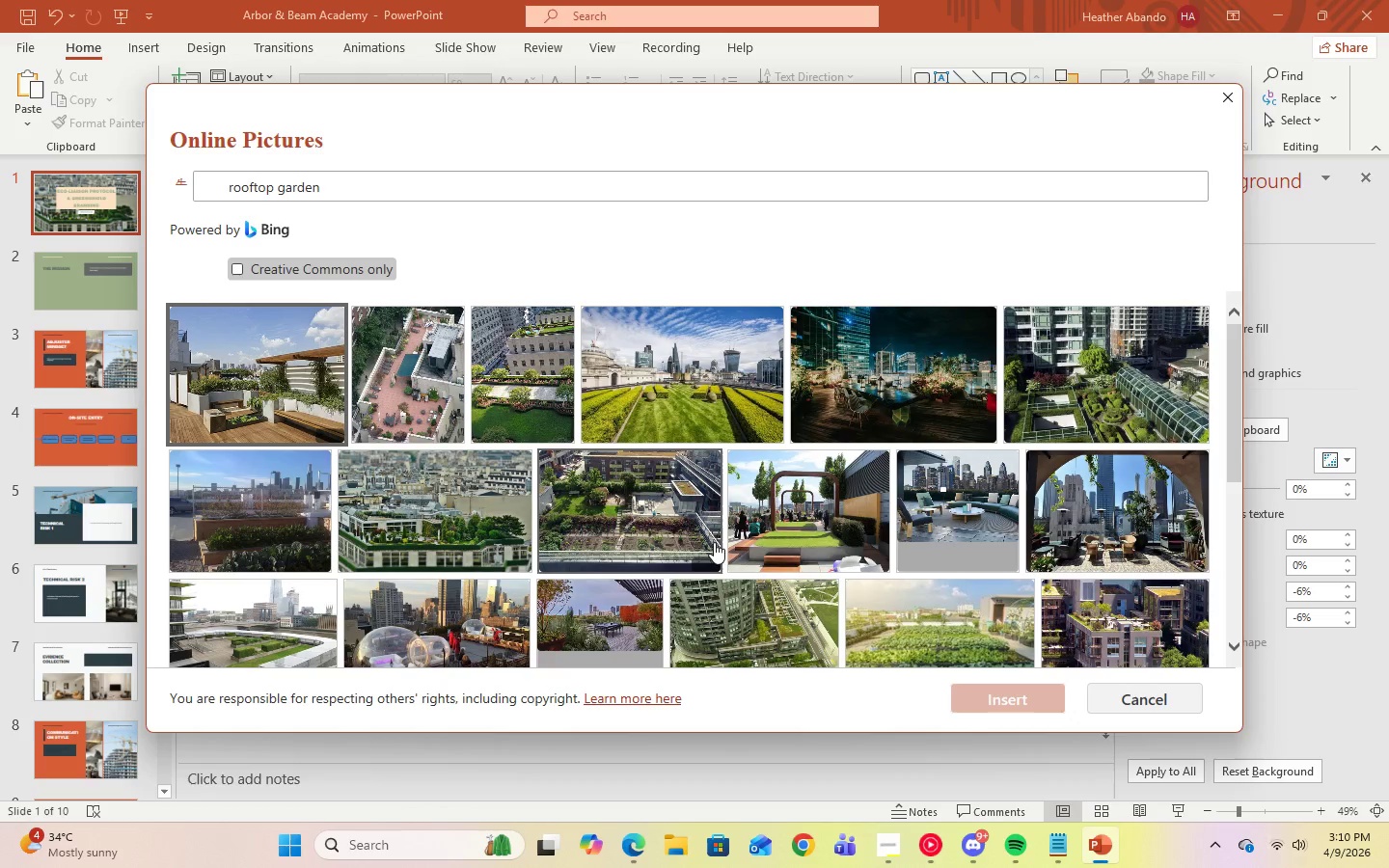 
left_click([201, 364])
 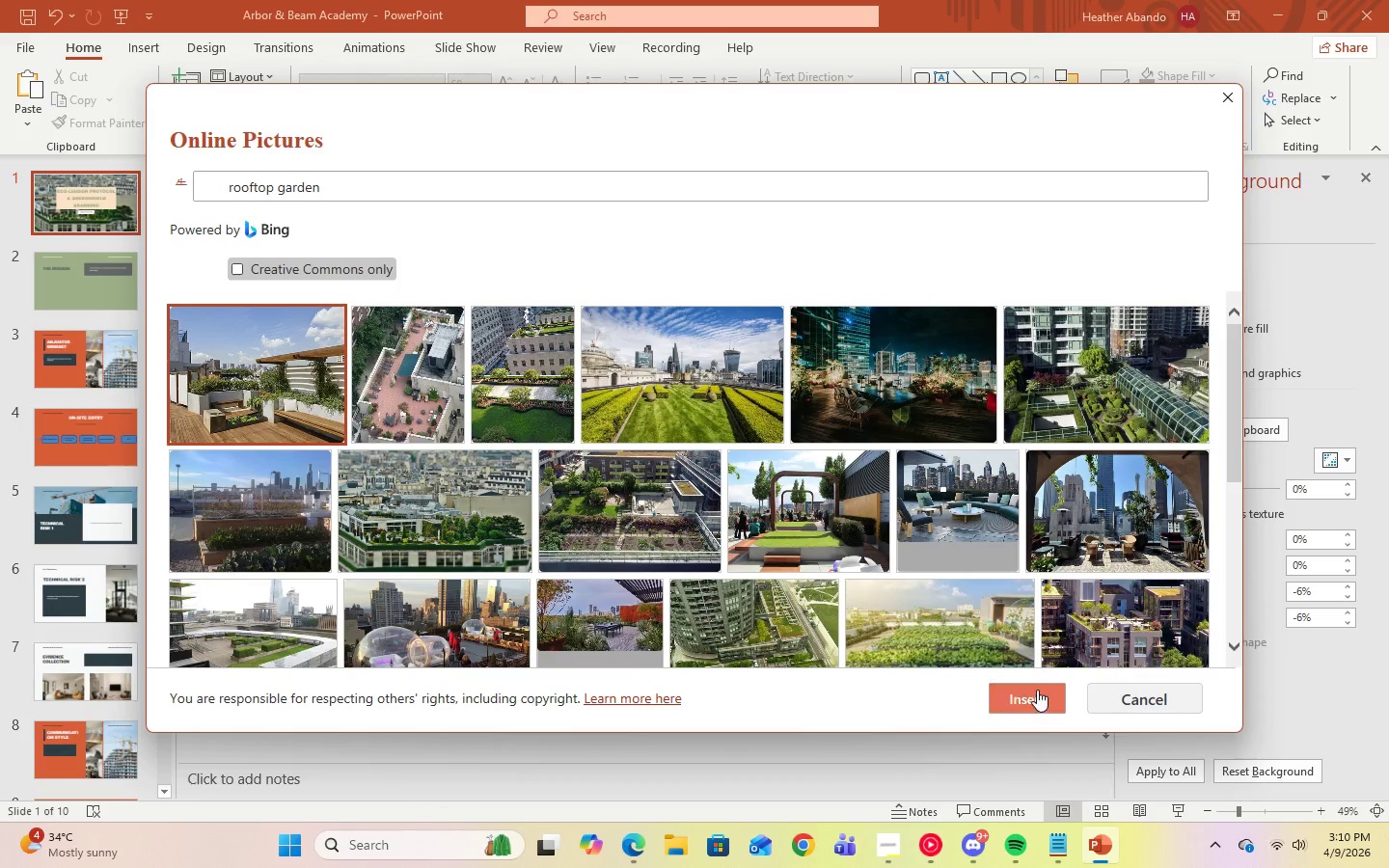 
left_click([1033, 695])
 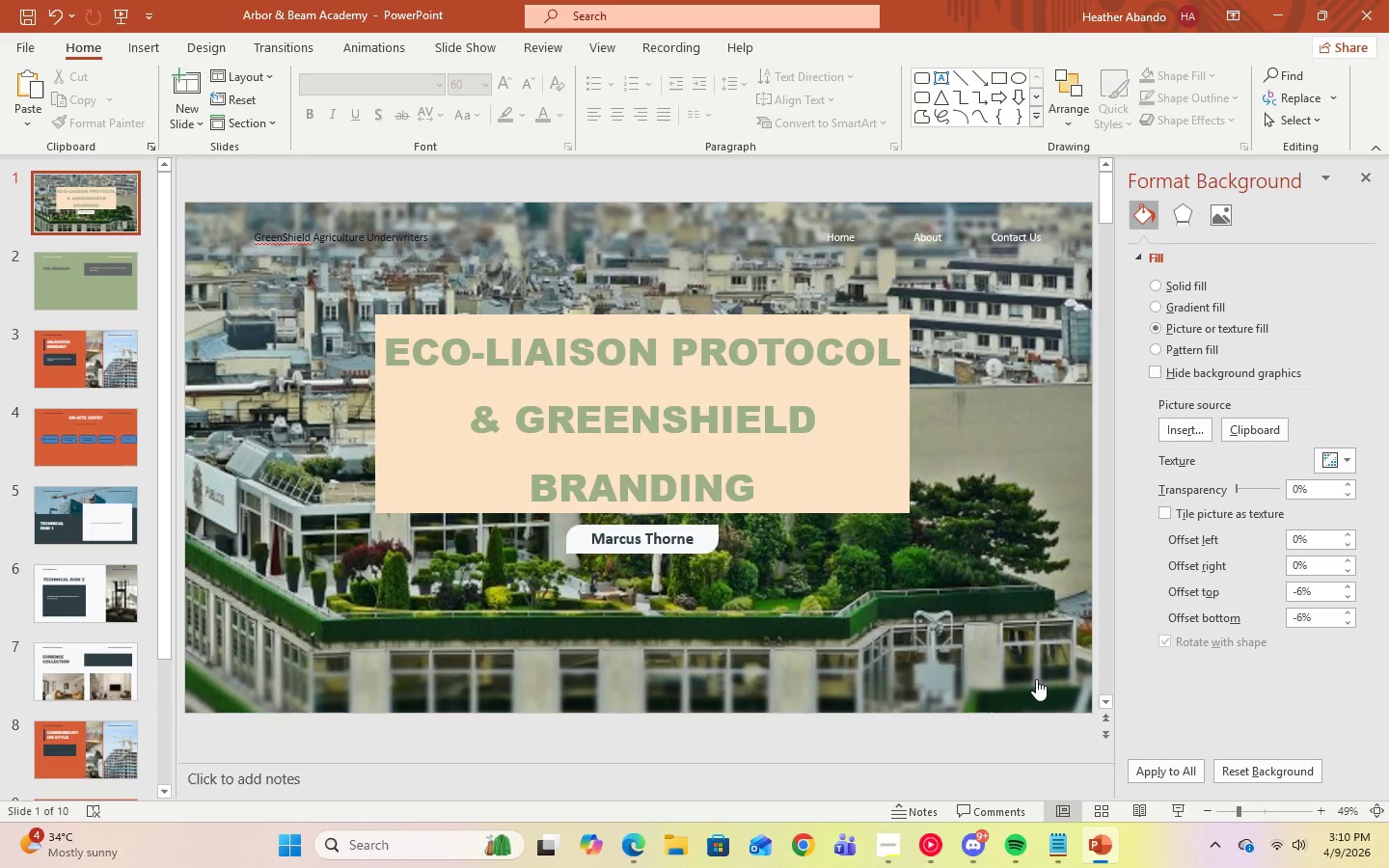 
wait(12.81)
 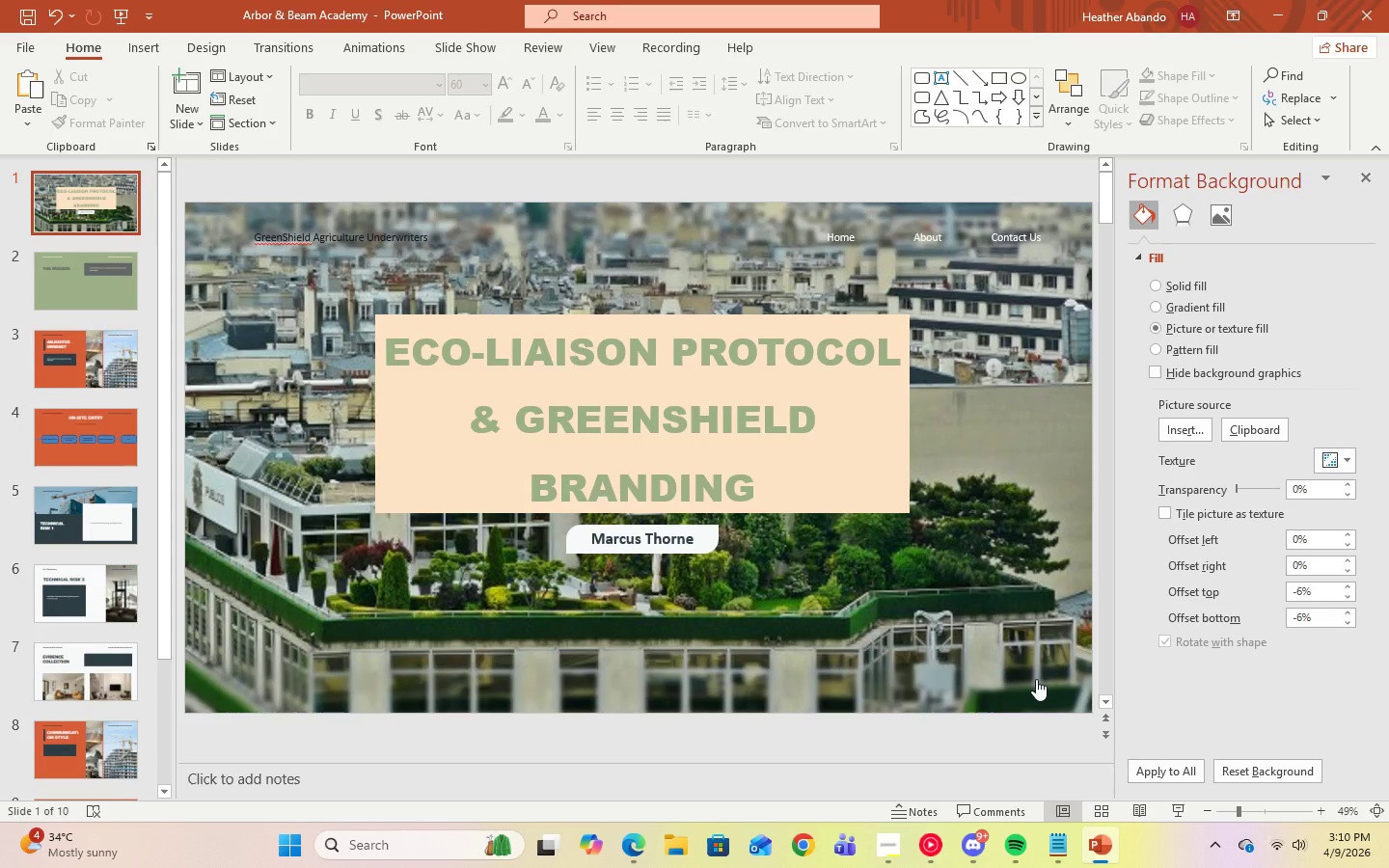 
left_click_drag(start_coordinate=[1364, 170], to_coordinate=[127, 222])
 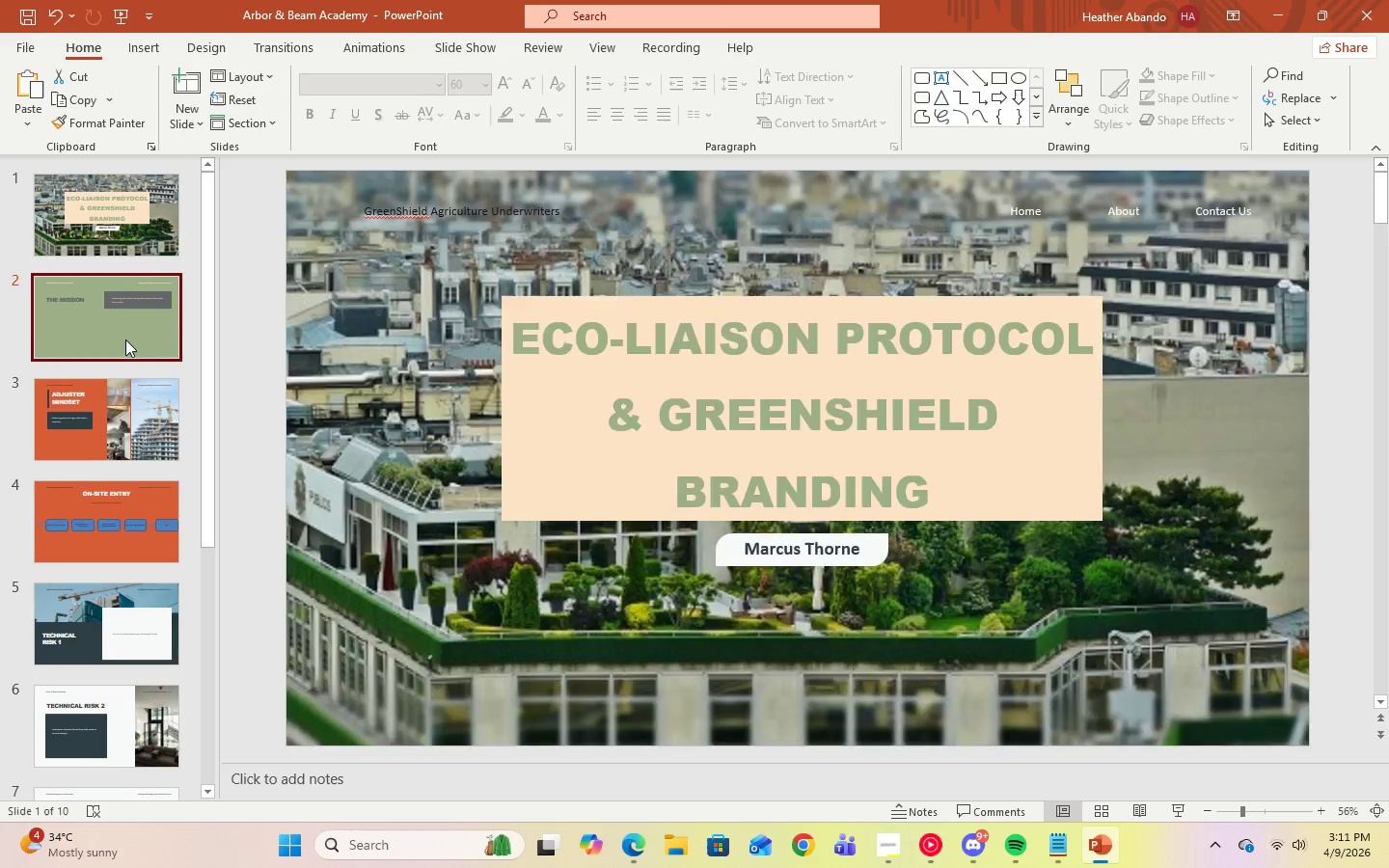 
left_click([127, 222])
 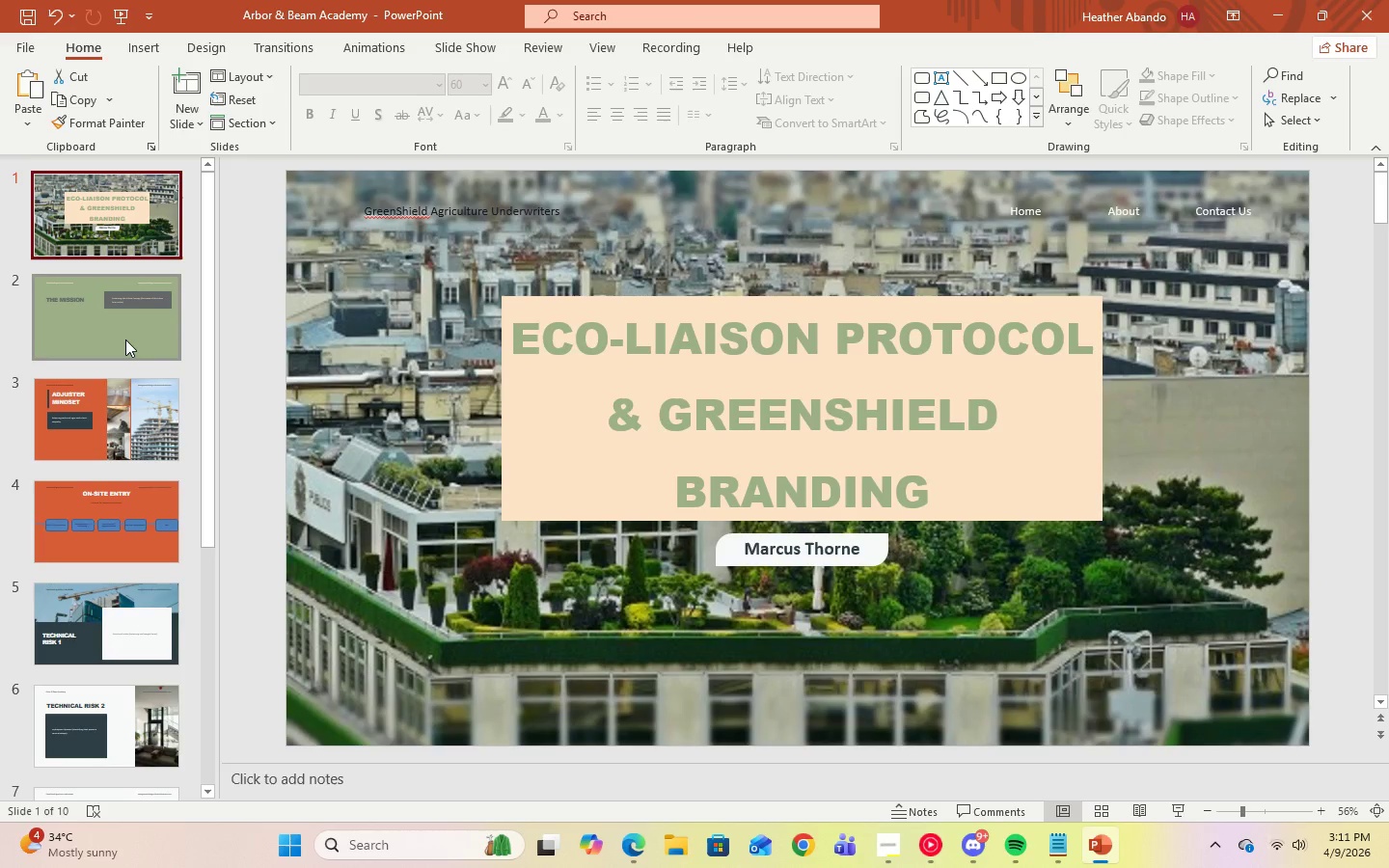 
left_click([125, 339])
 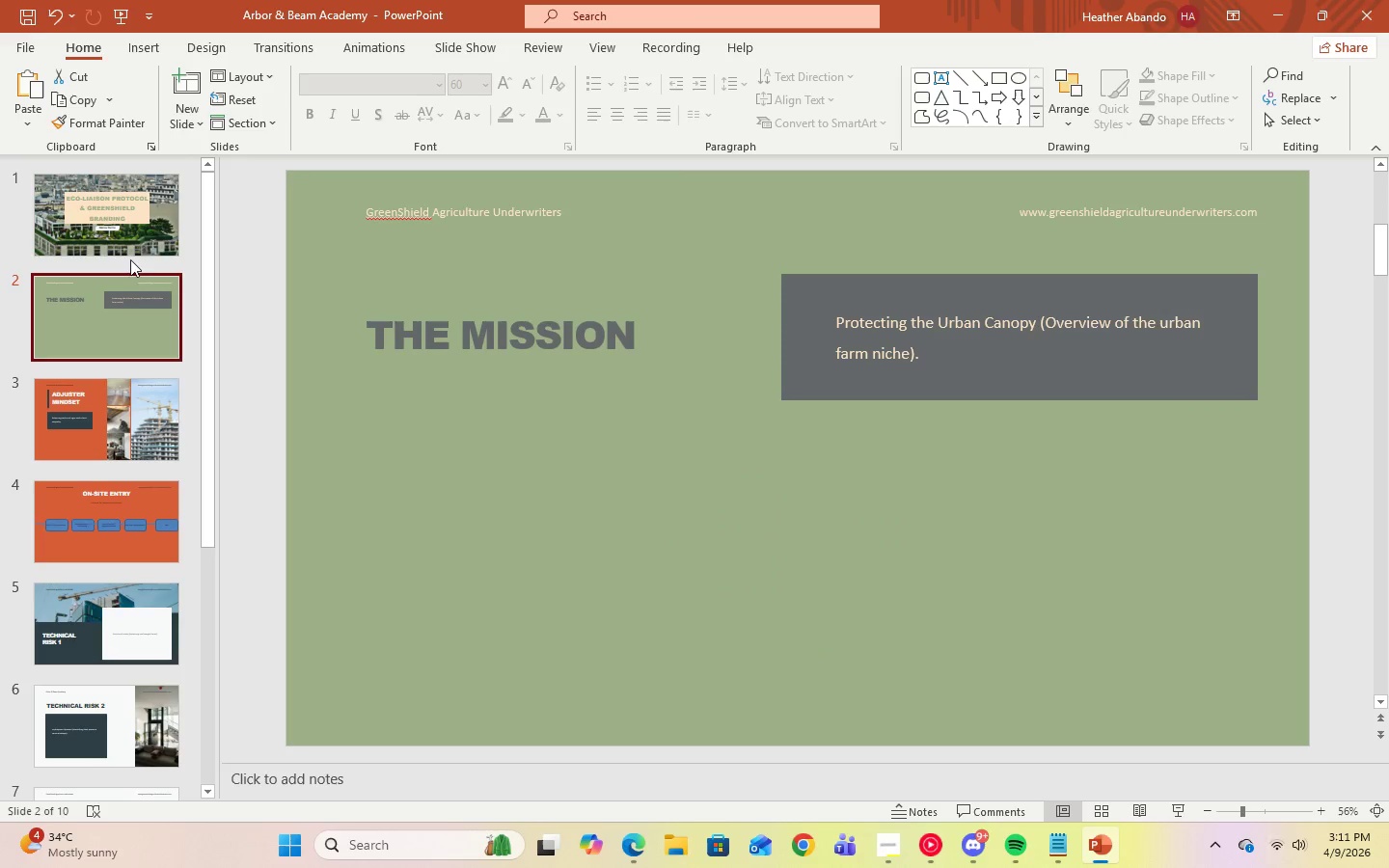 
left_click([130, 253])
 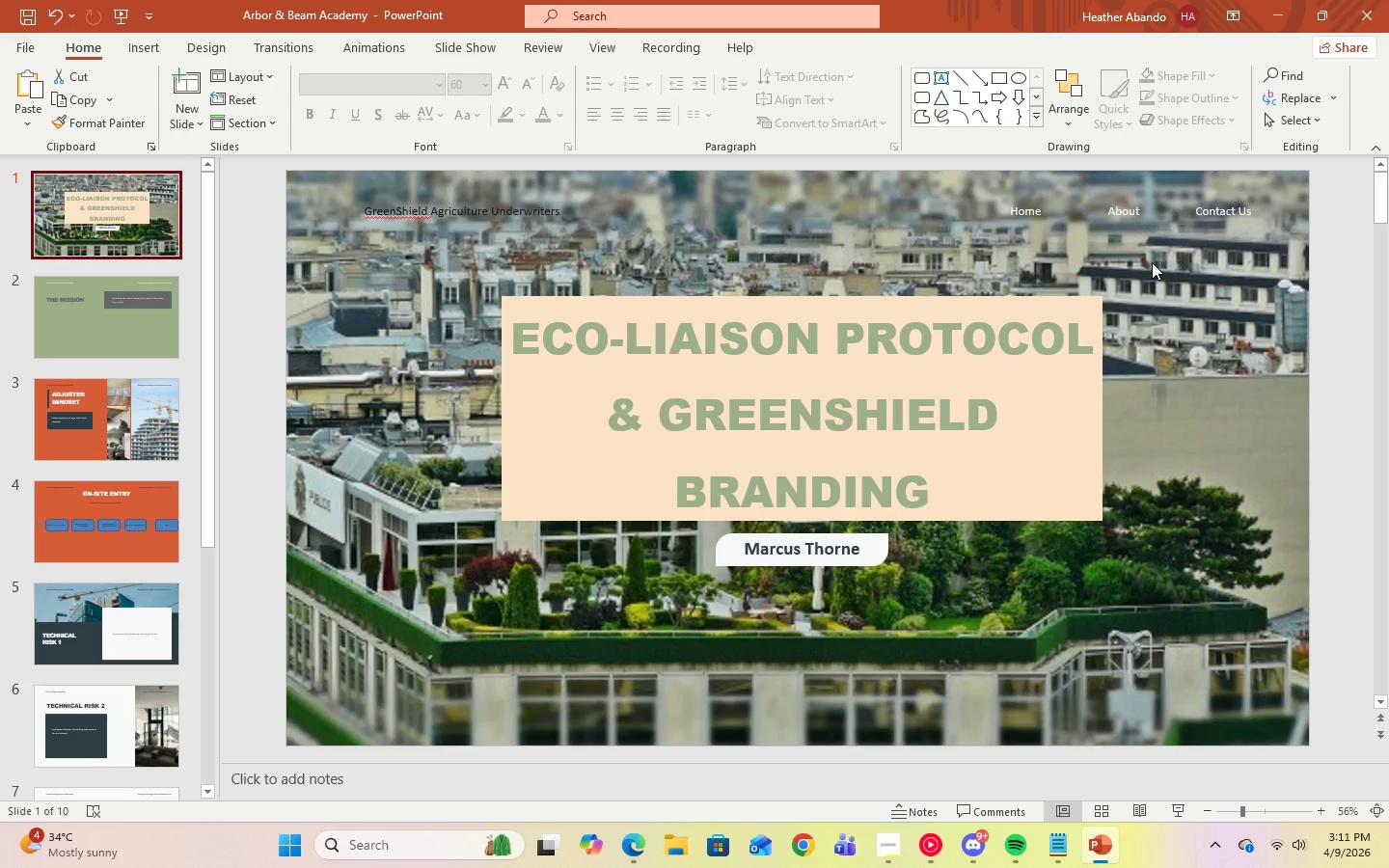 
left_click([1152, 262])
 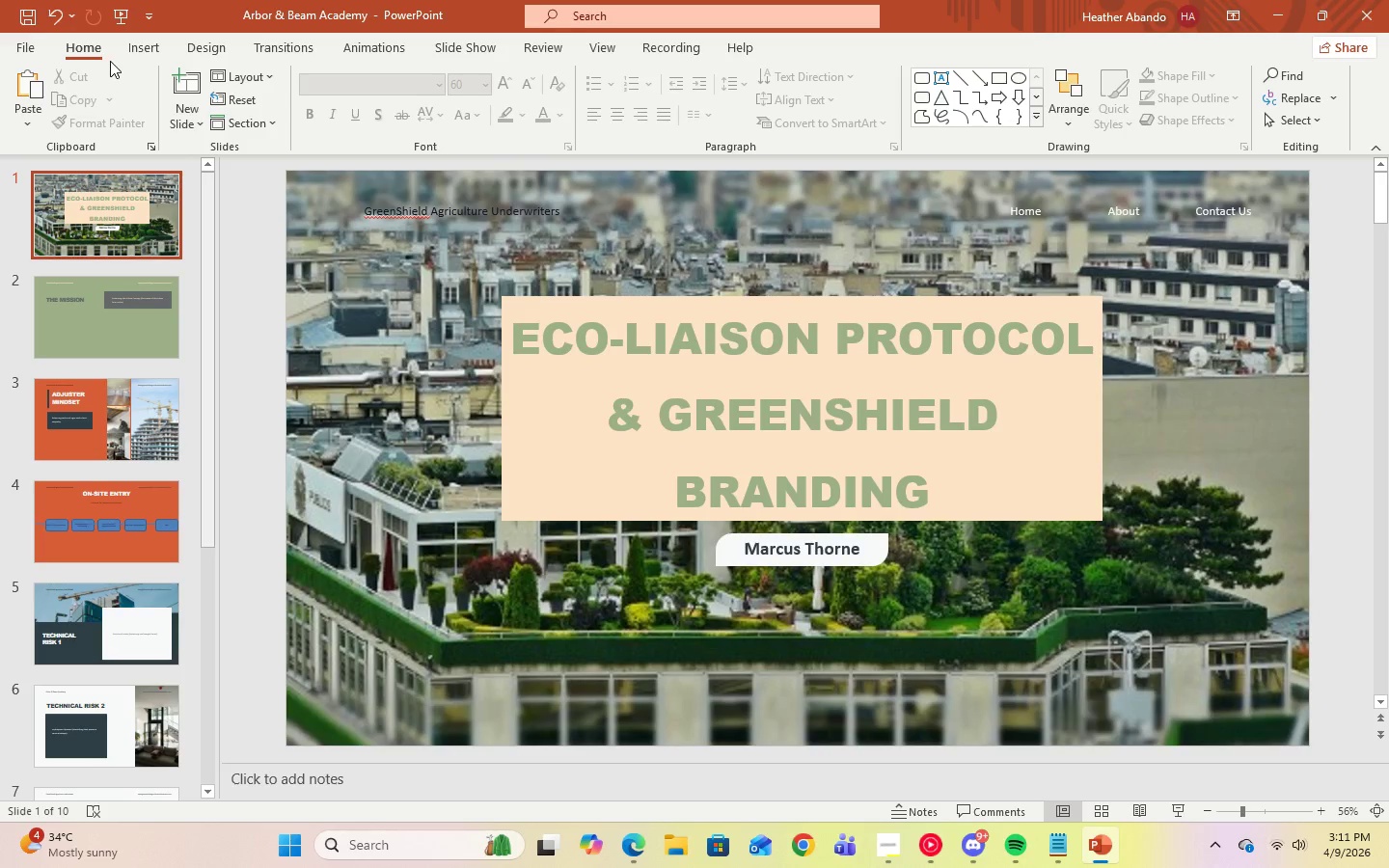 
left_click([185, 50])
 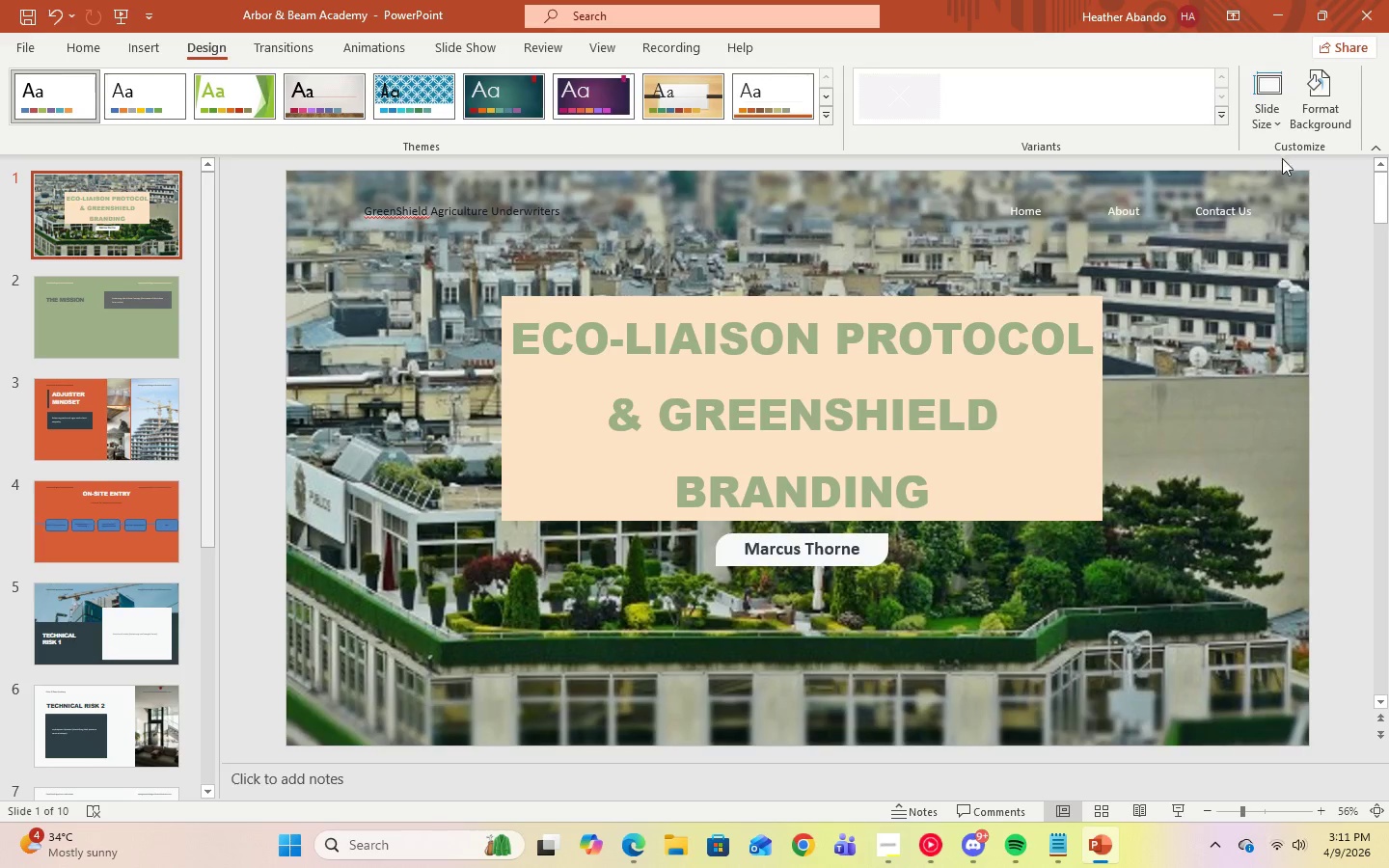 
left_click([1324, 128])
 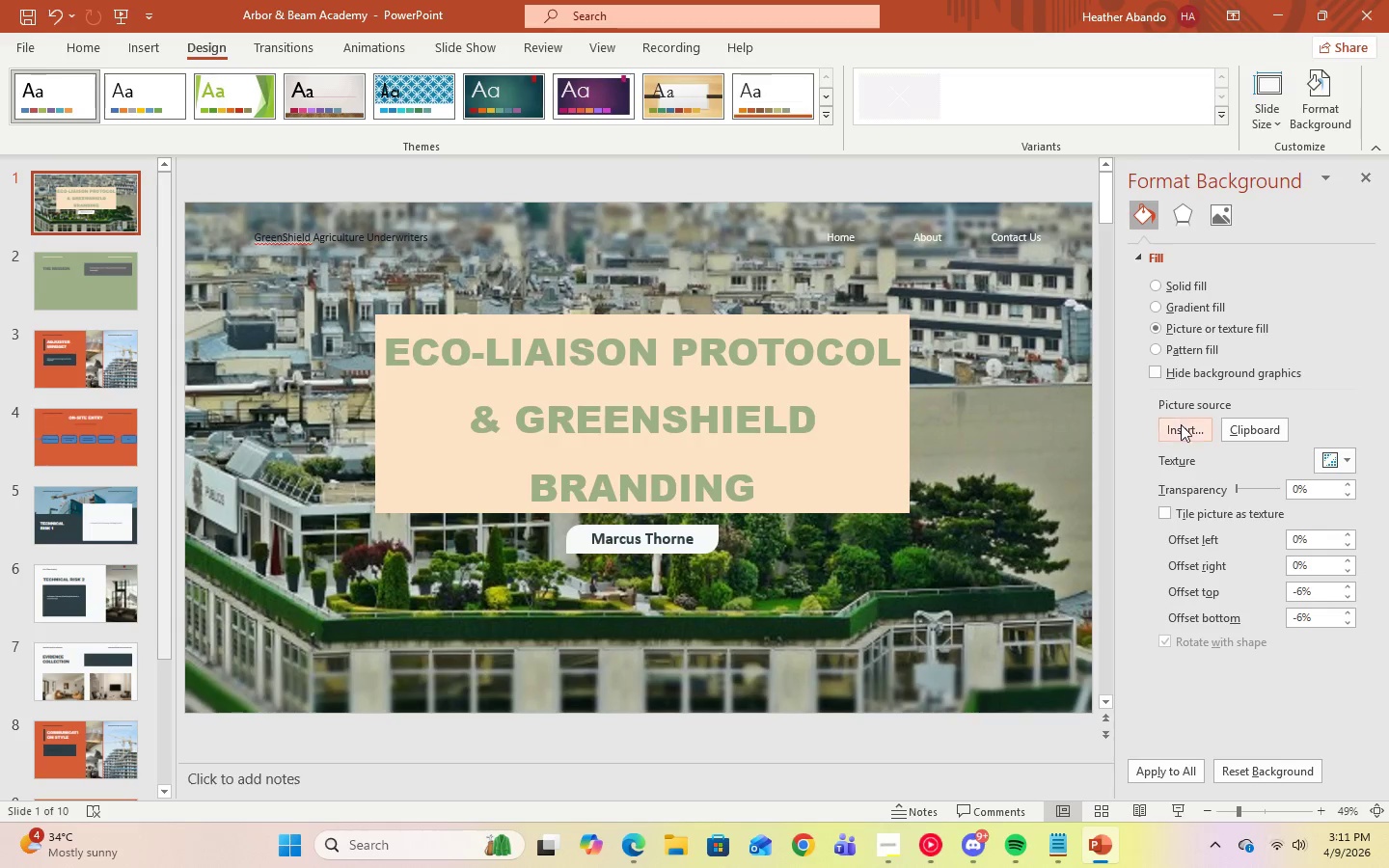 
left_click([1181, 426])
 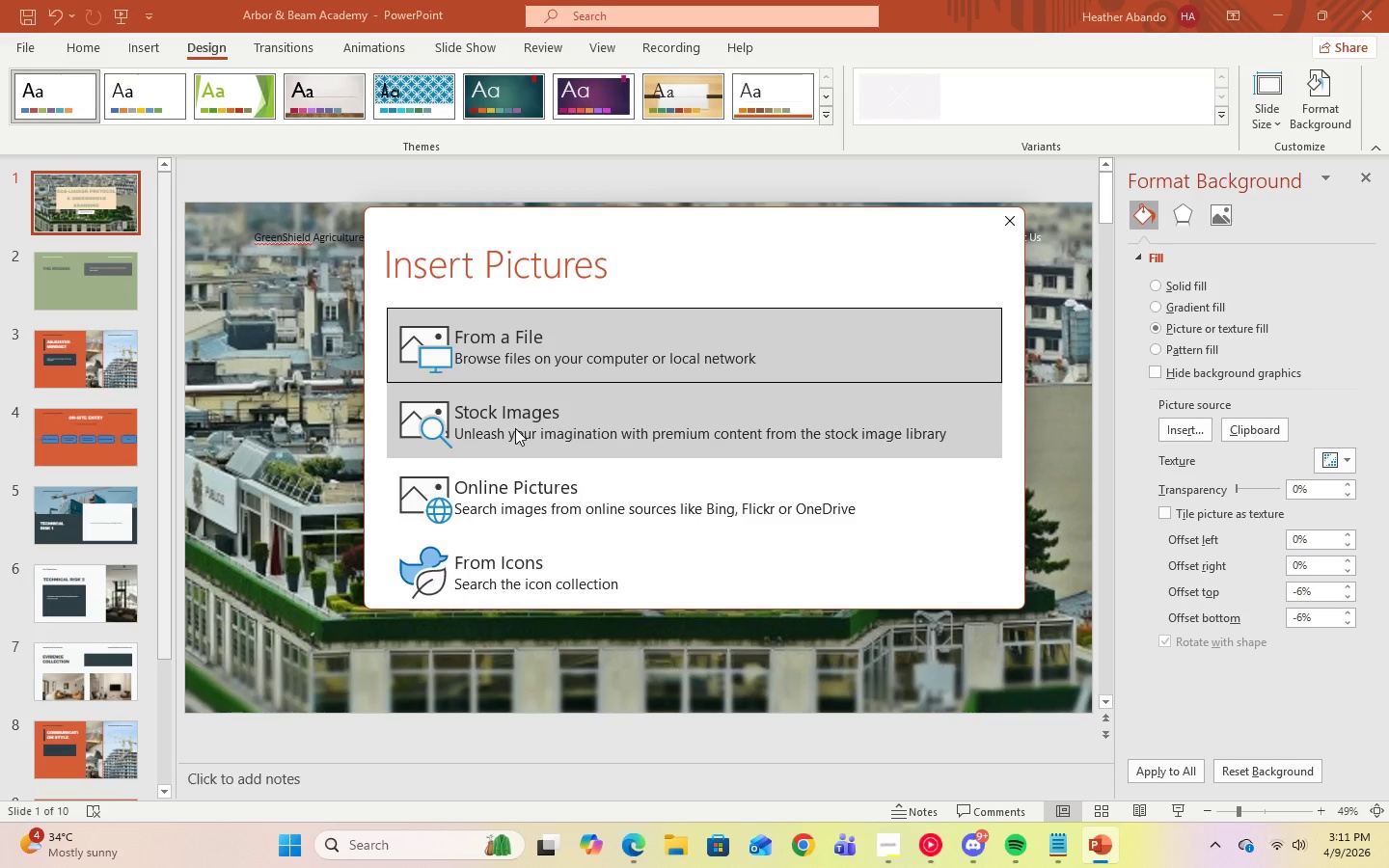 
left_click([516, 428])
 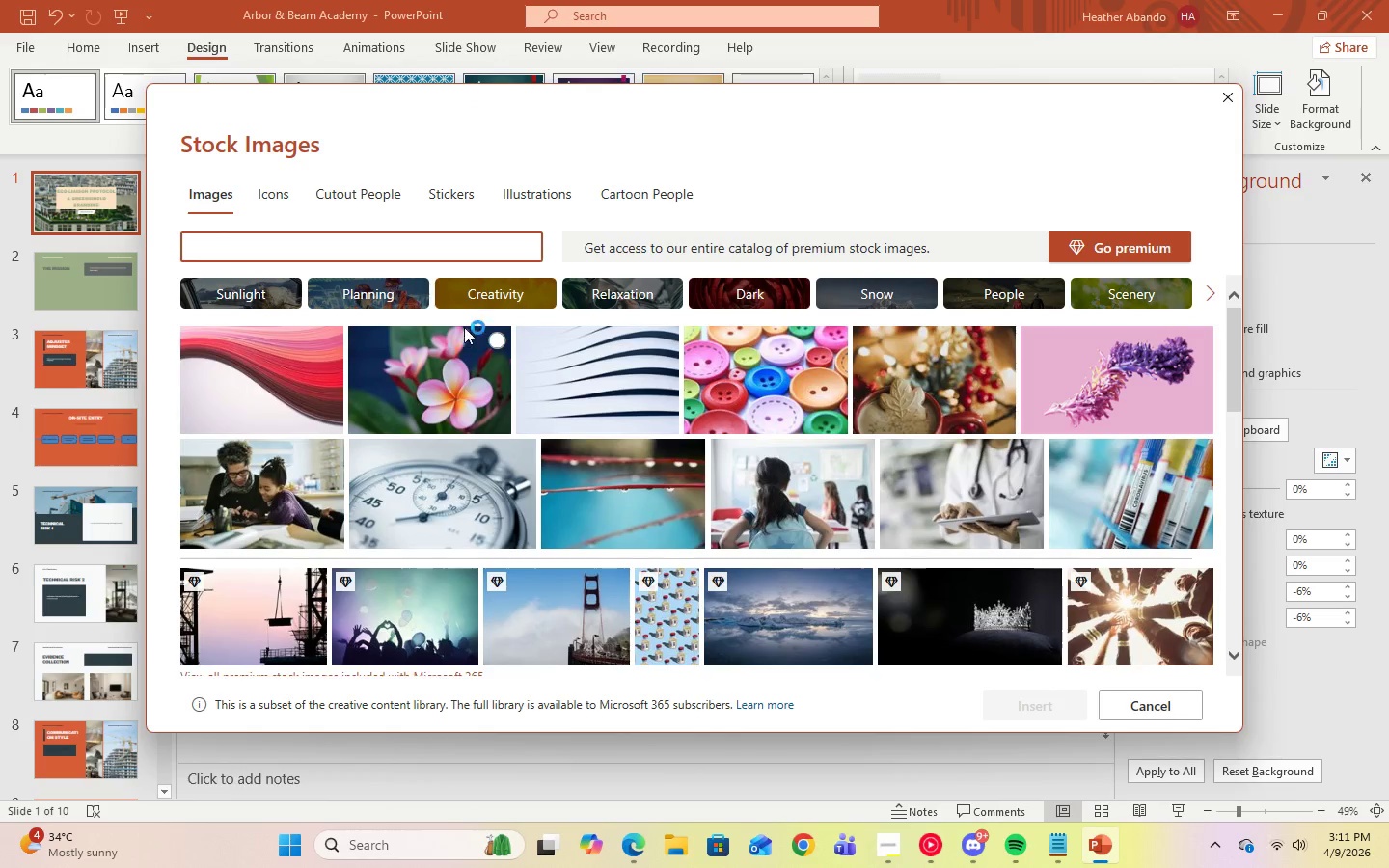 
type(rooftop)
key(Backspace)
key(Backspace)
key(Backspace)
key(Backspace)
key(Backspace)
key(Backspace)
key(Backspace)
key(Backspace)
 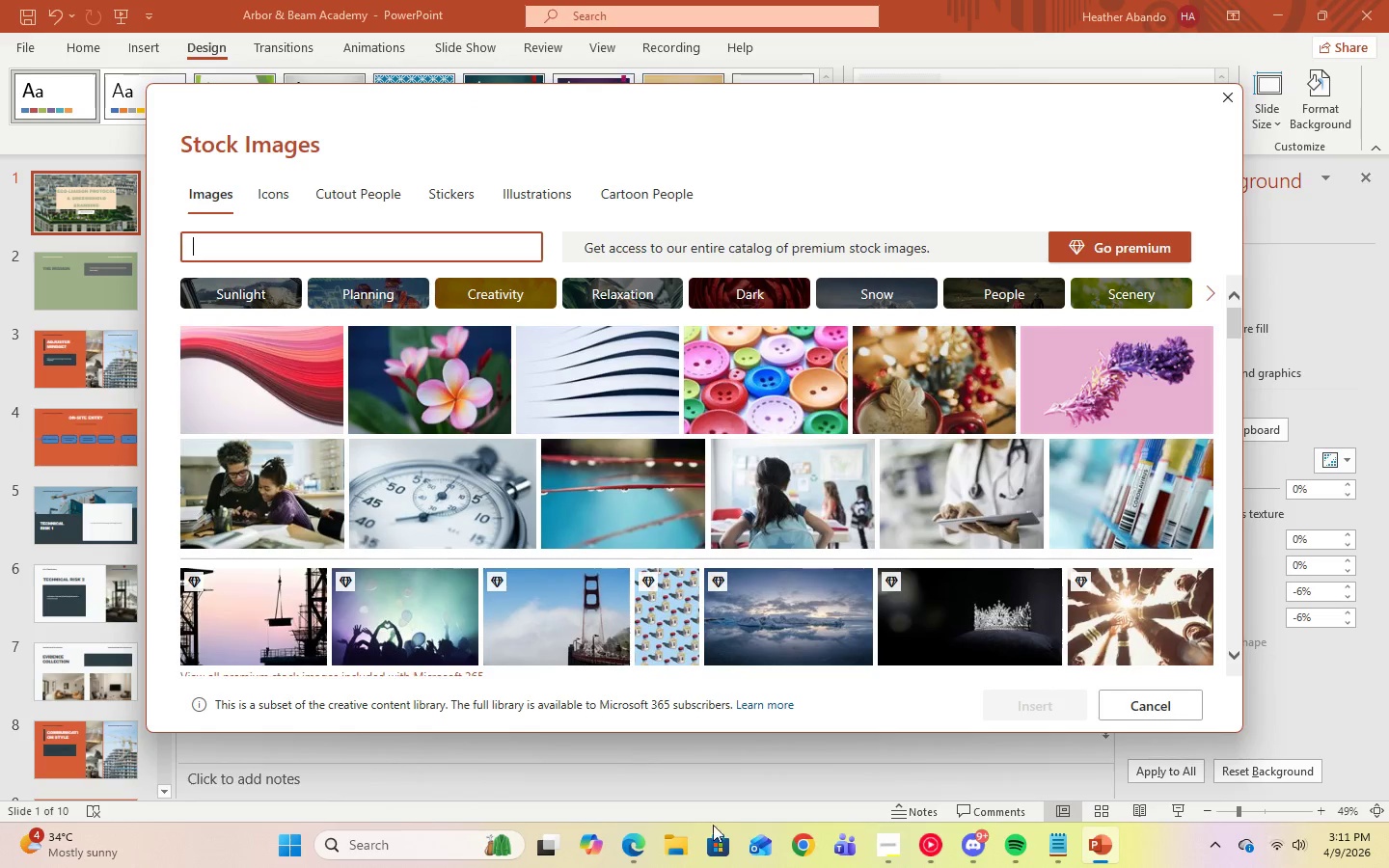 
left_click([898, 850])